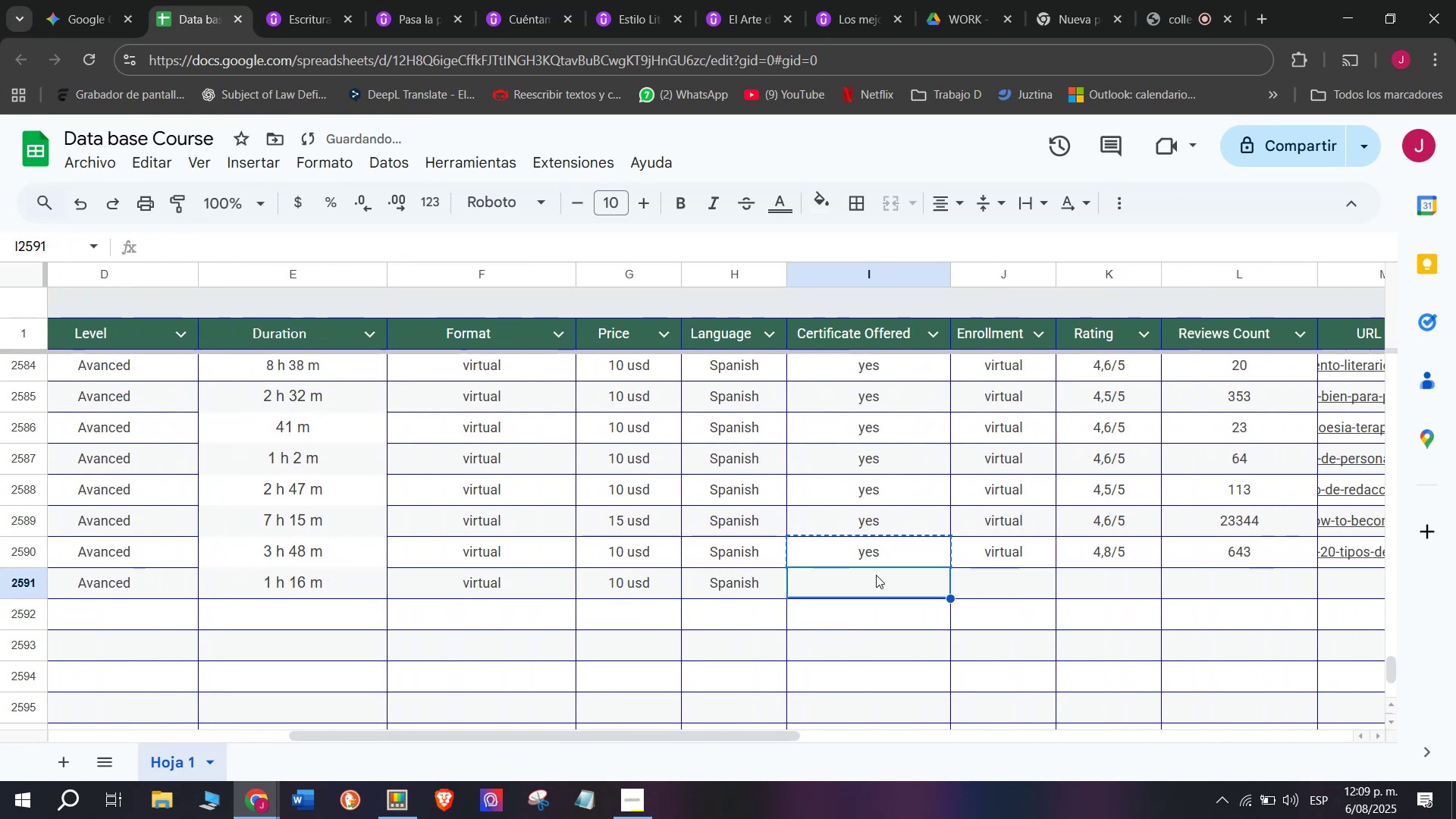 
key(Z)
 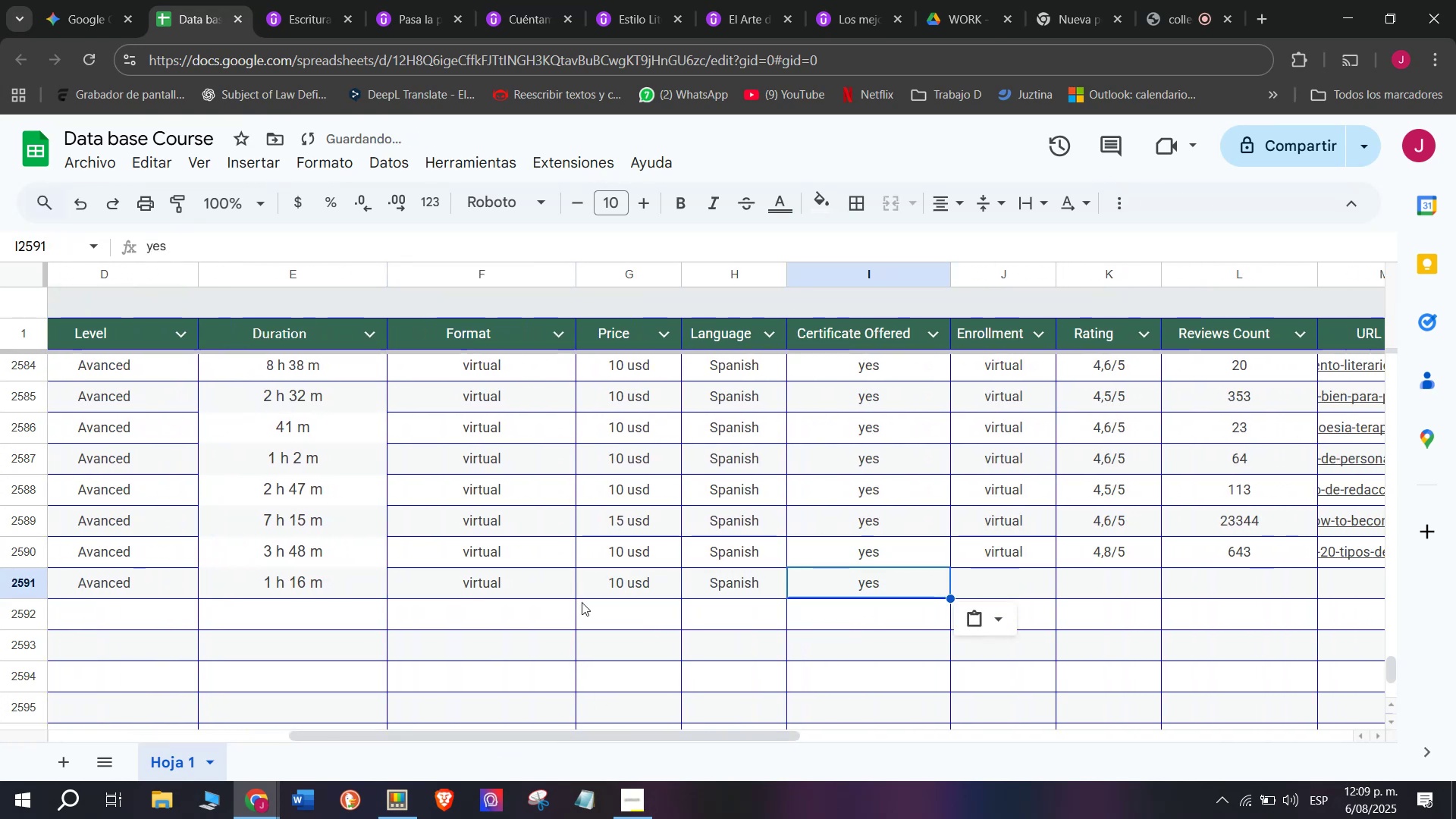 
key(Control+ControlLeft)
 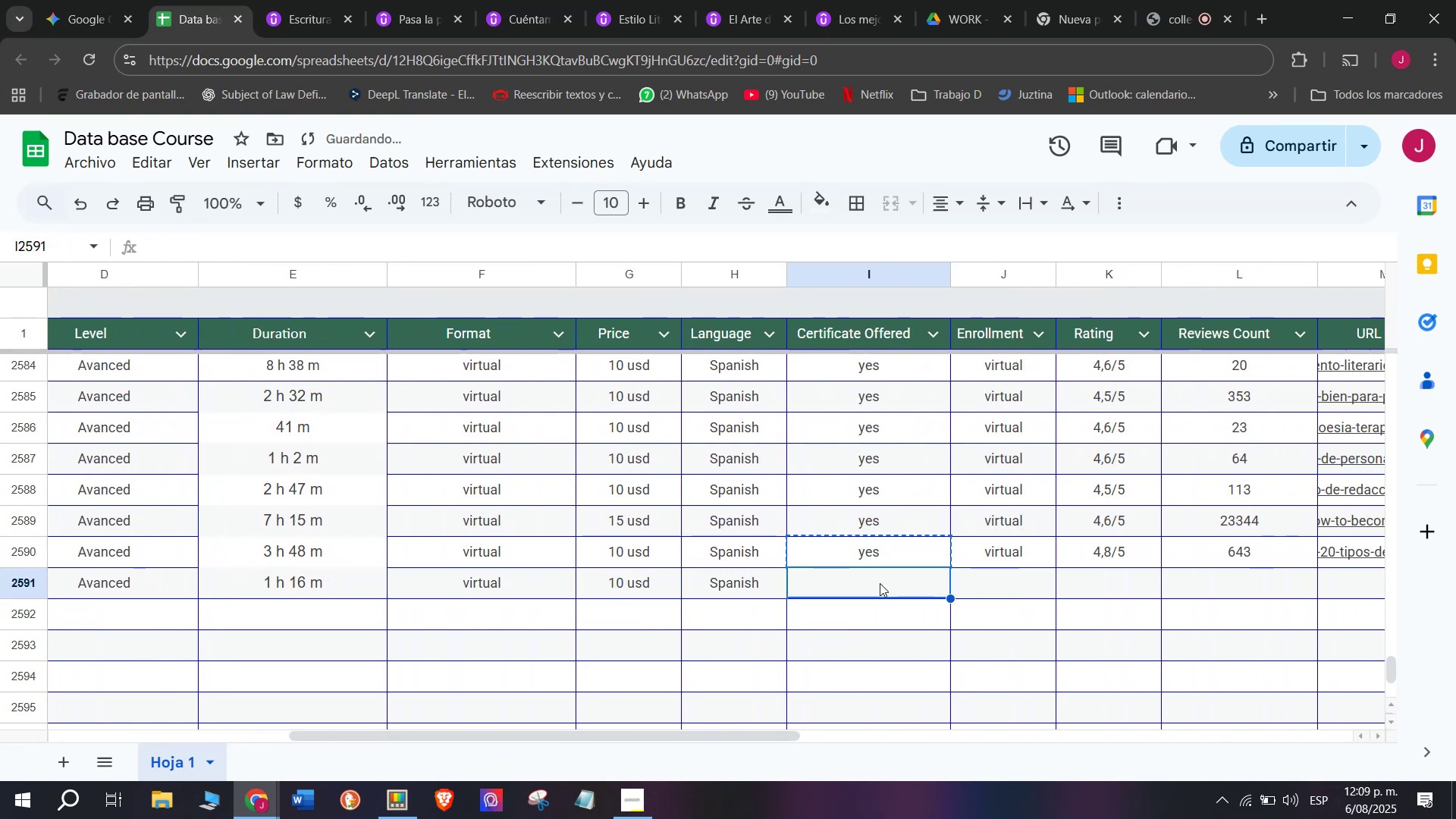 
key(Control+V)
 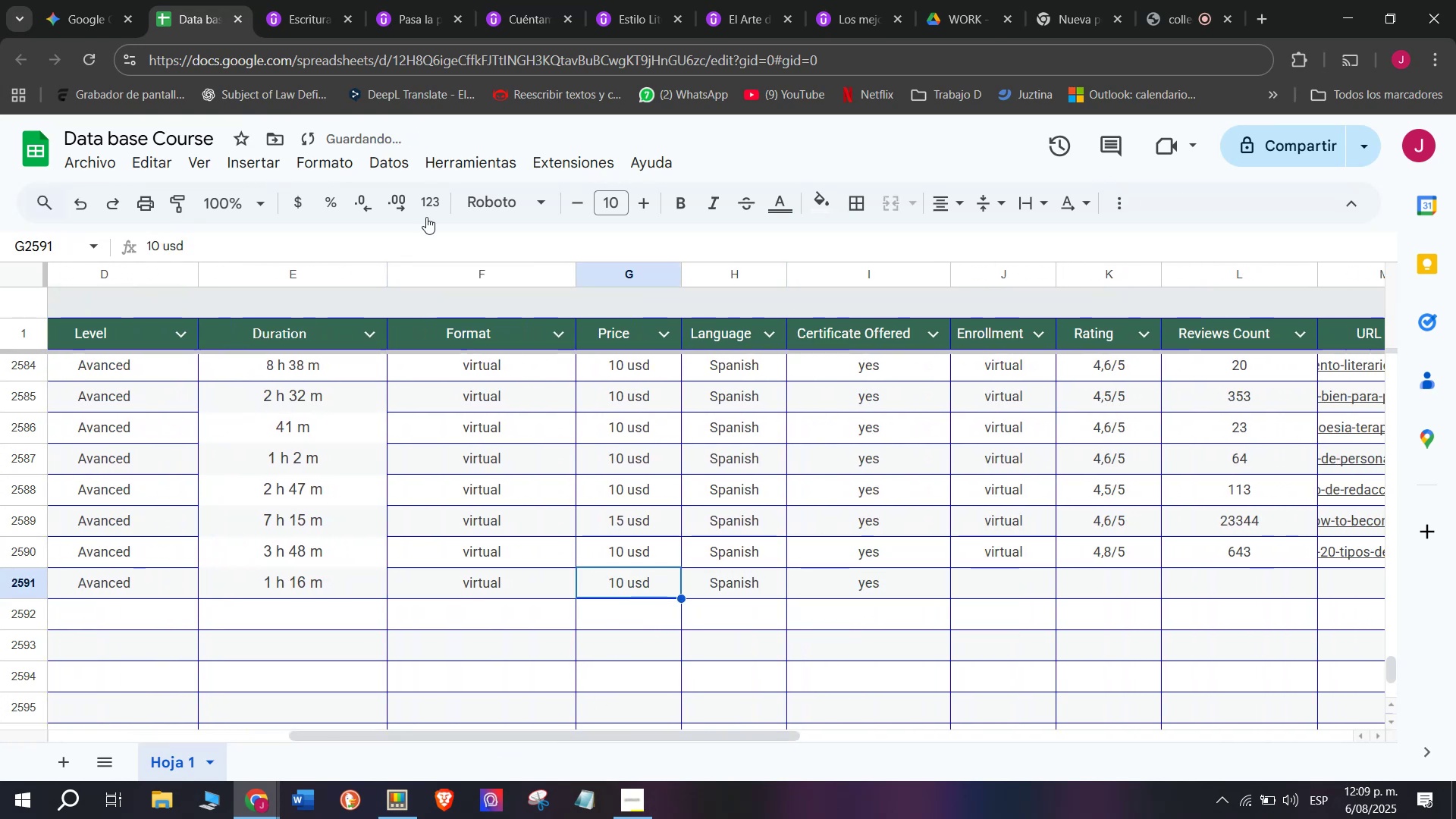 
left_click([302, 0])
 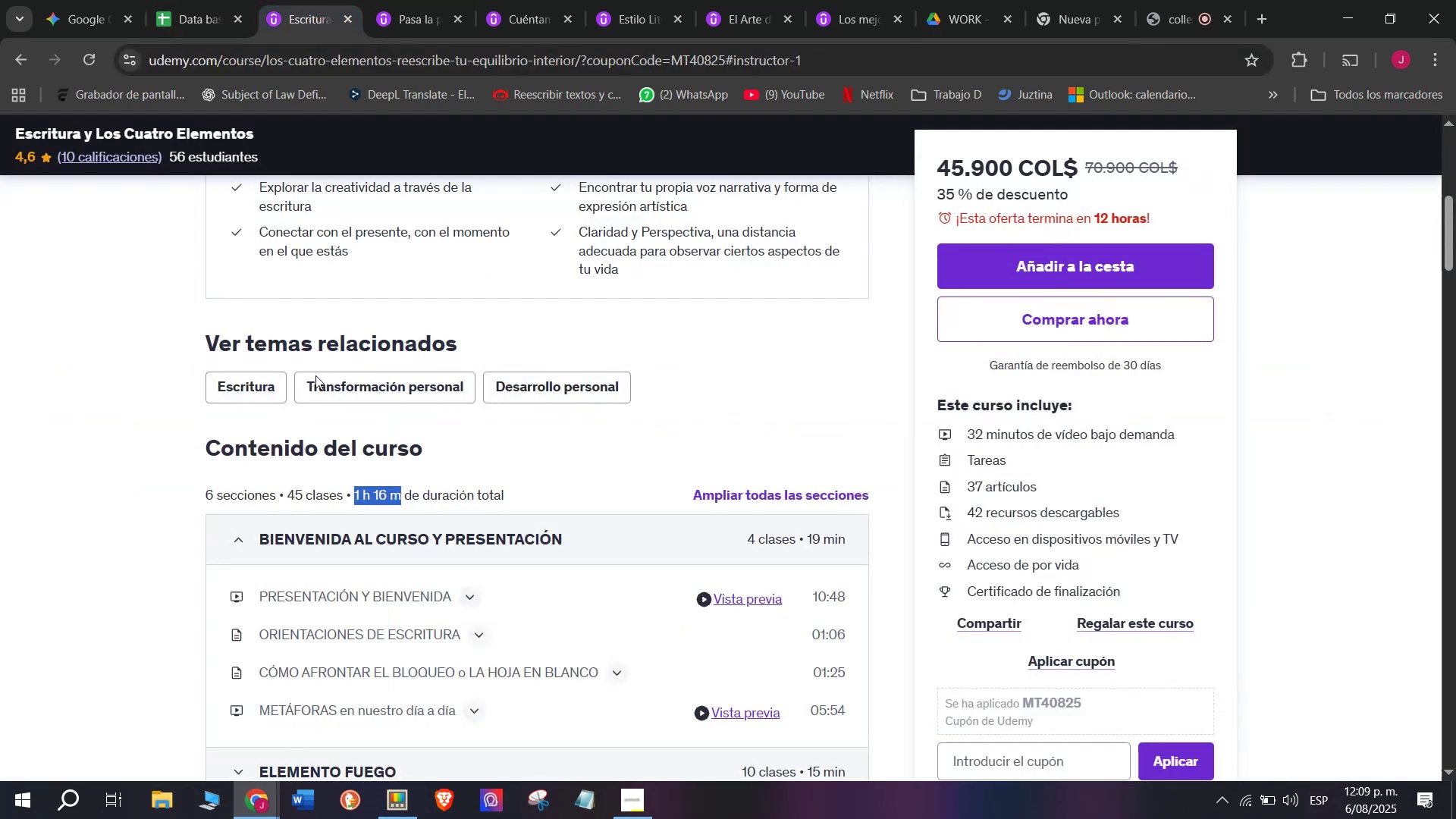 
scroll: coordinate [316, 377], scroll_direction: up, amount: 3.0
 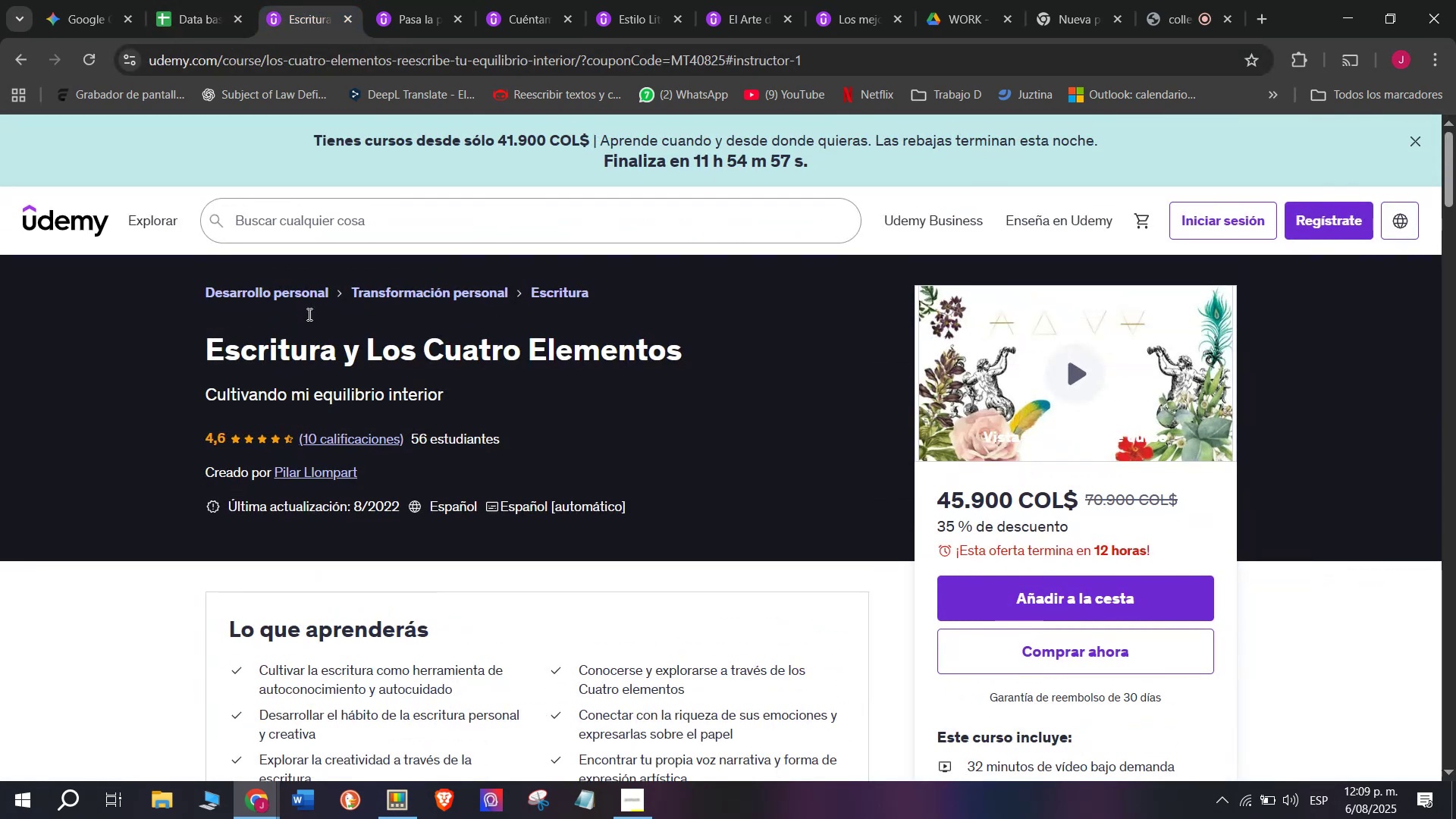 
left_click([163, 0])
 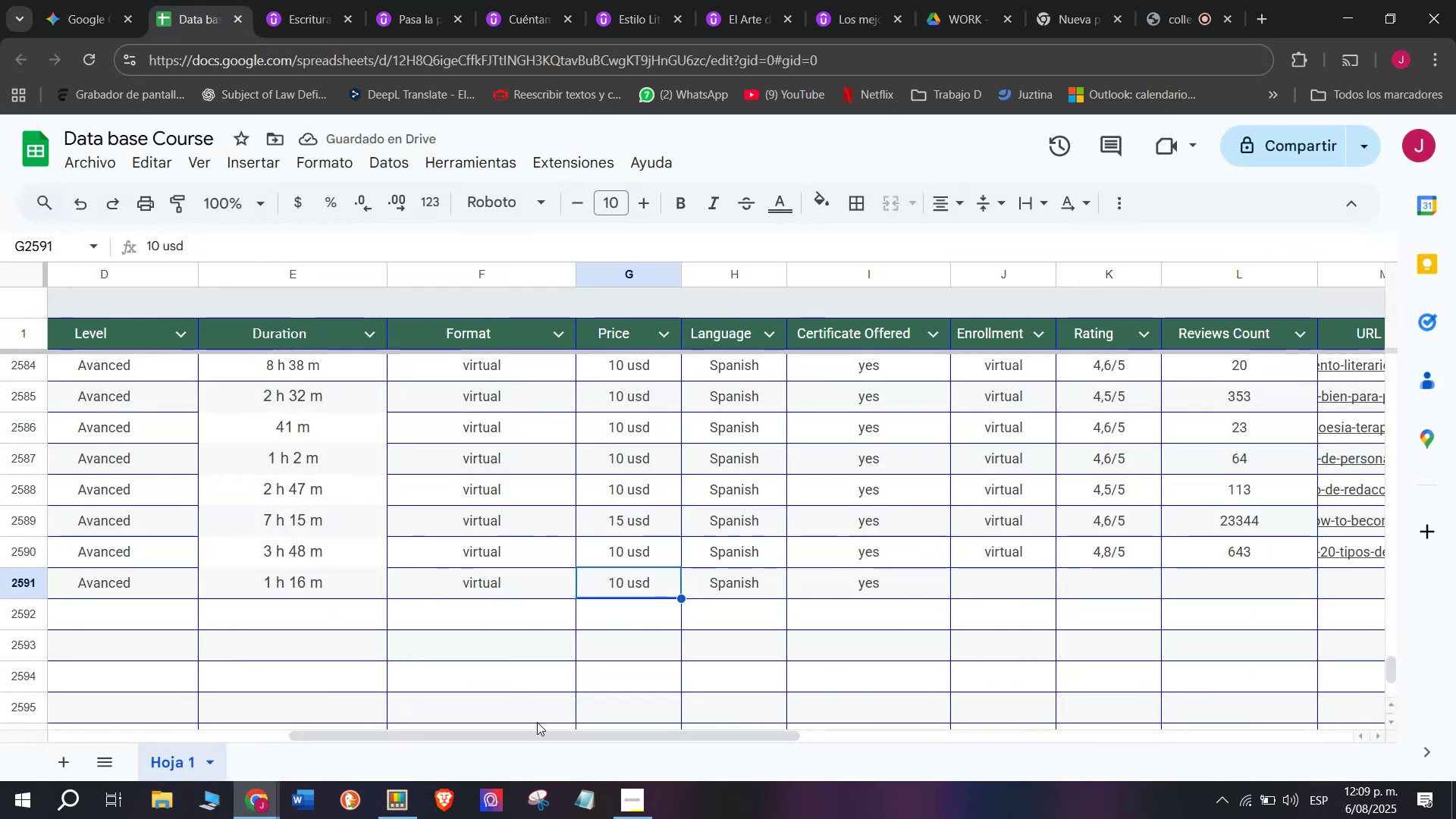 
left_click_drag(start_coordinate=[546, 730], to_coordinate=[739, 777])
 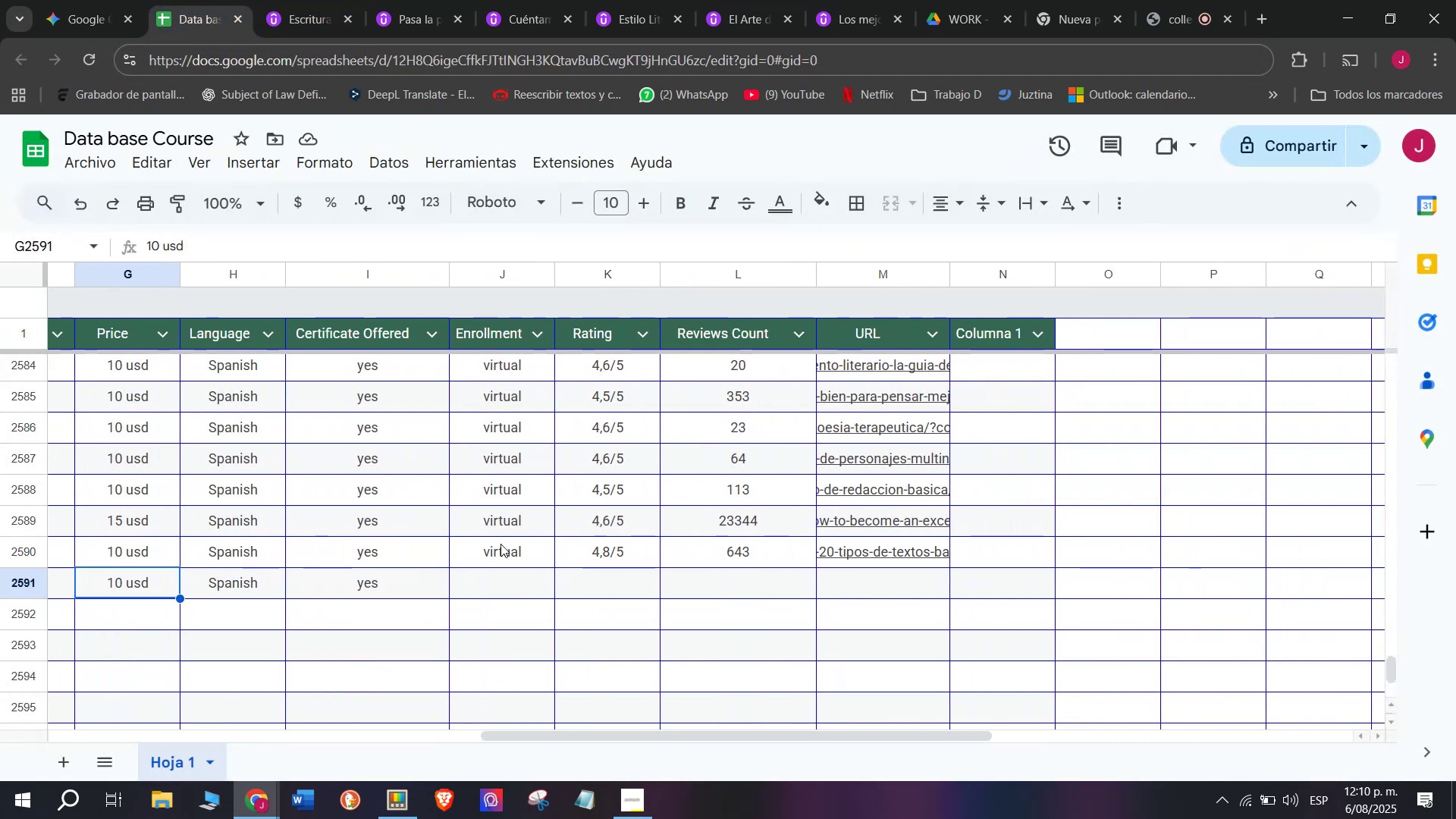 
key(Break)
 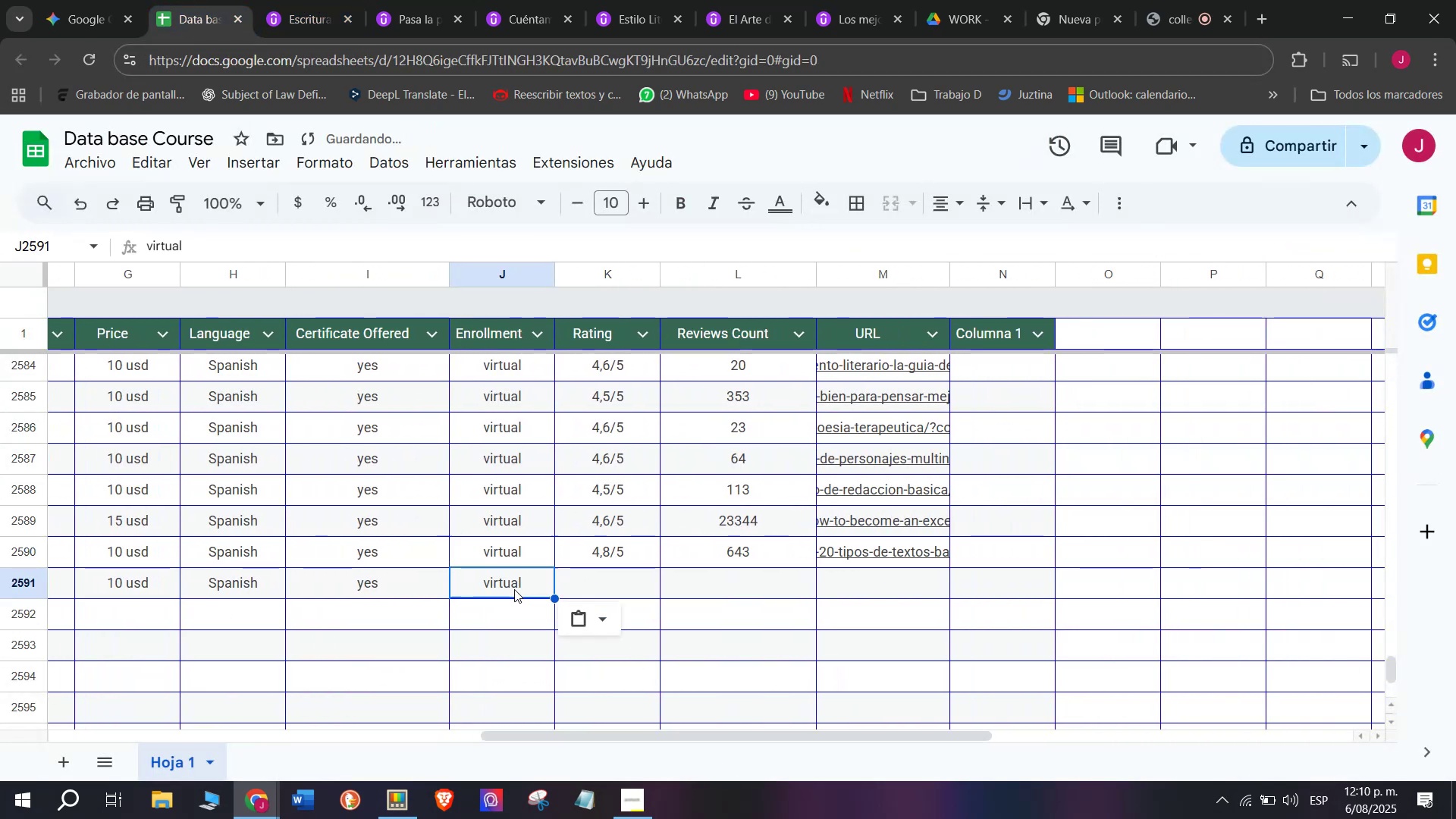 
key(Control+ControlLeft)
 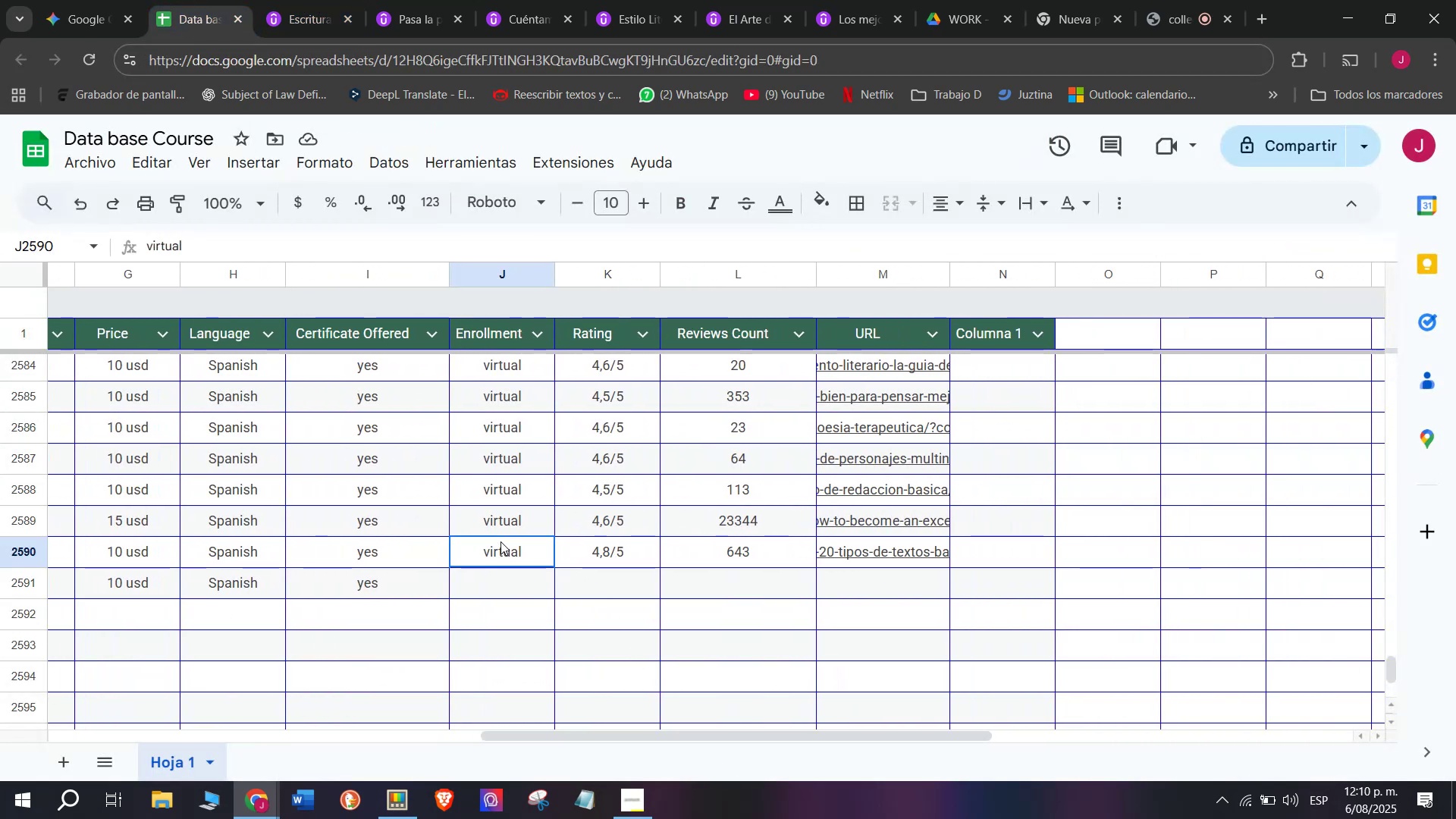 
key(Control+C)
 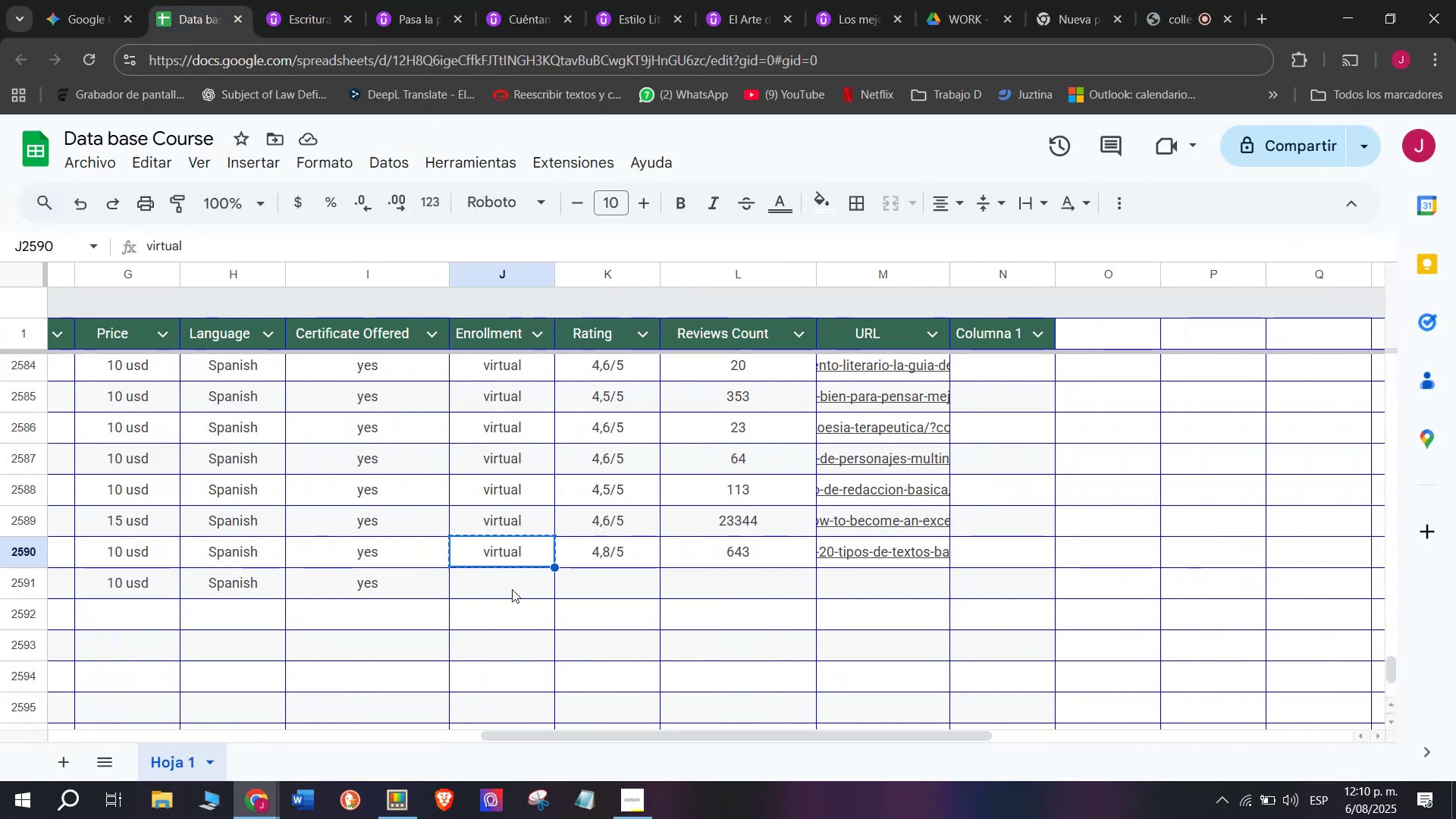 
key(Control+ControlLeft)
 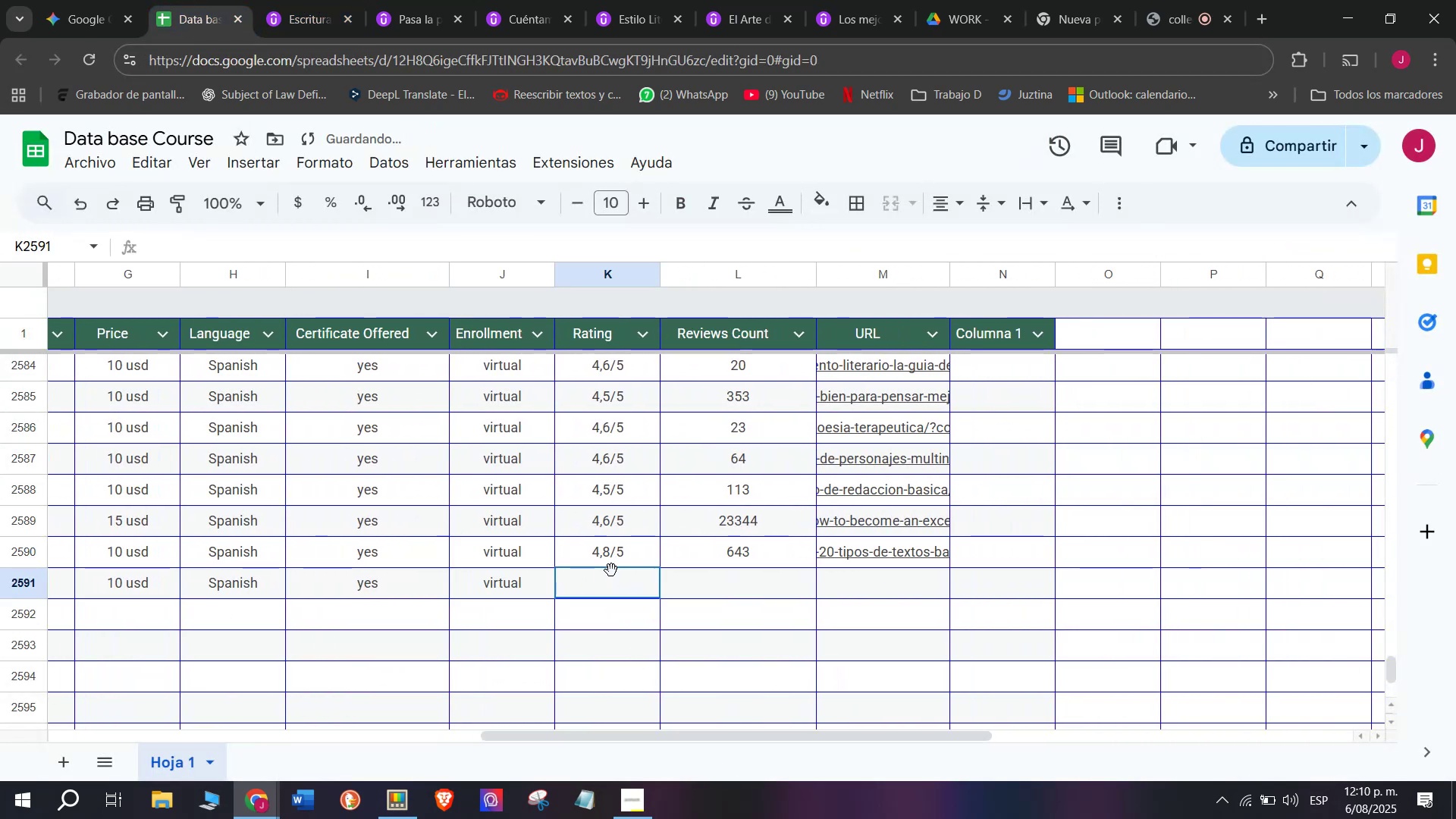 
key(Z)
 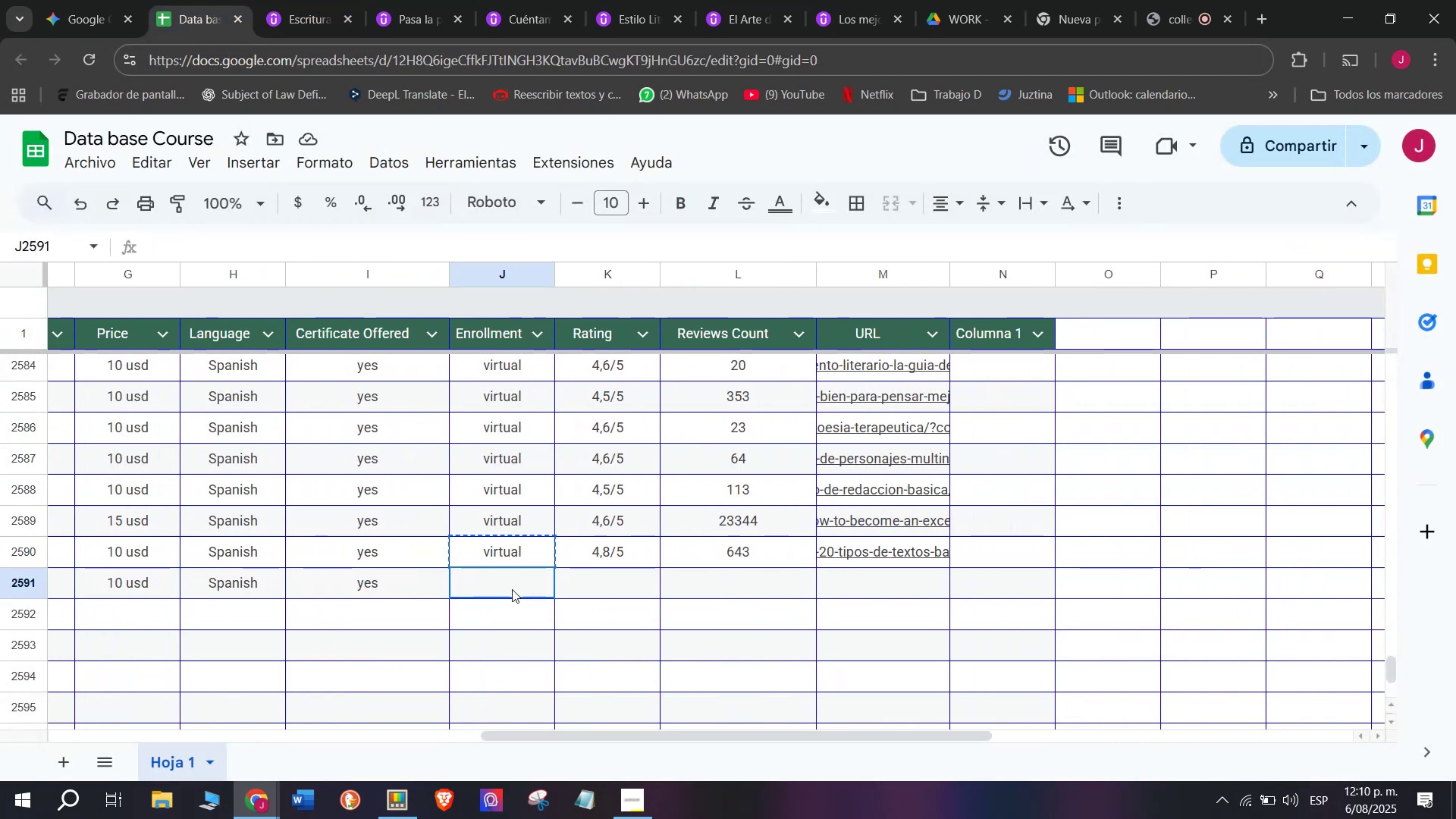 
key(Control+V)
 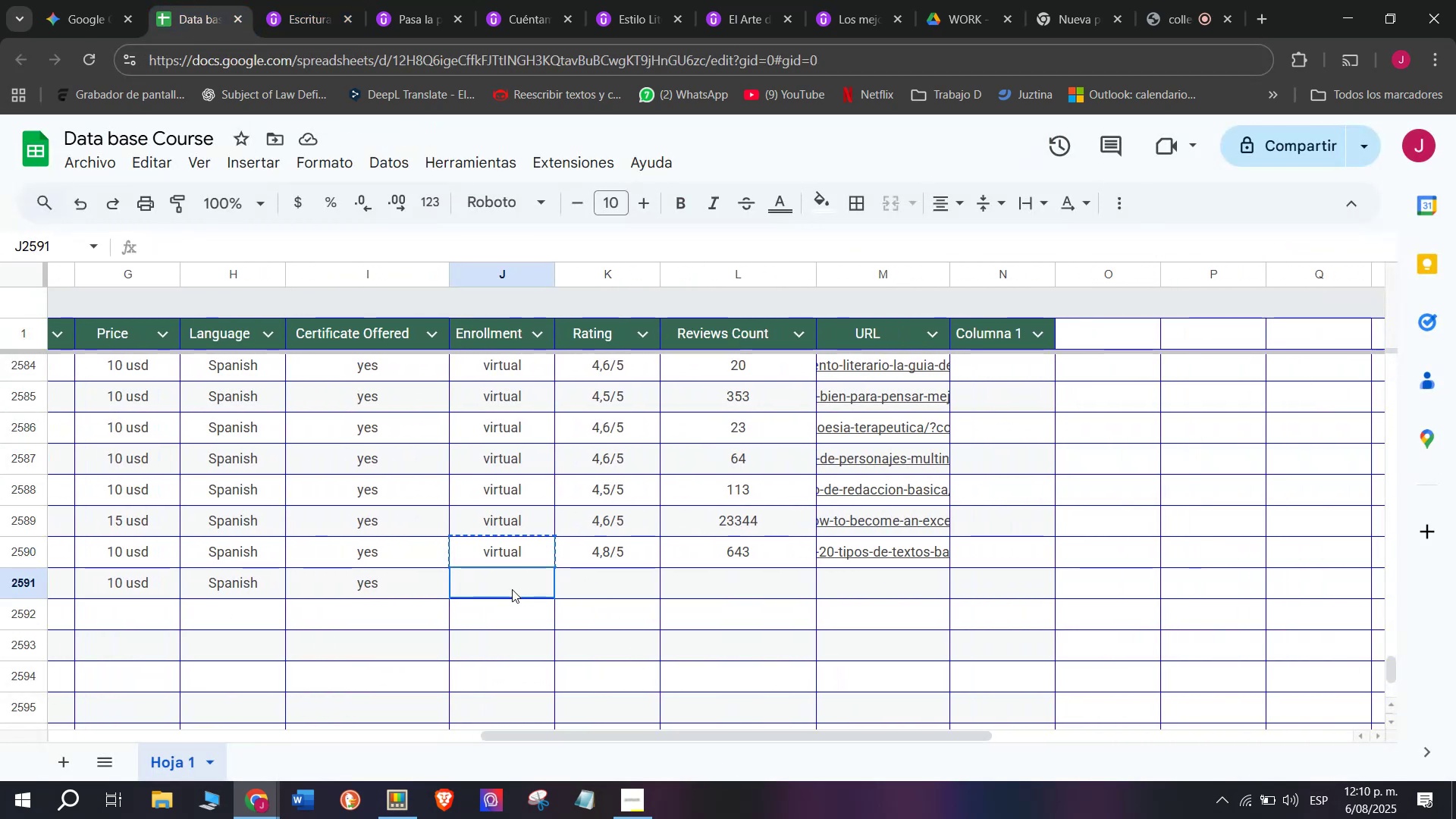 
double_click([512, 589])
 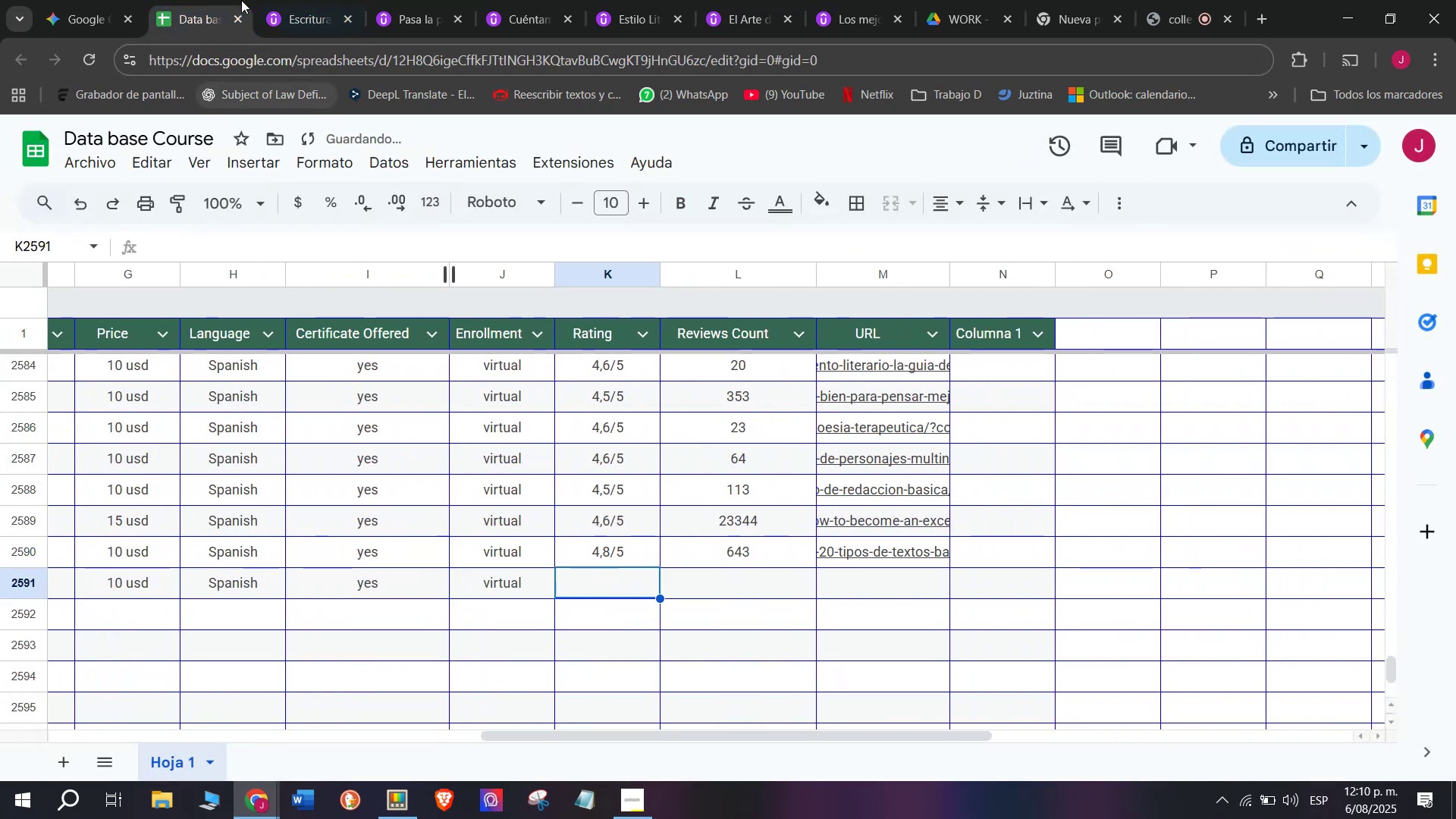 
left_click([284, 0])
 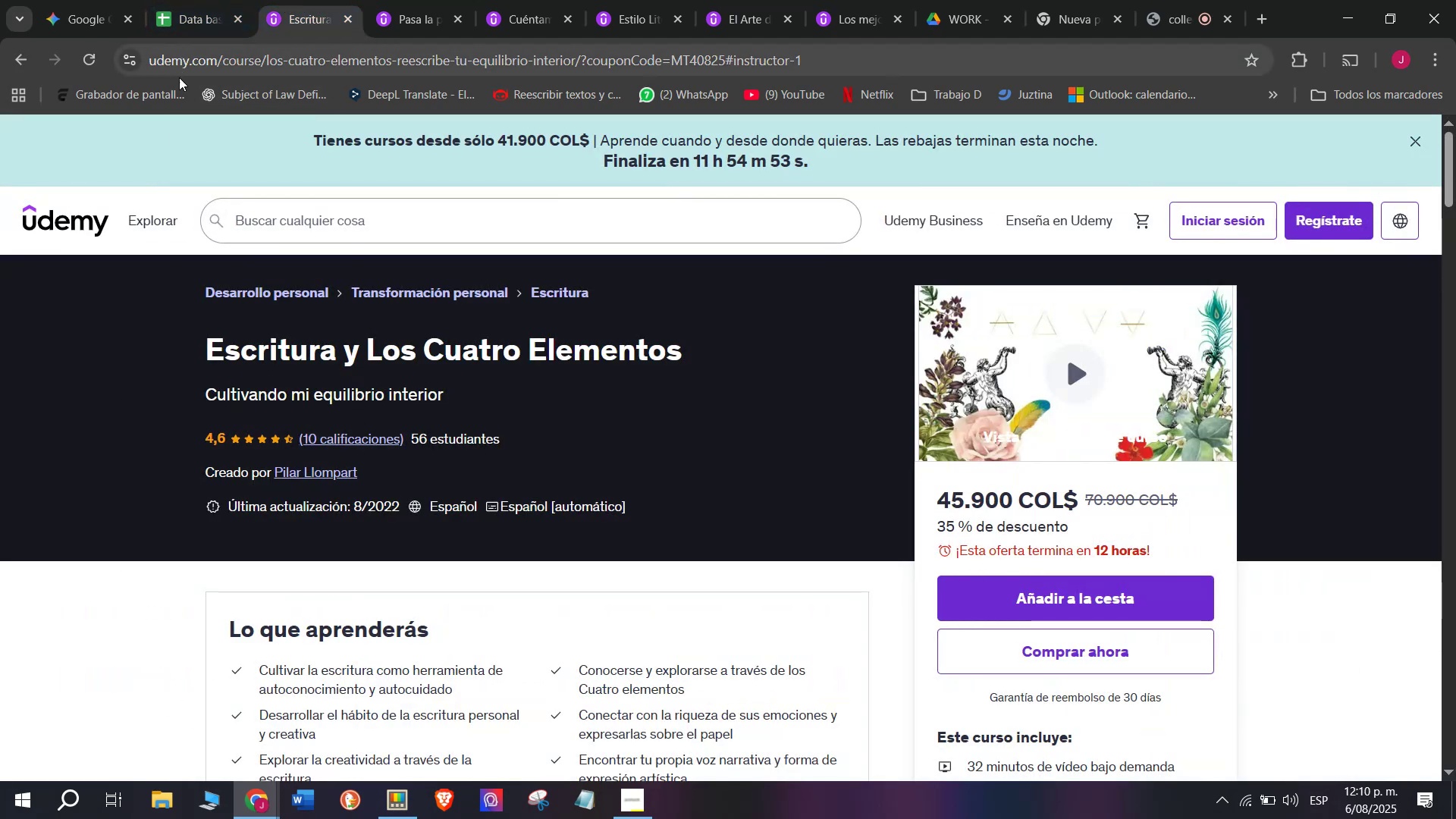 
left_click([171, 0])
 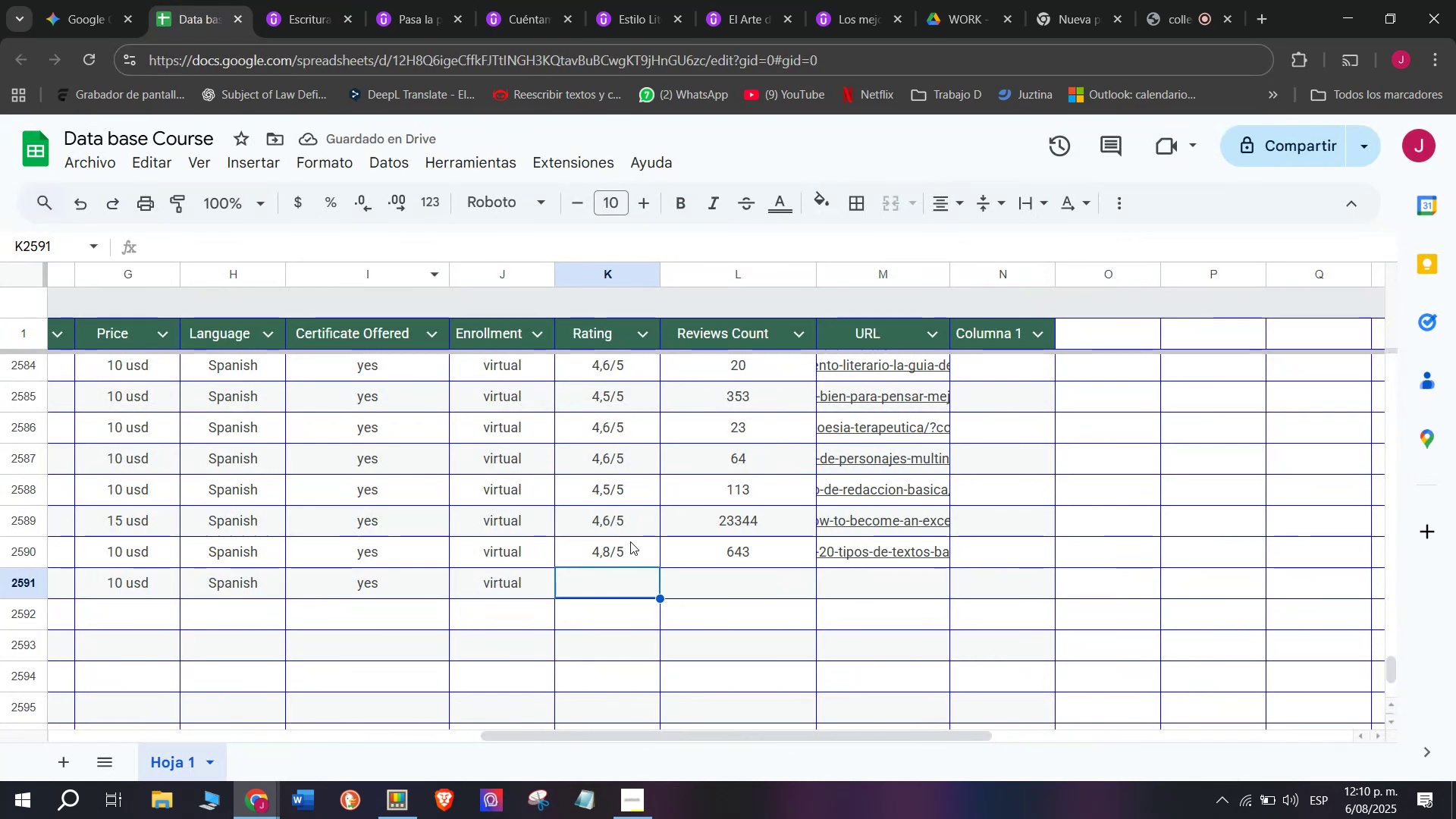 
left_click([614, 519])
 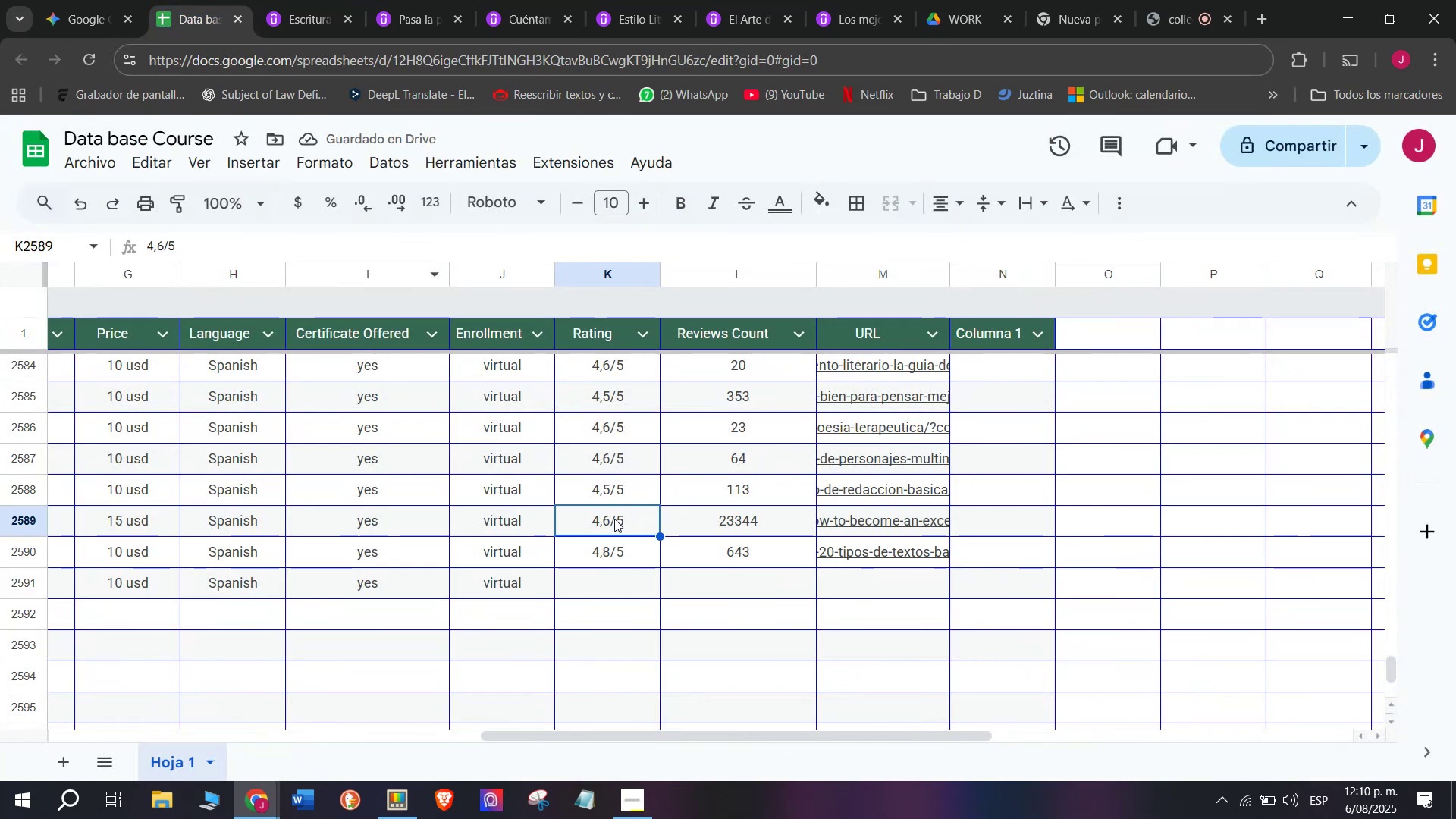 
key(Control+ControlLeft)
 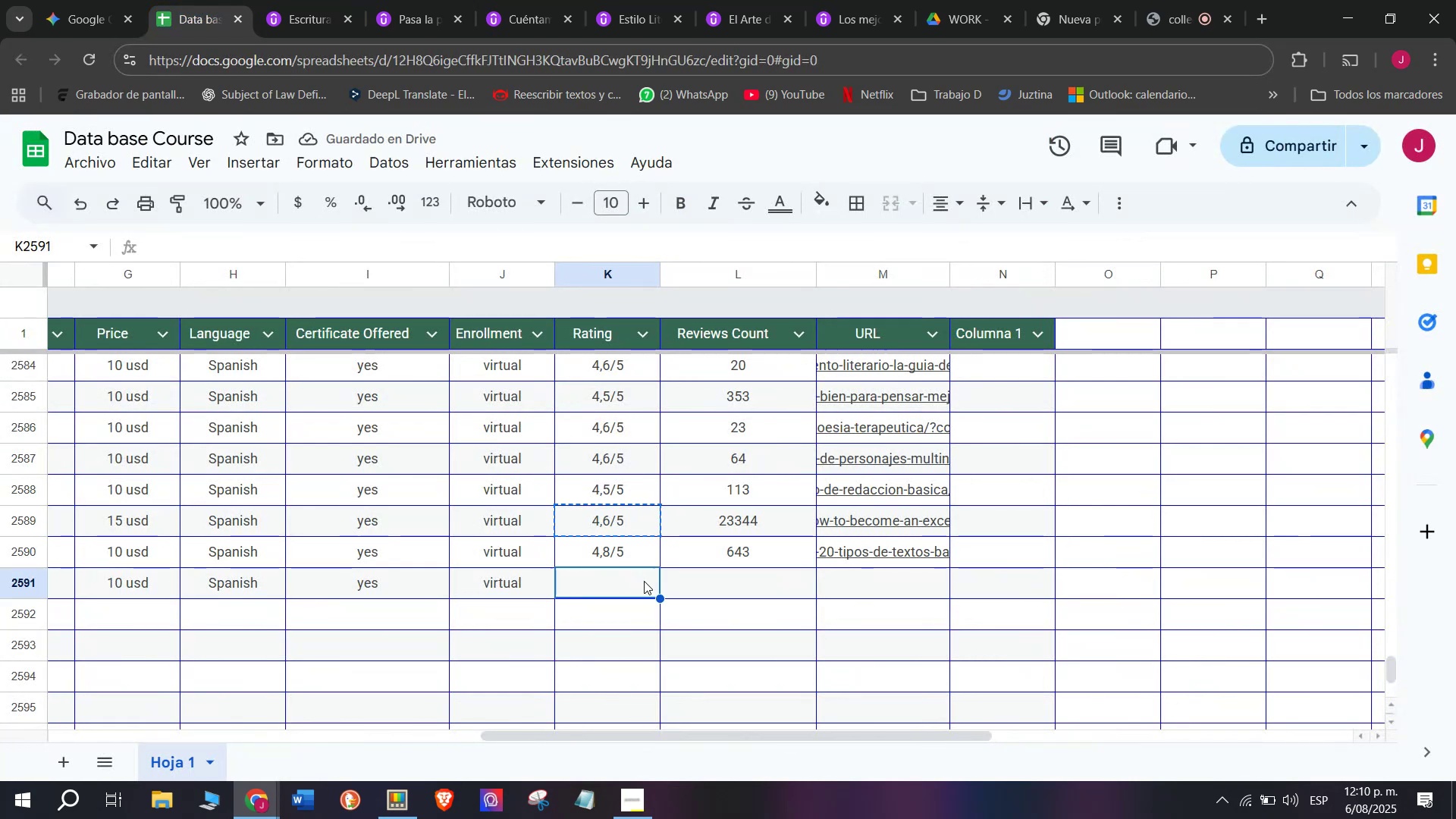 
key(Break)
 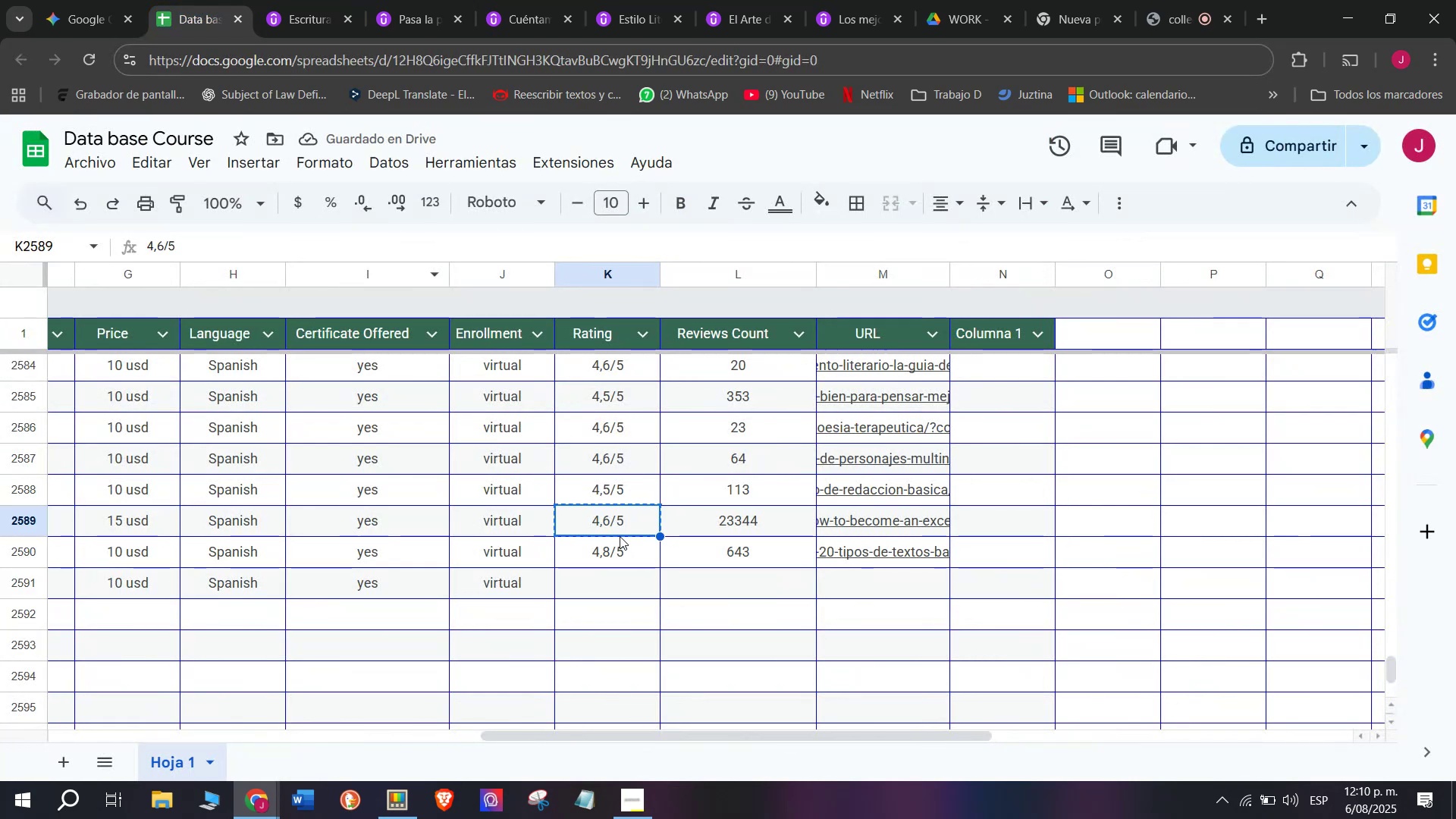 
key(Control+C)
 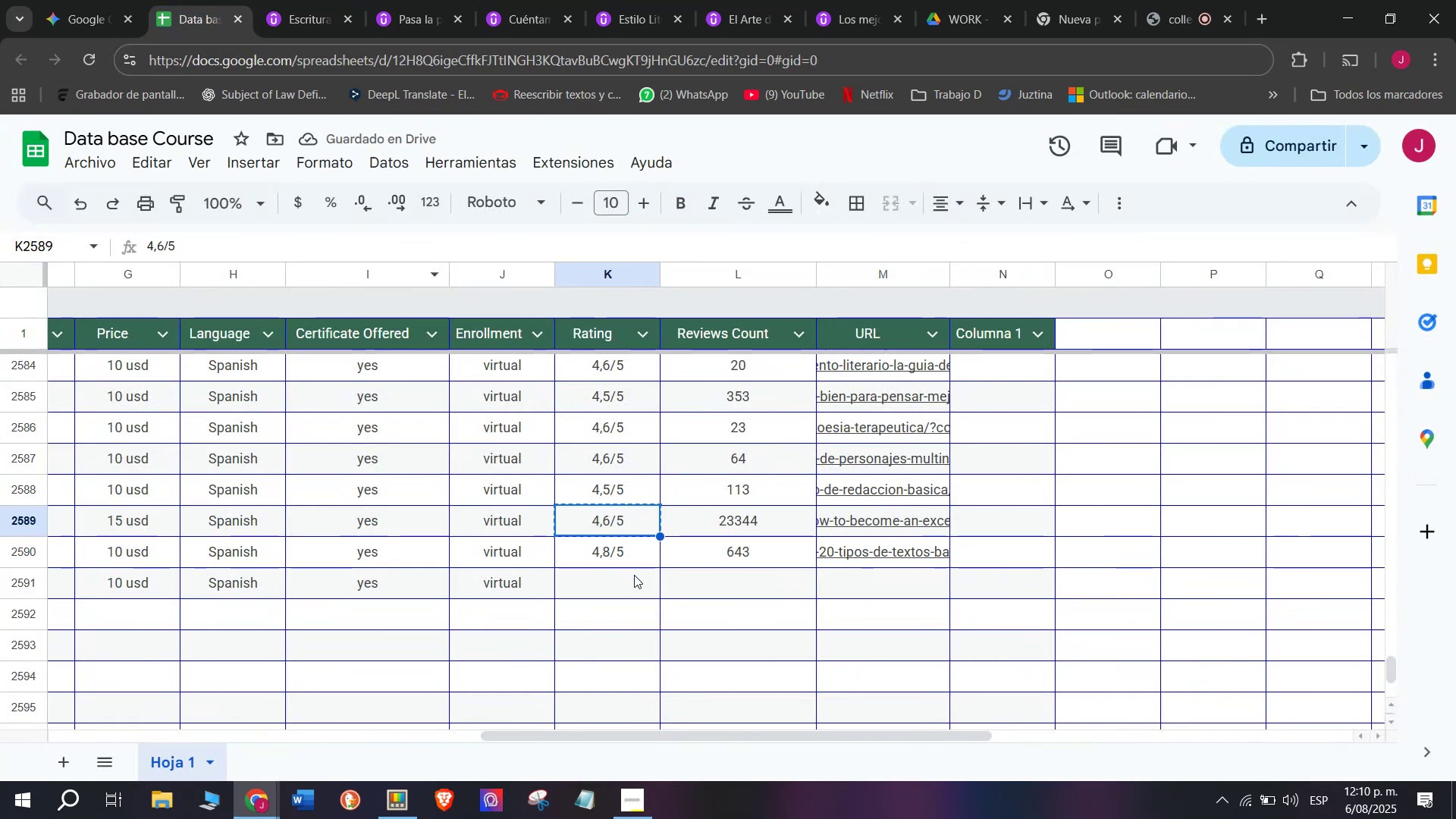 
double_click([634, 575])
 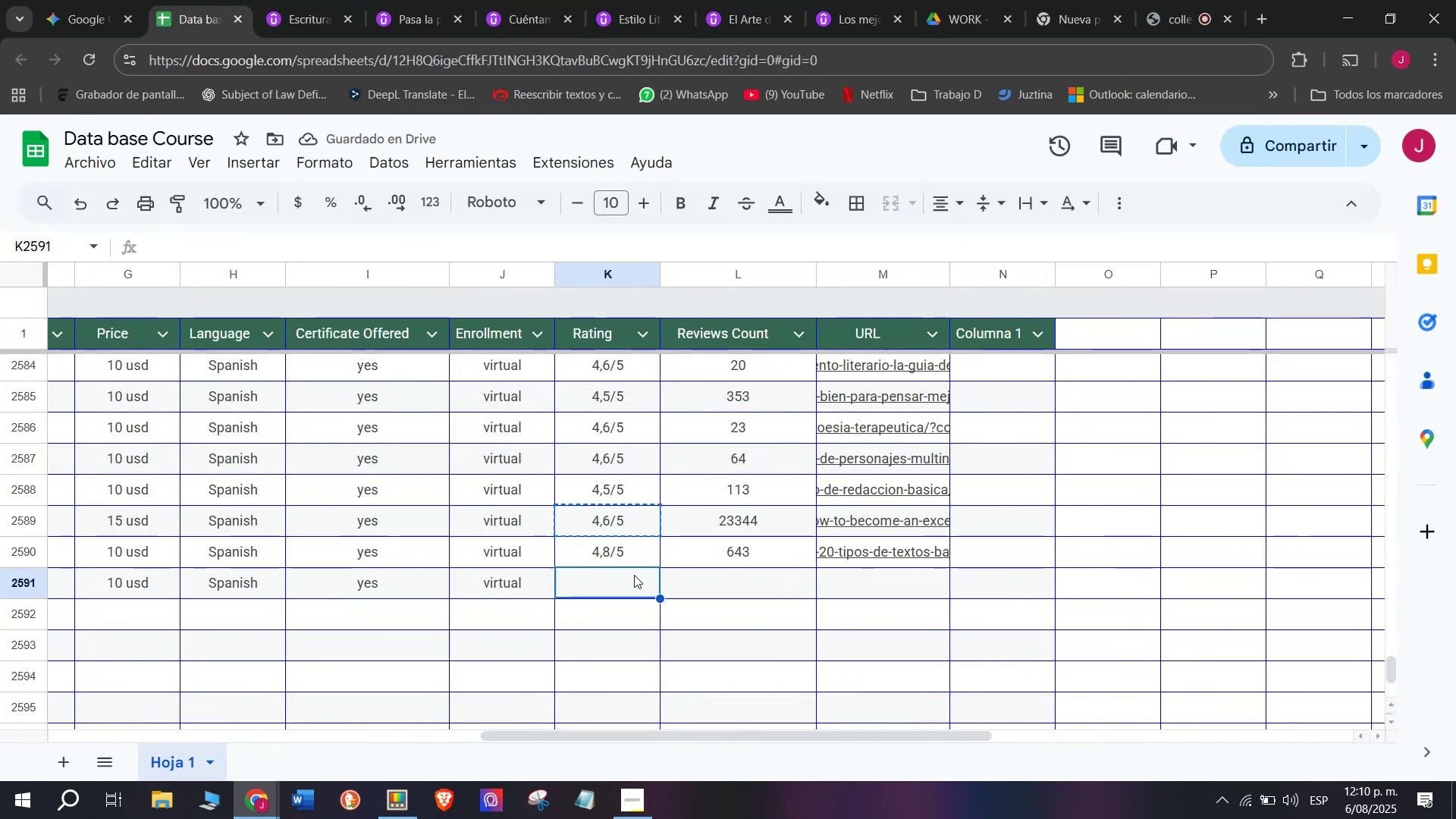 
key(Z)
 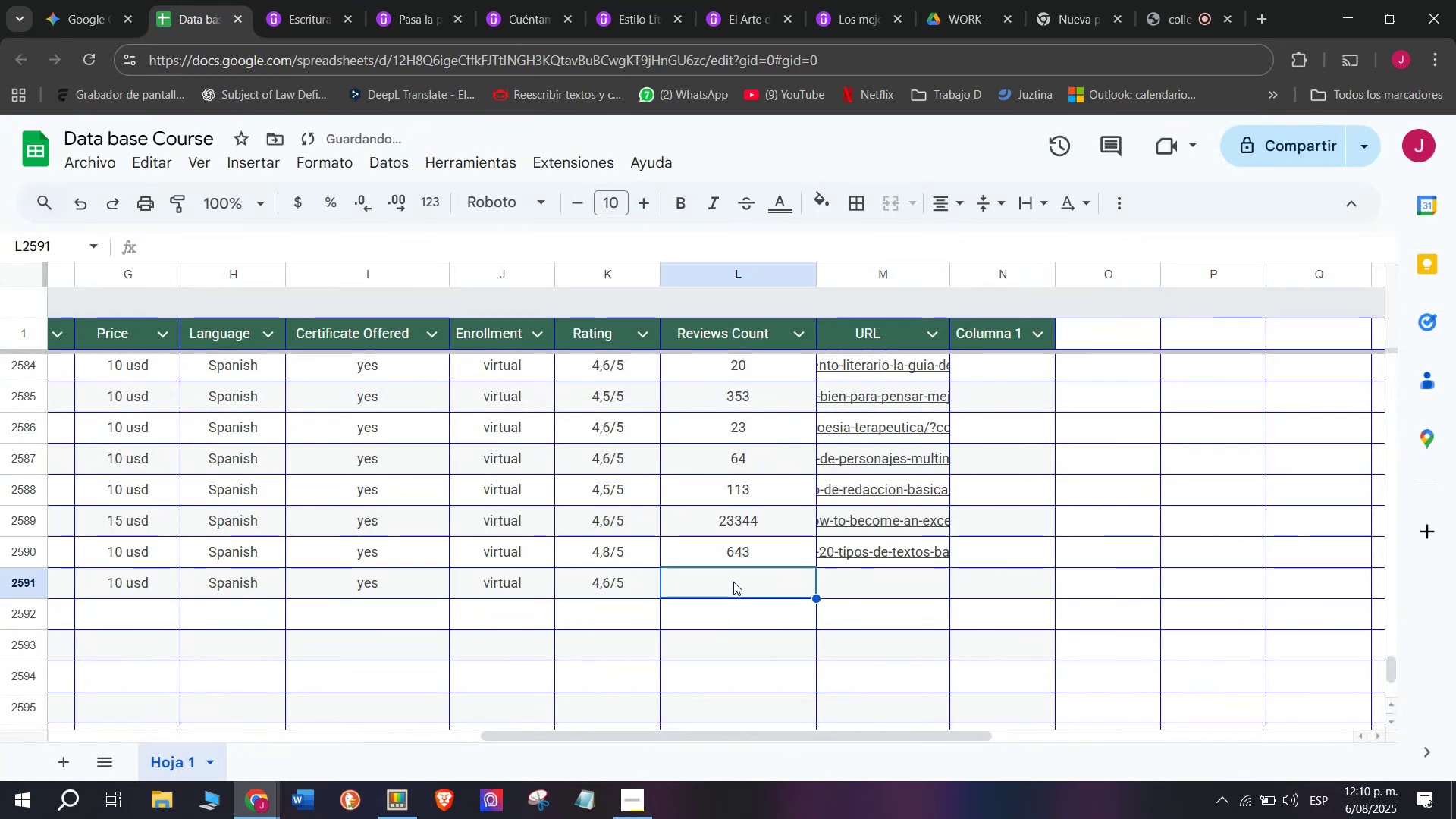 
key(Control+ControlLeft)
 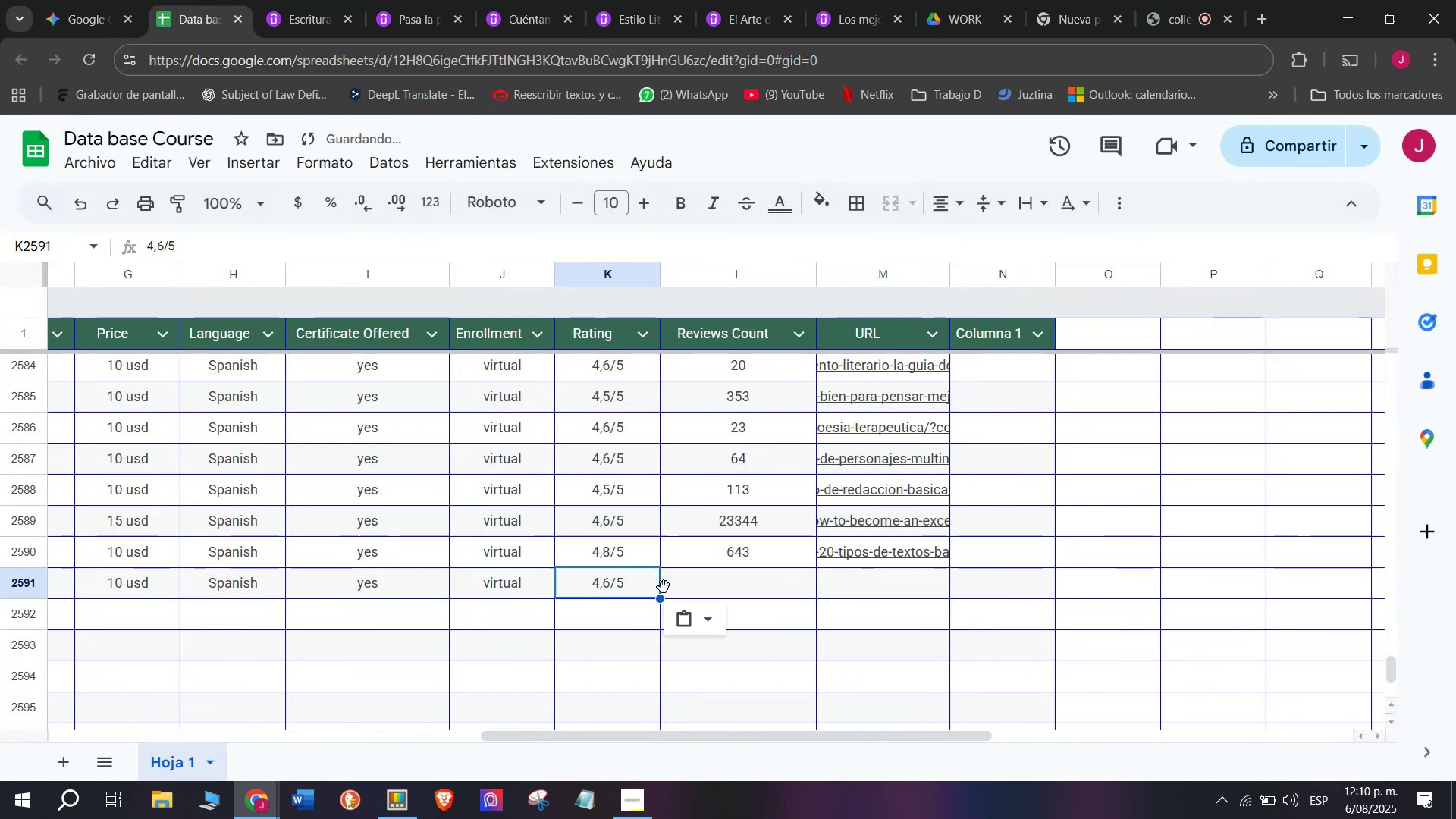 
key(Control+V)
 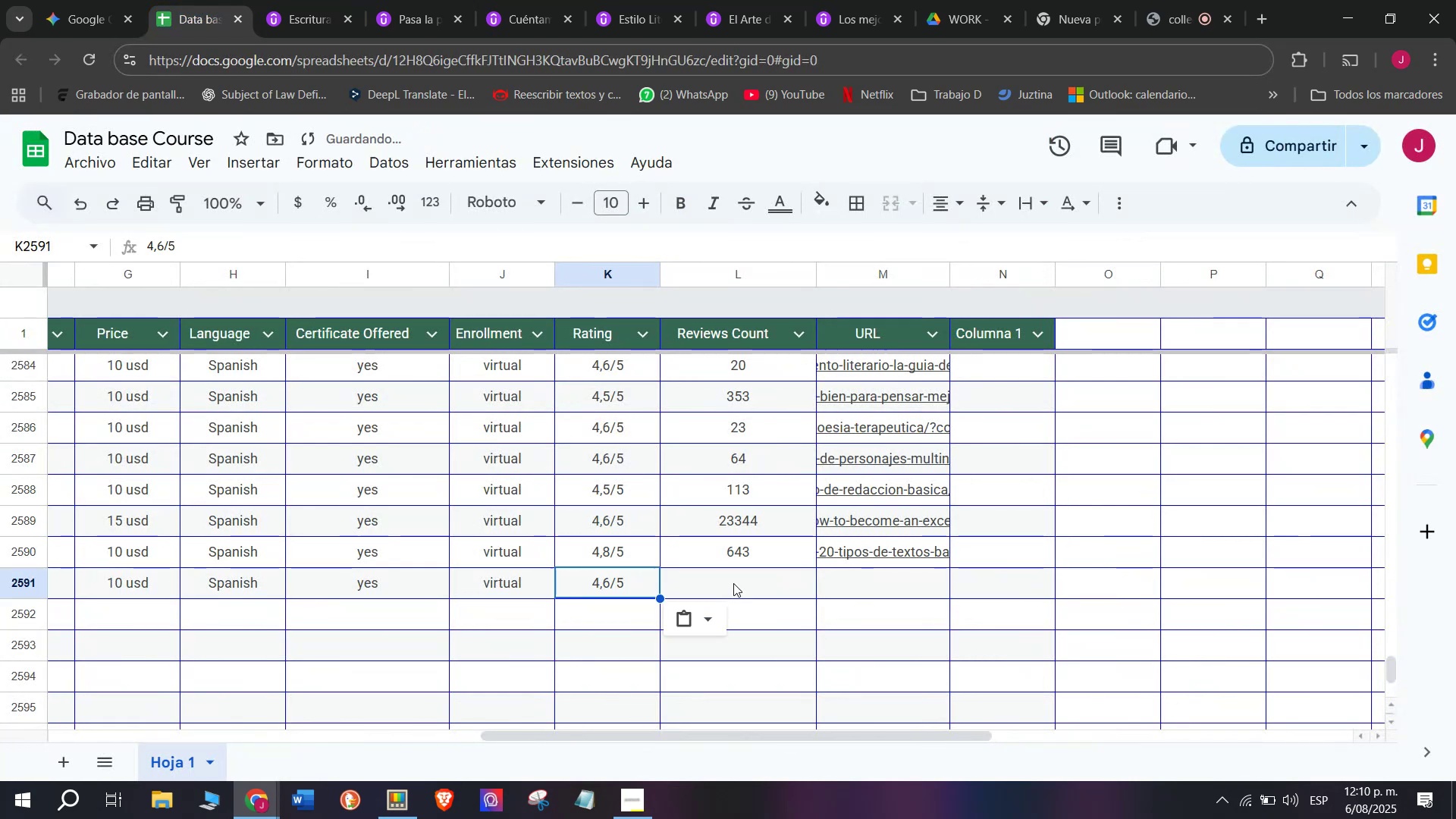 
triple_click([733, 582])
 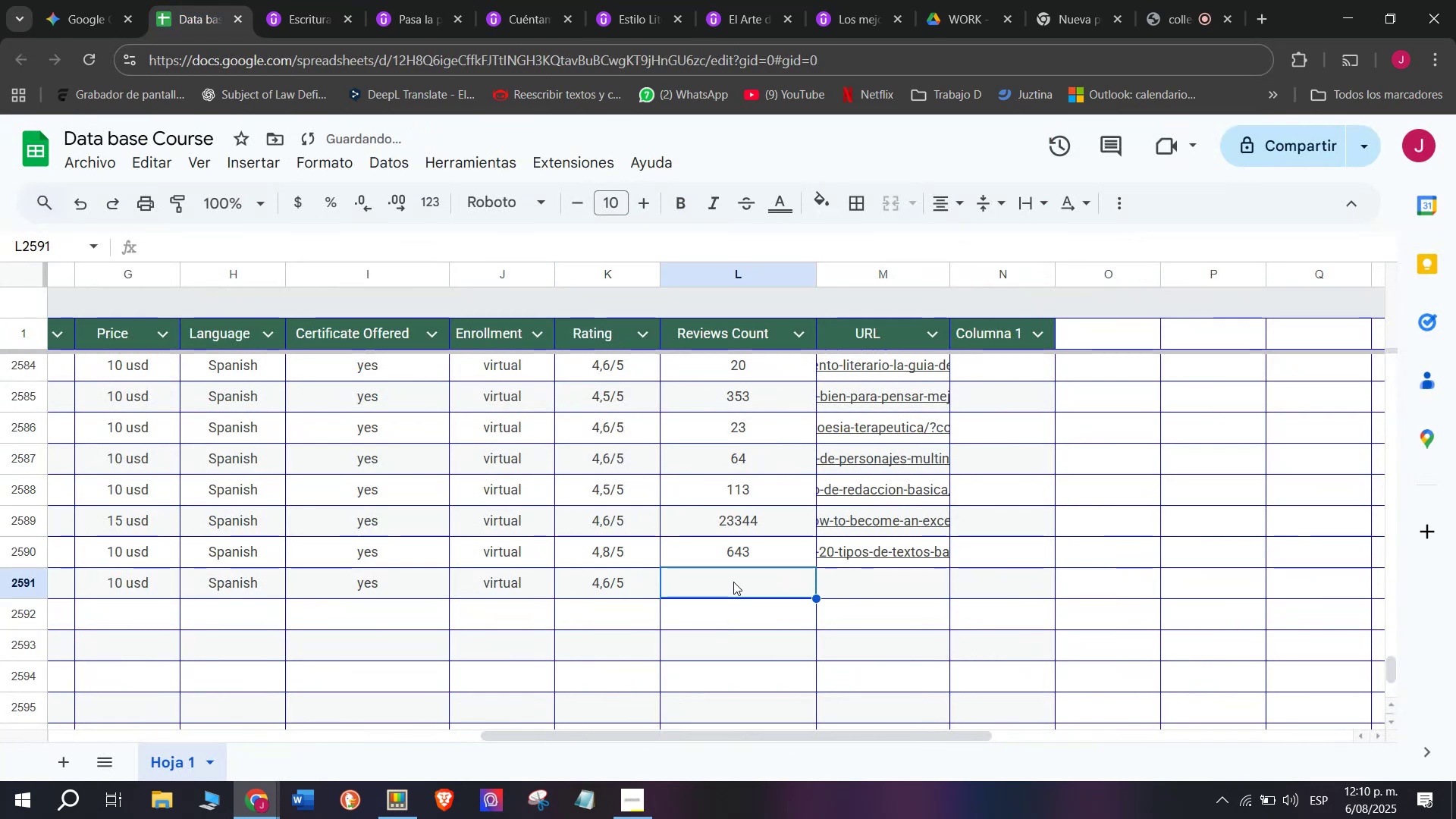 
type(10)
 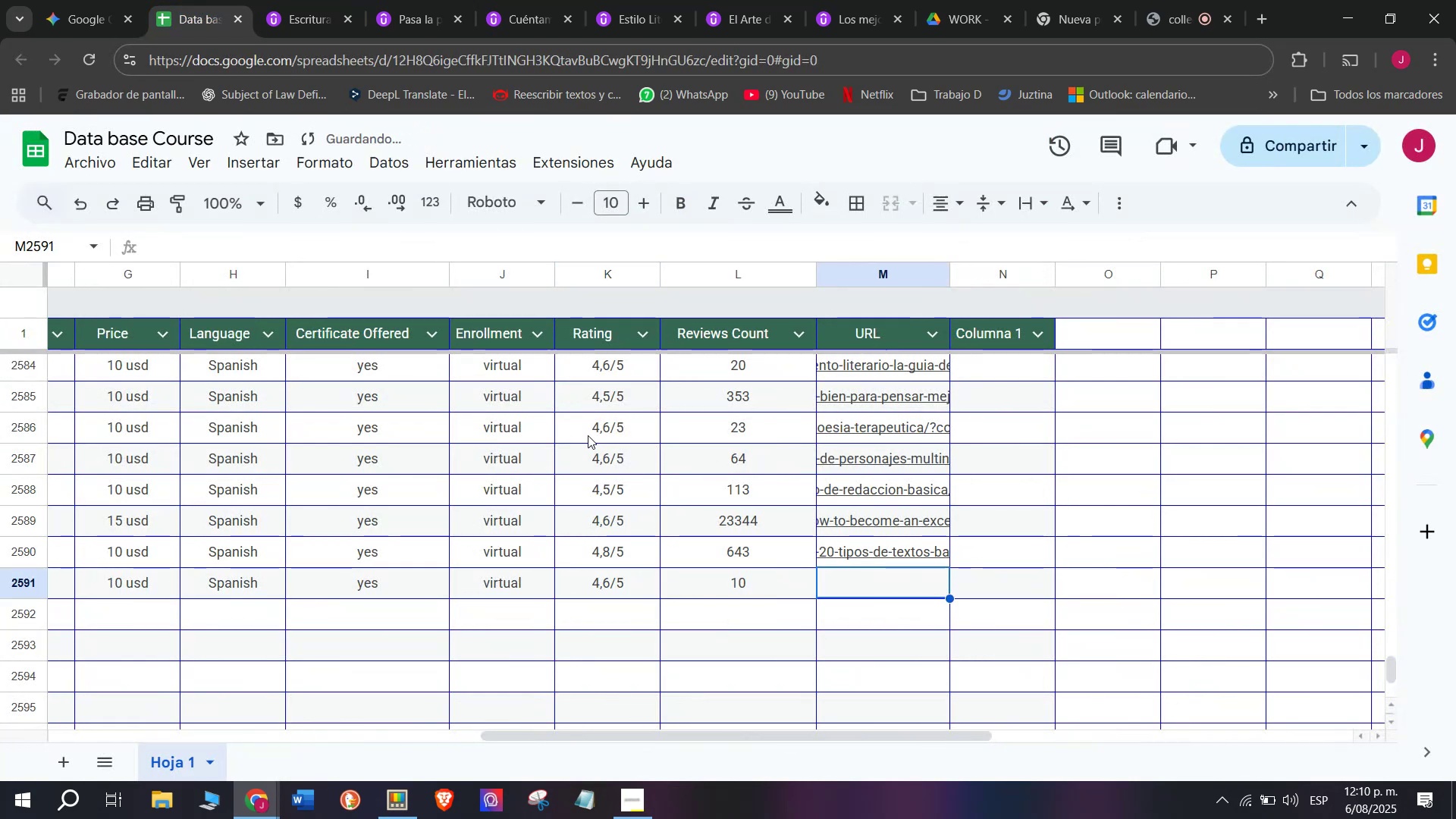 
left_click([316, 0])
 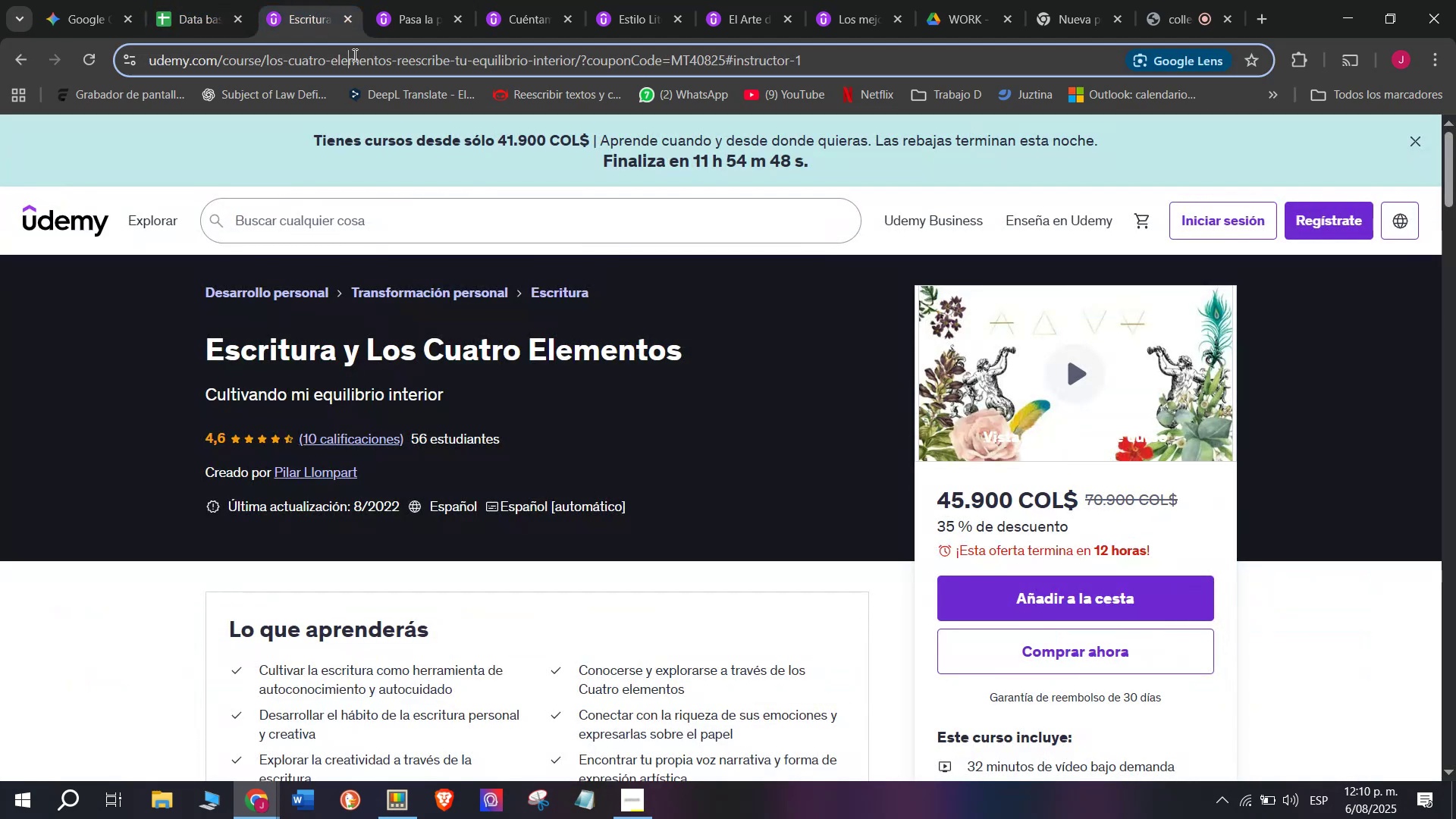 
double_click([353, 55])
 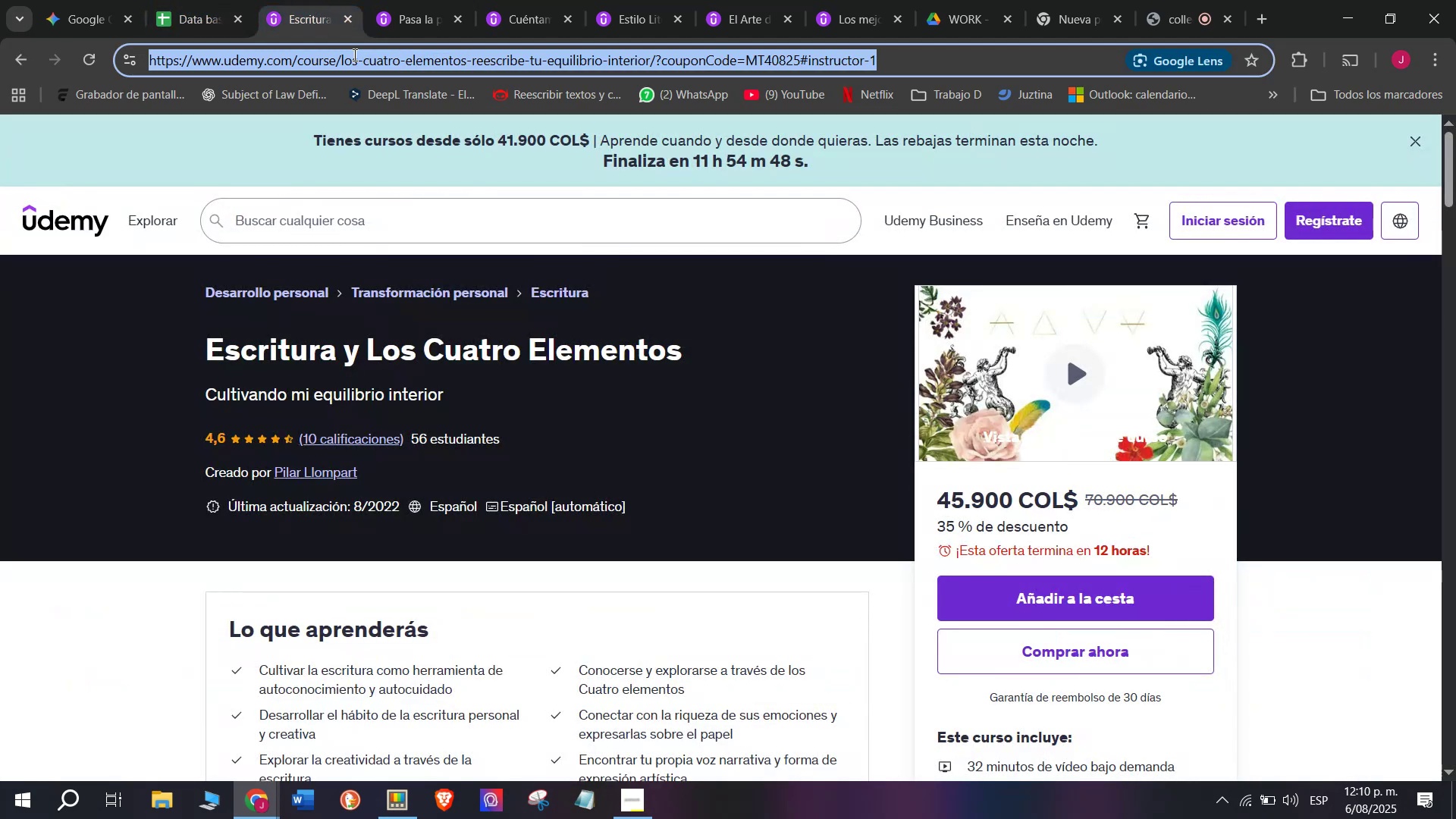 
triple_click([353, 55])
 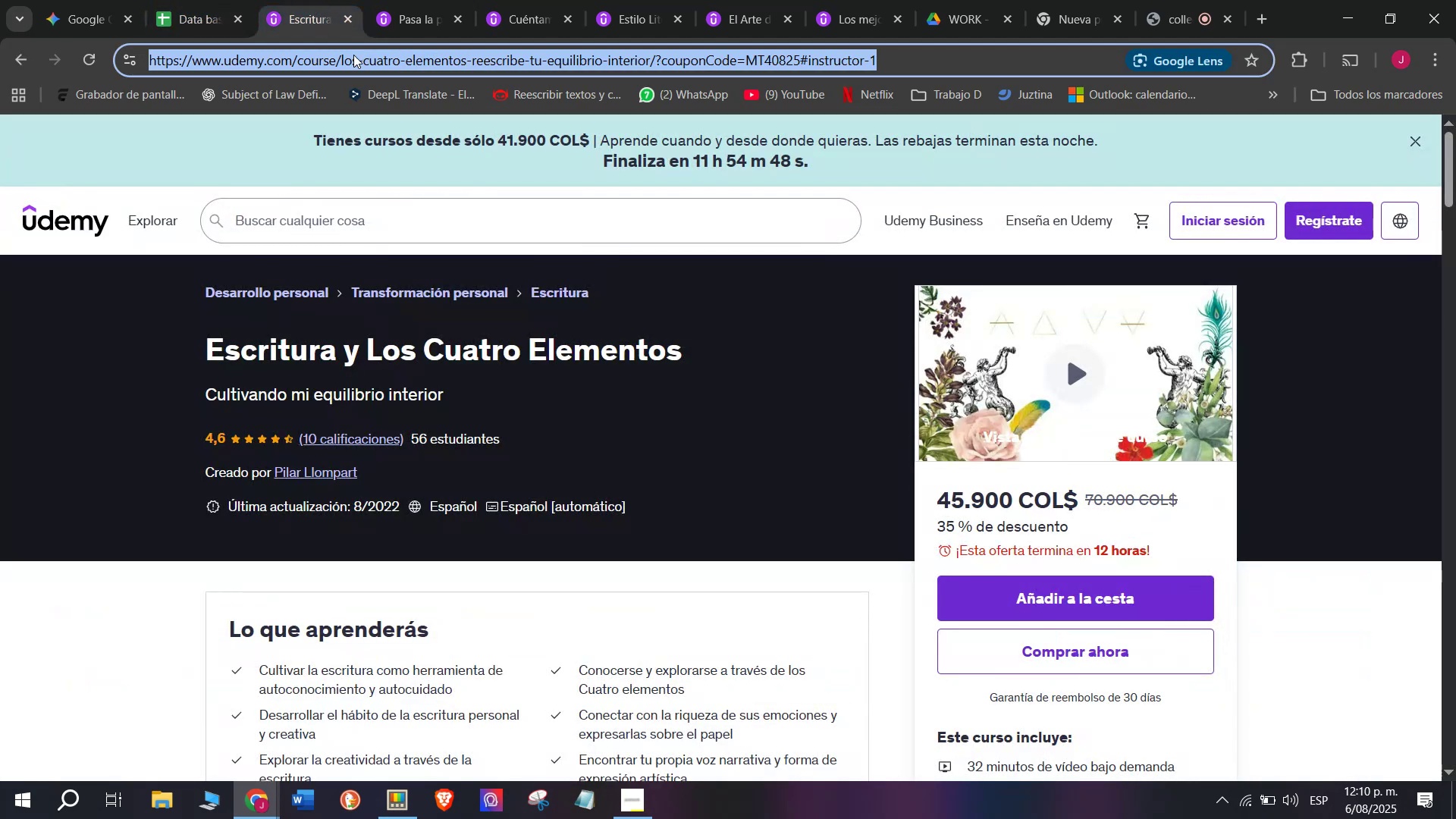 
key(Break)
 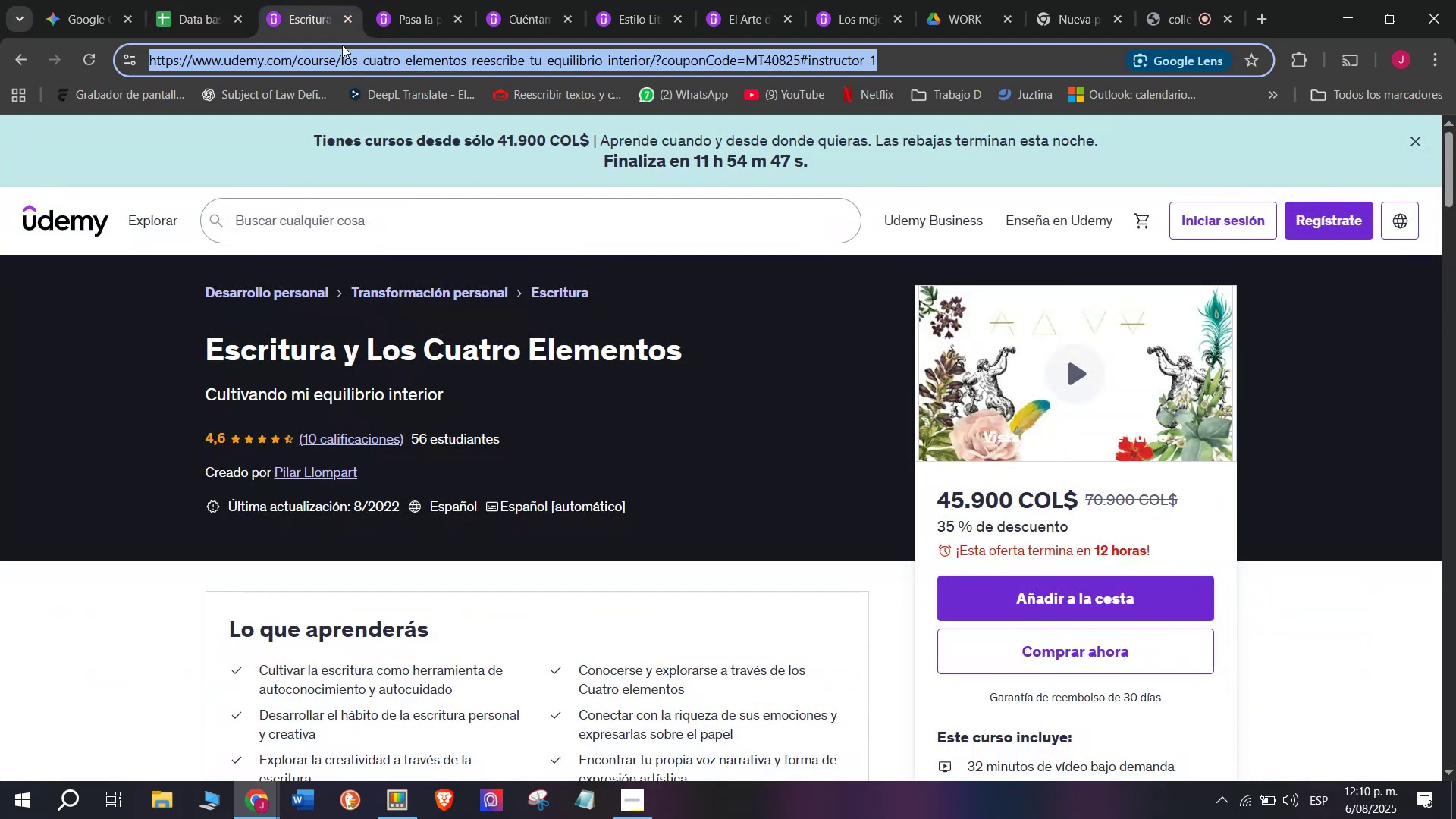 
key(Control+ControlLeft)
 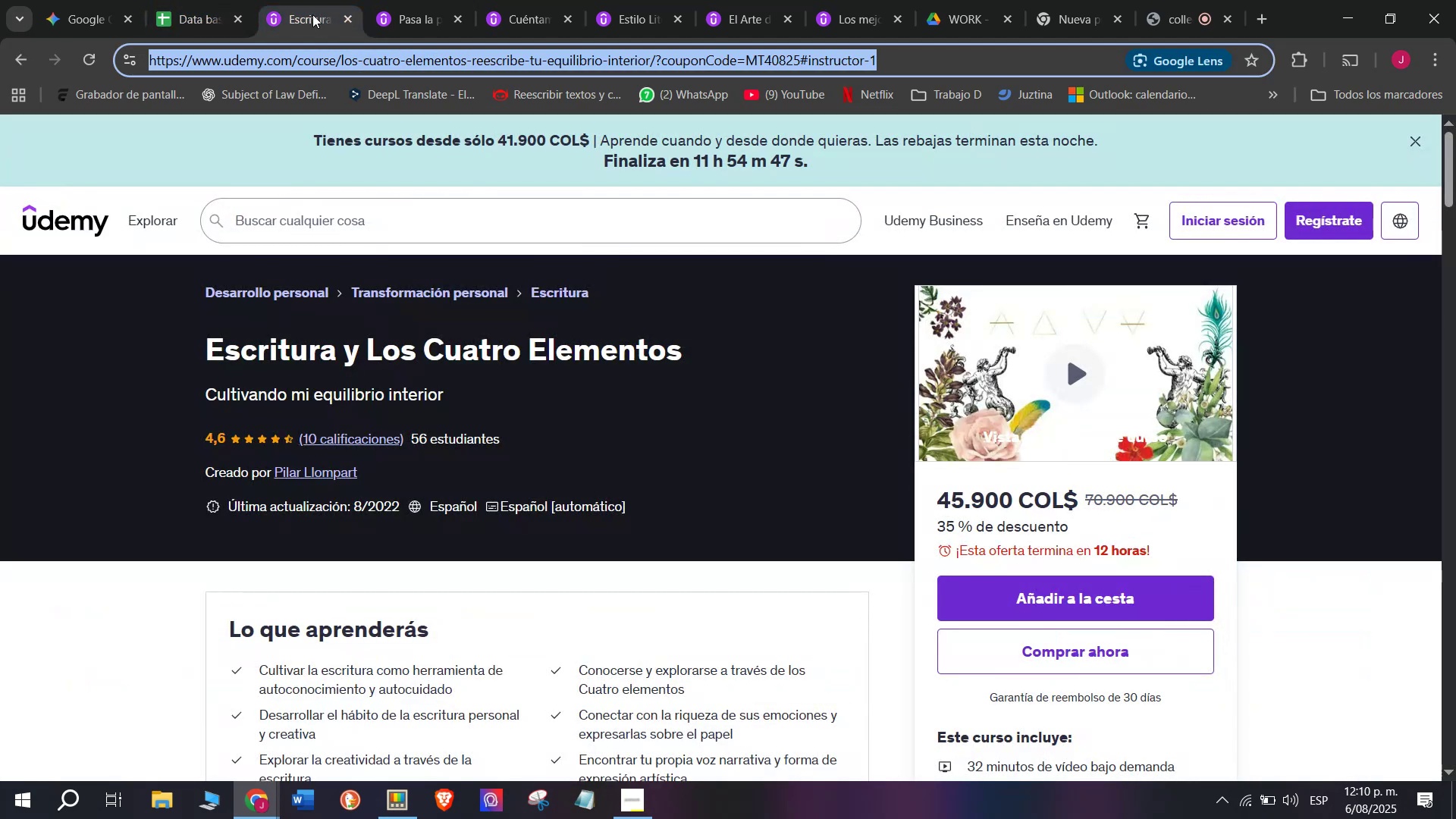 
key(Control+C)
 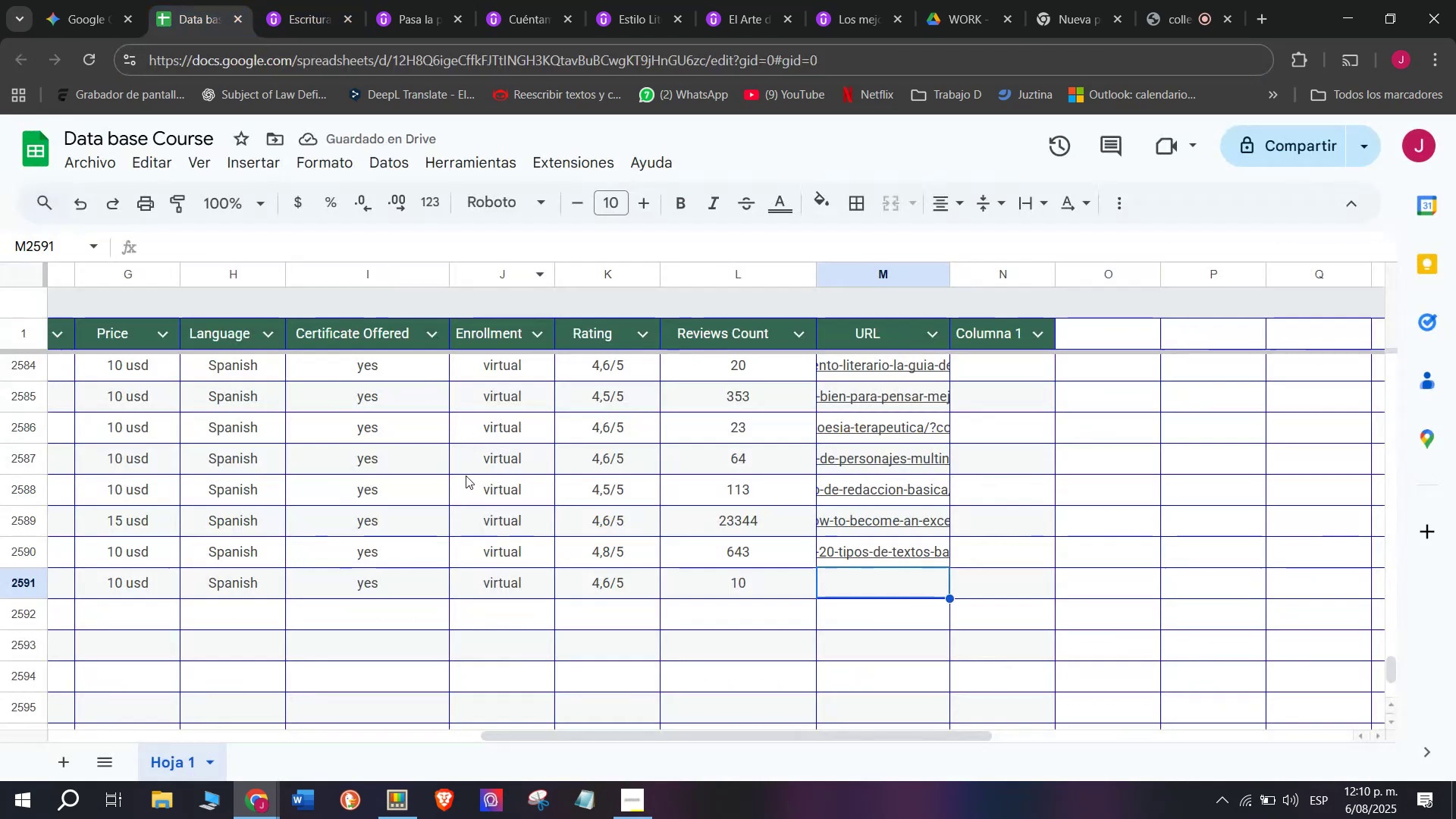 
key(Z)
 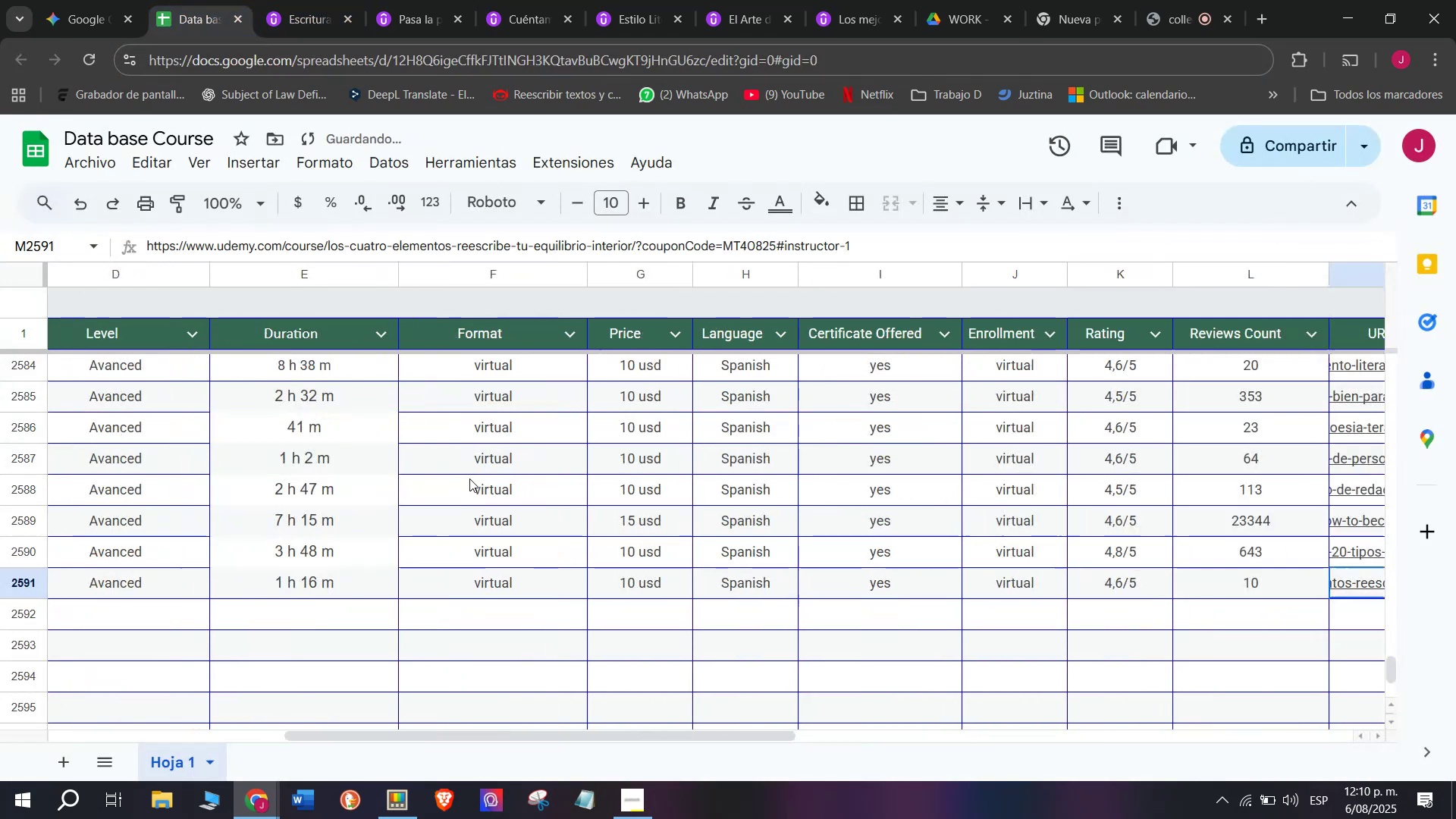 
key(Control+ControlLeft)
 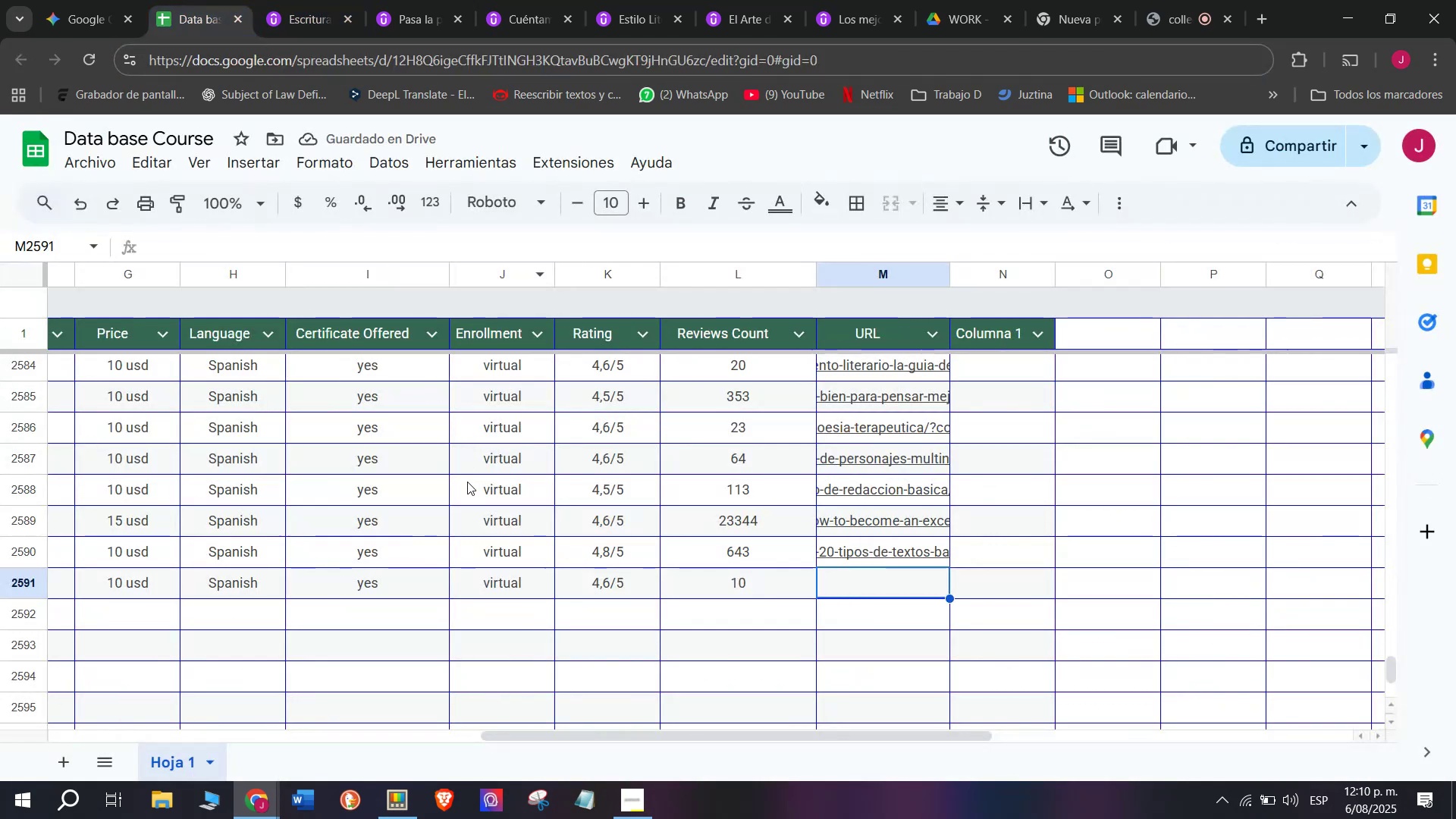 
key(Control+V)
 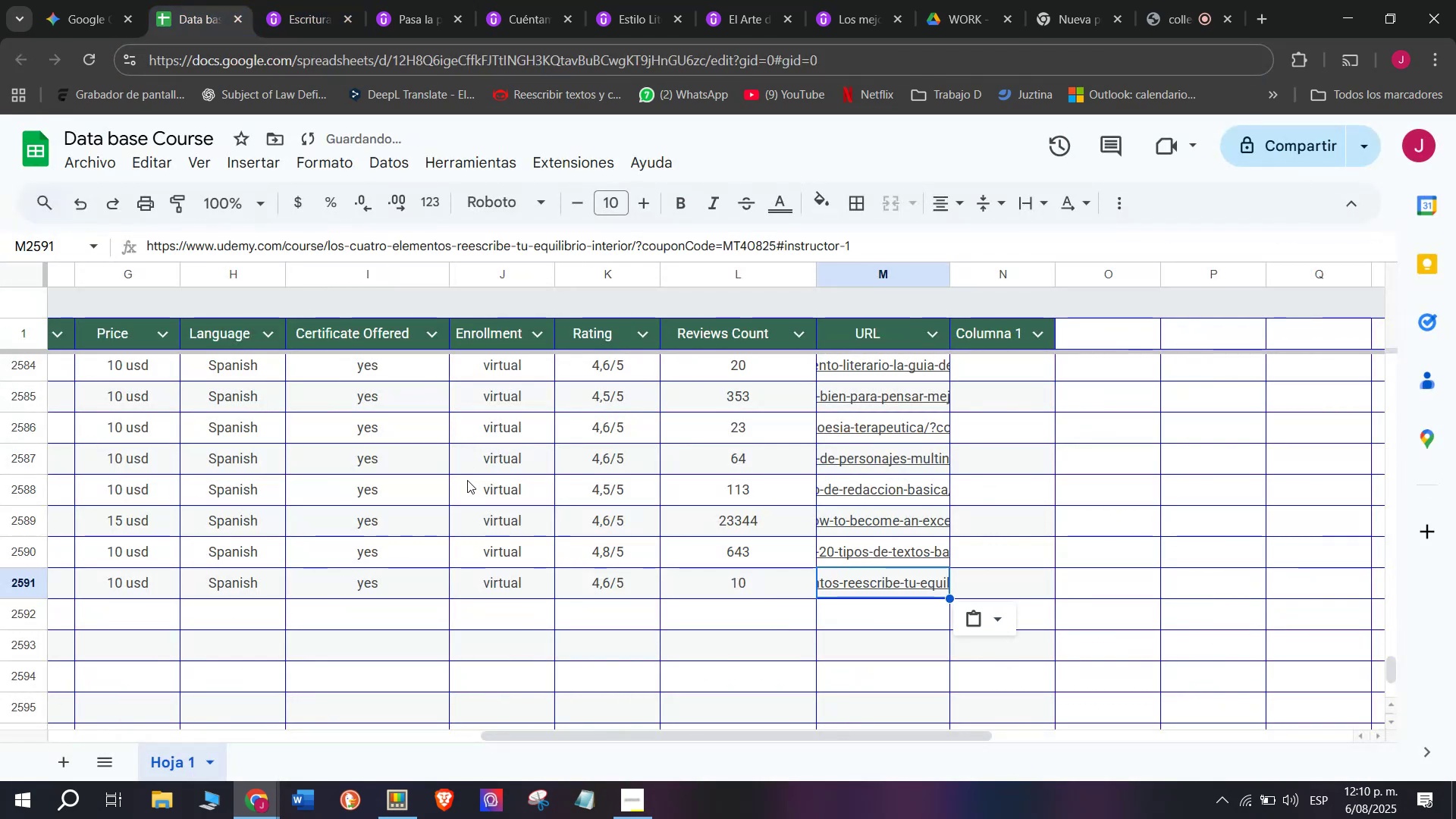 
scroll: coordinate [205, 610], scroll_direction: up, amount: 8.0
 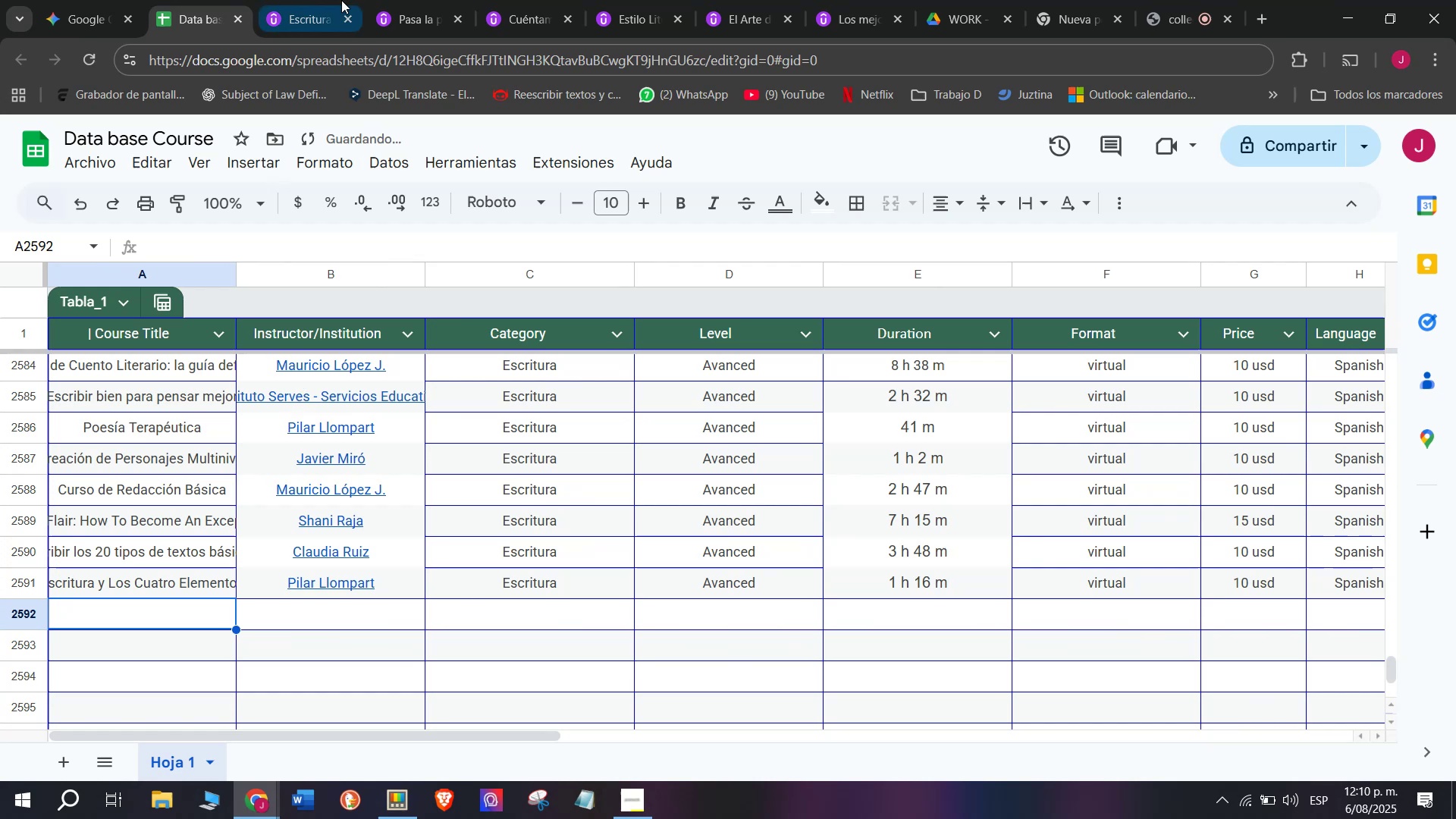 
left_click([346, 0])
 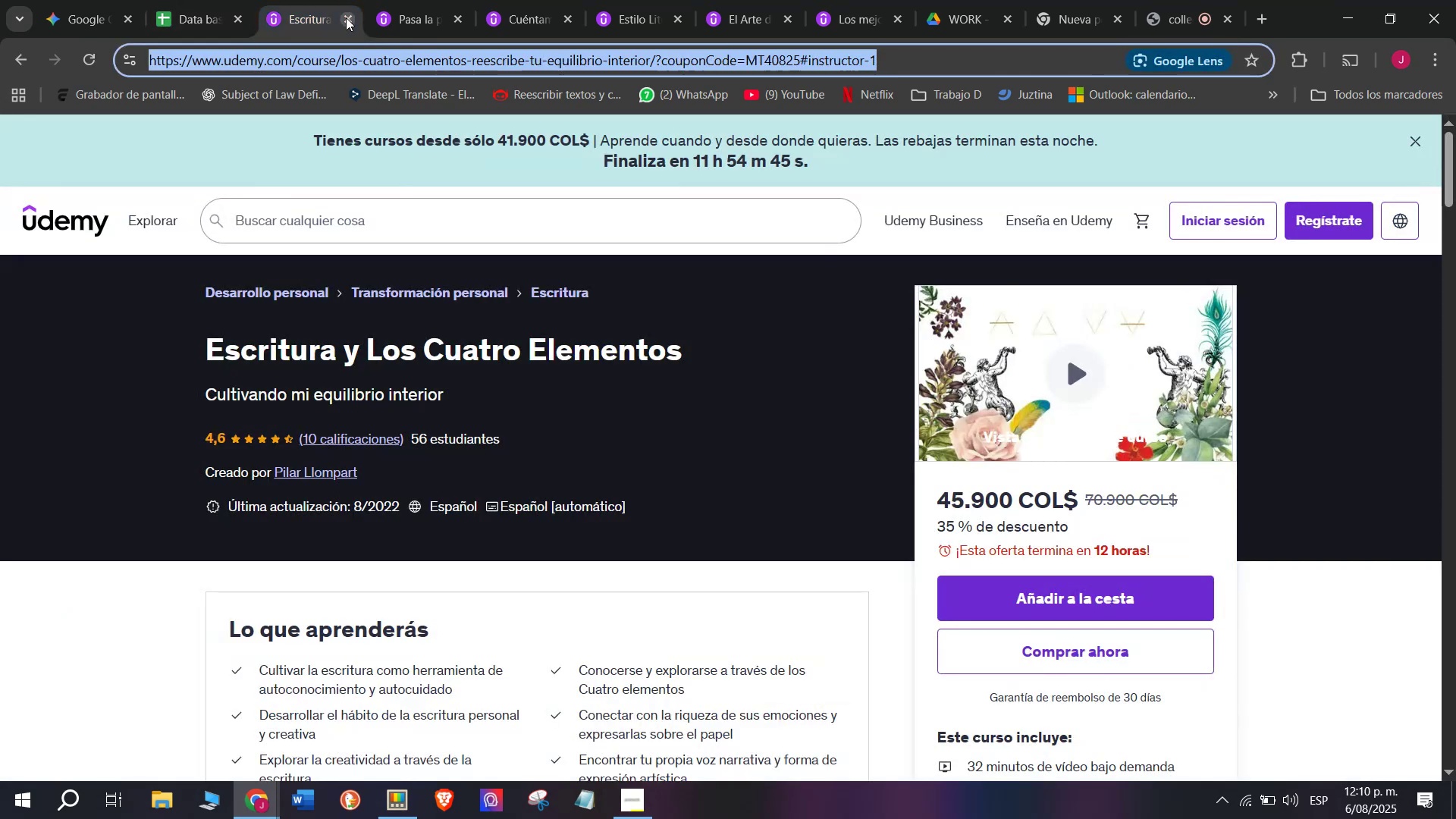 
left_click([346, 17])
 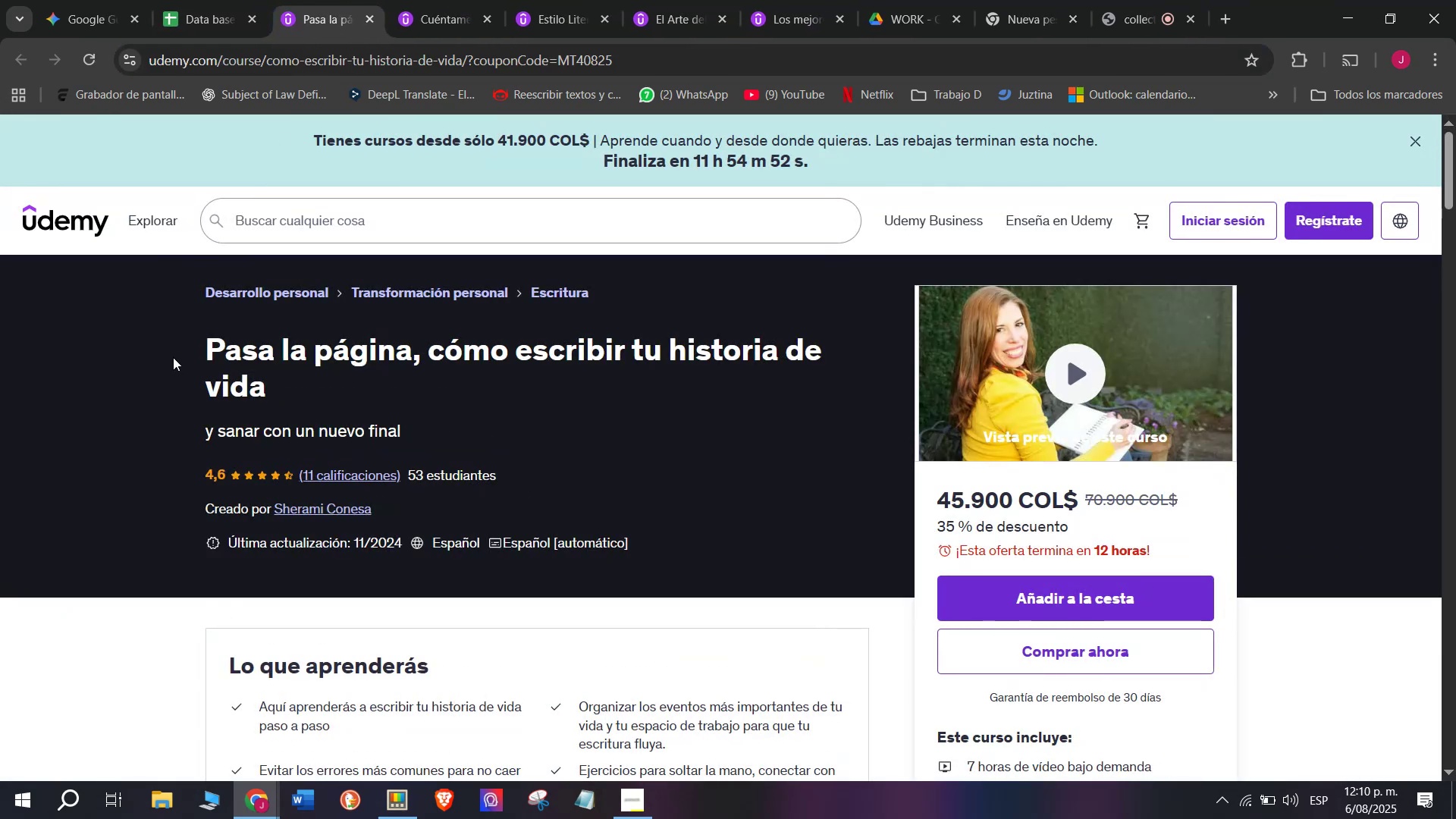 
left_click_drag(start_coordinate=[185, 332], to_coordinate=[300, 387])
 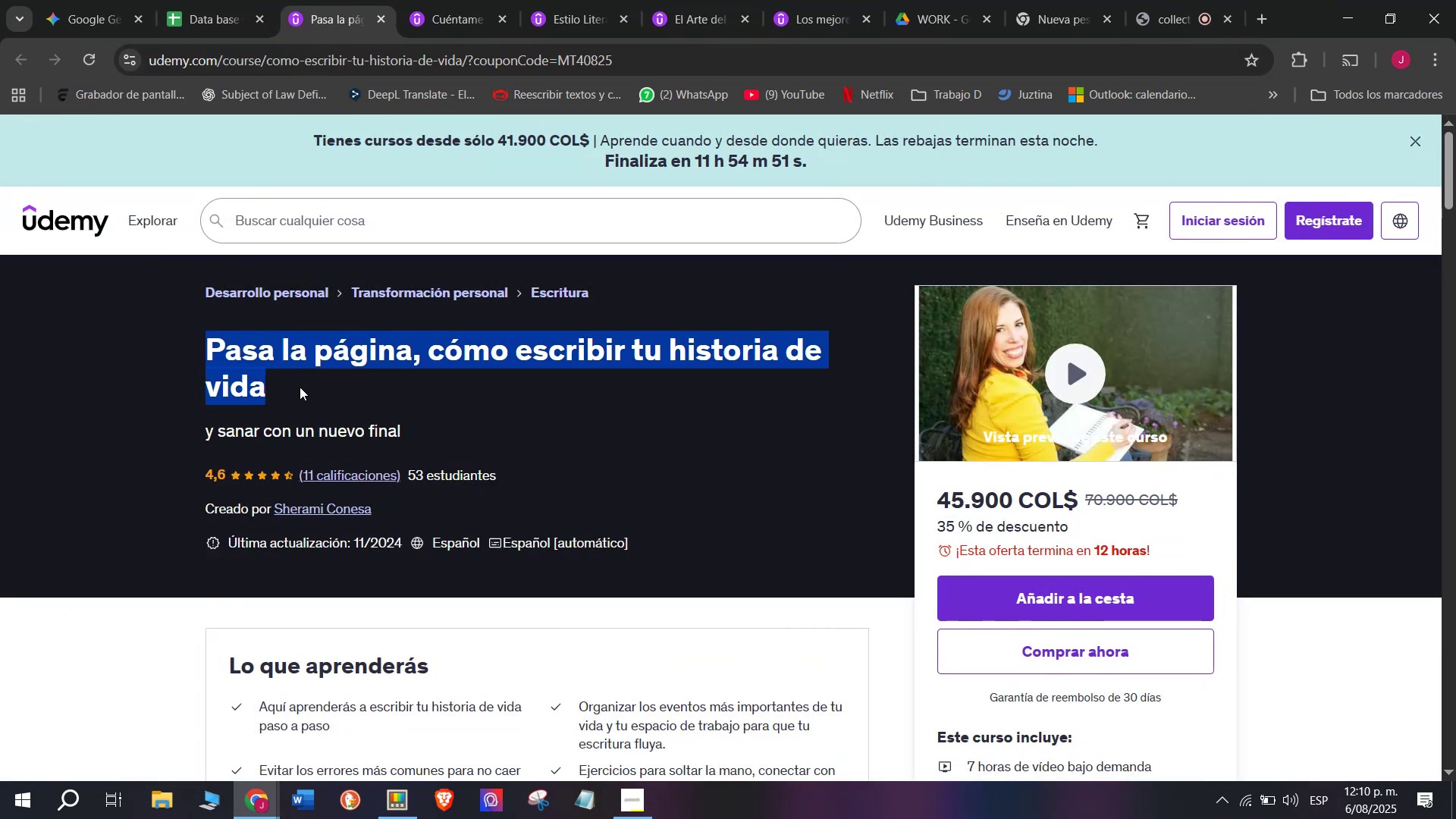 
key(Break)
 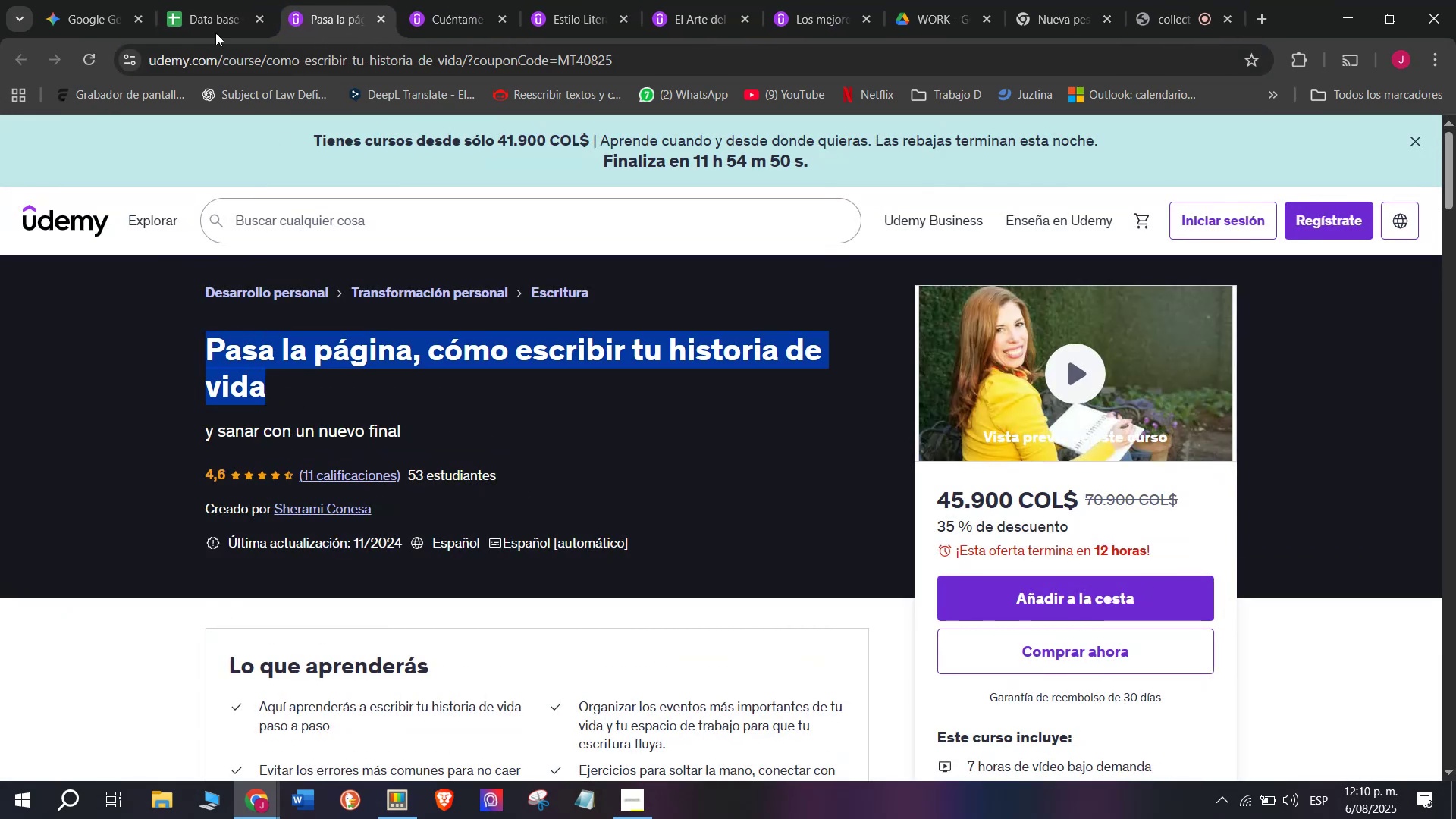 
key(Control+ControlLeft)
 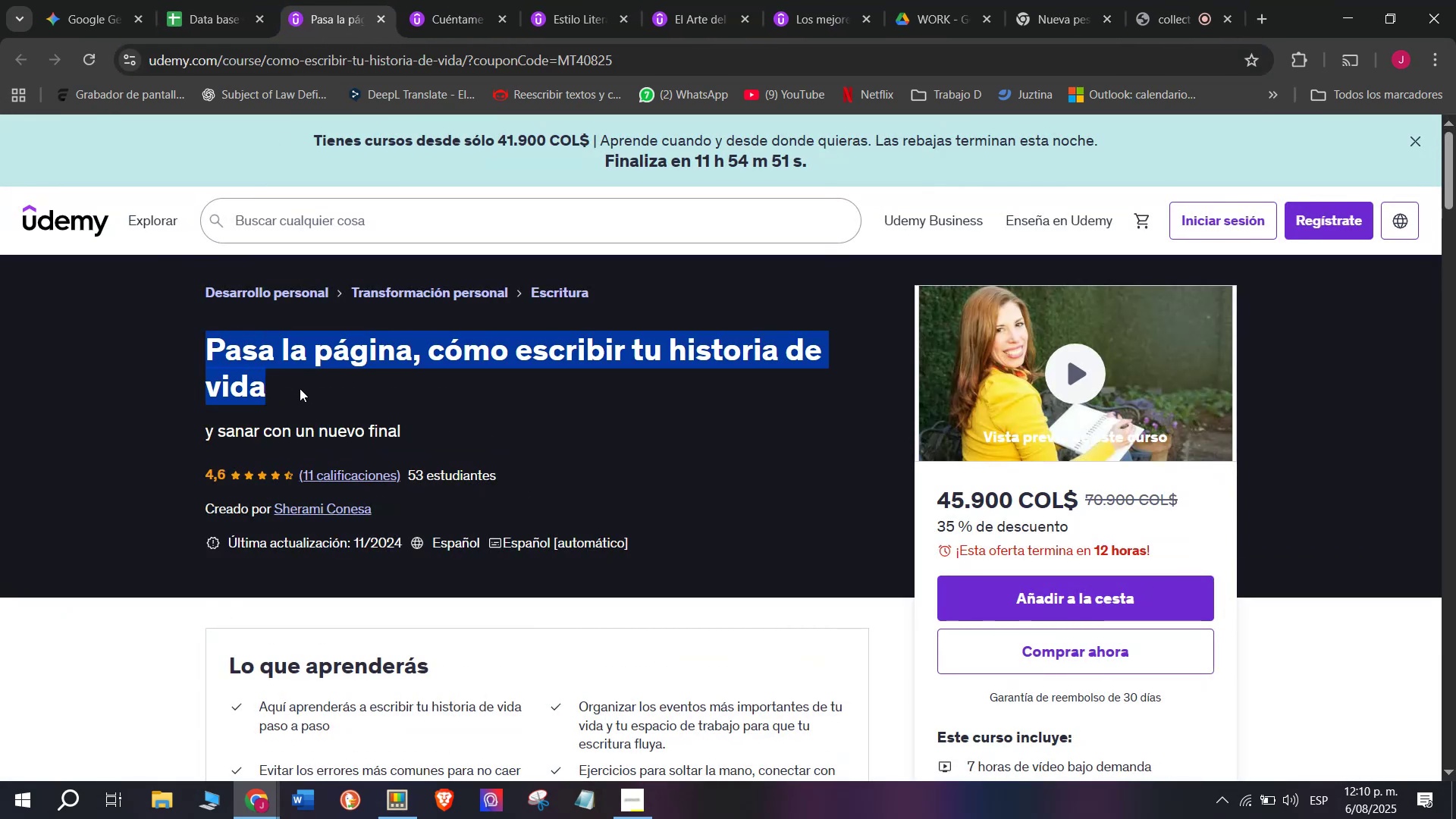 
key(Control+C)
 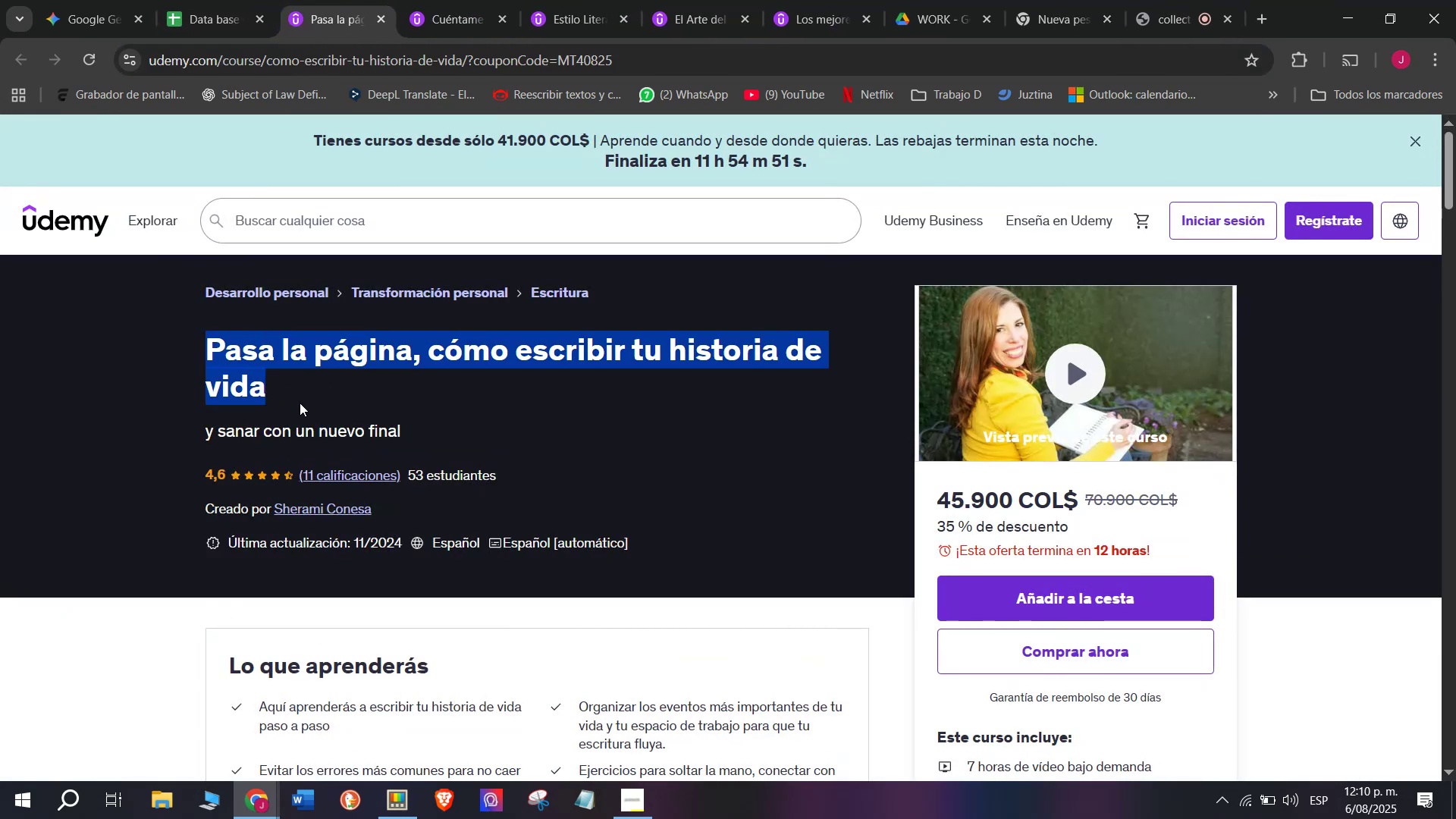 
key(Control+ControlLeft)
 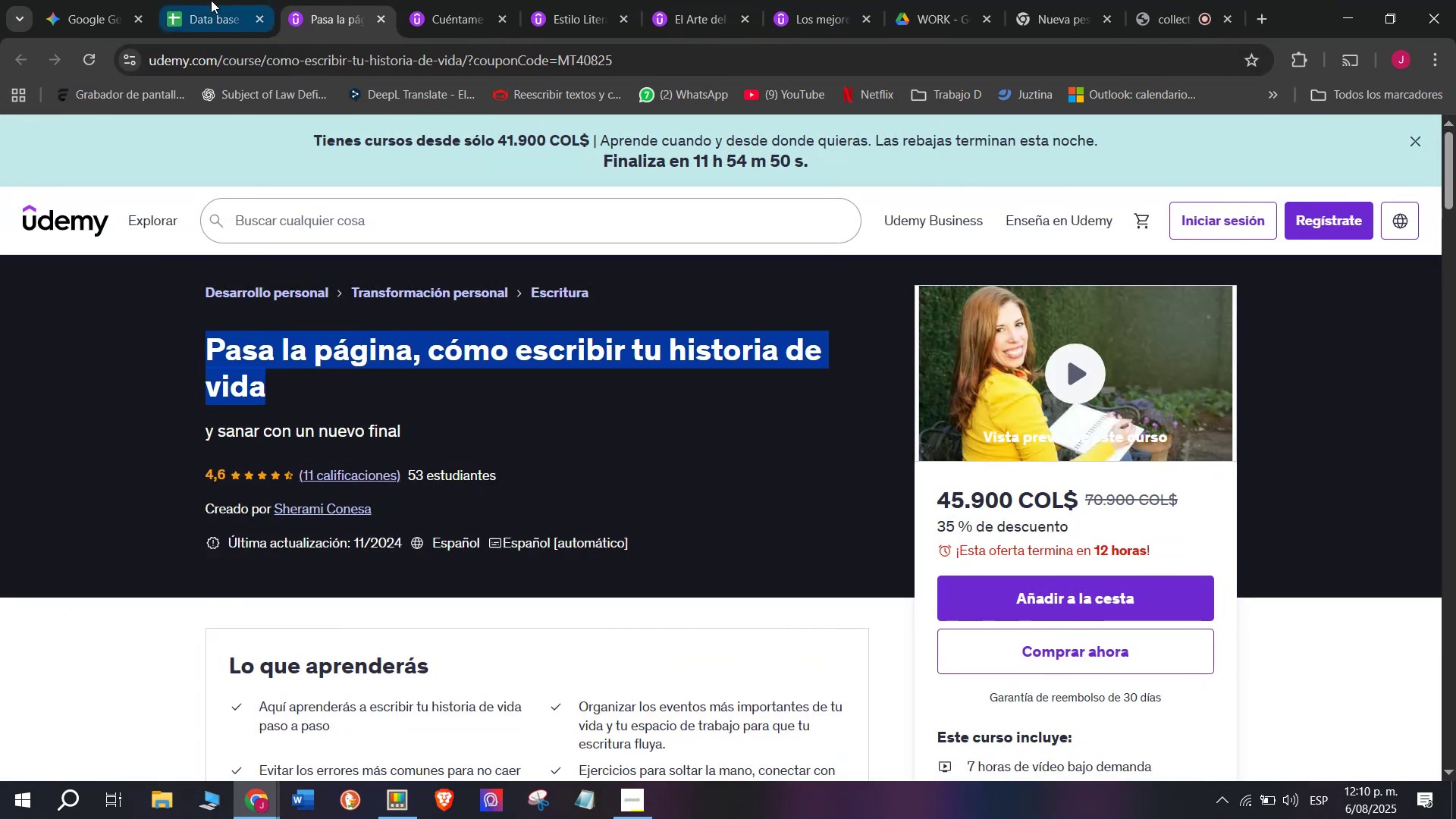 
key(Break)
 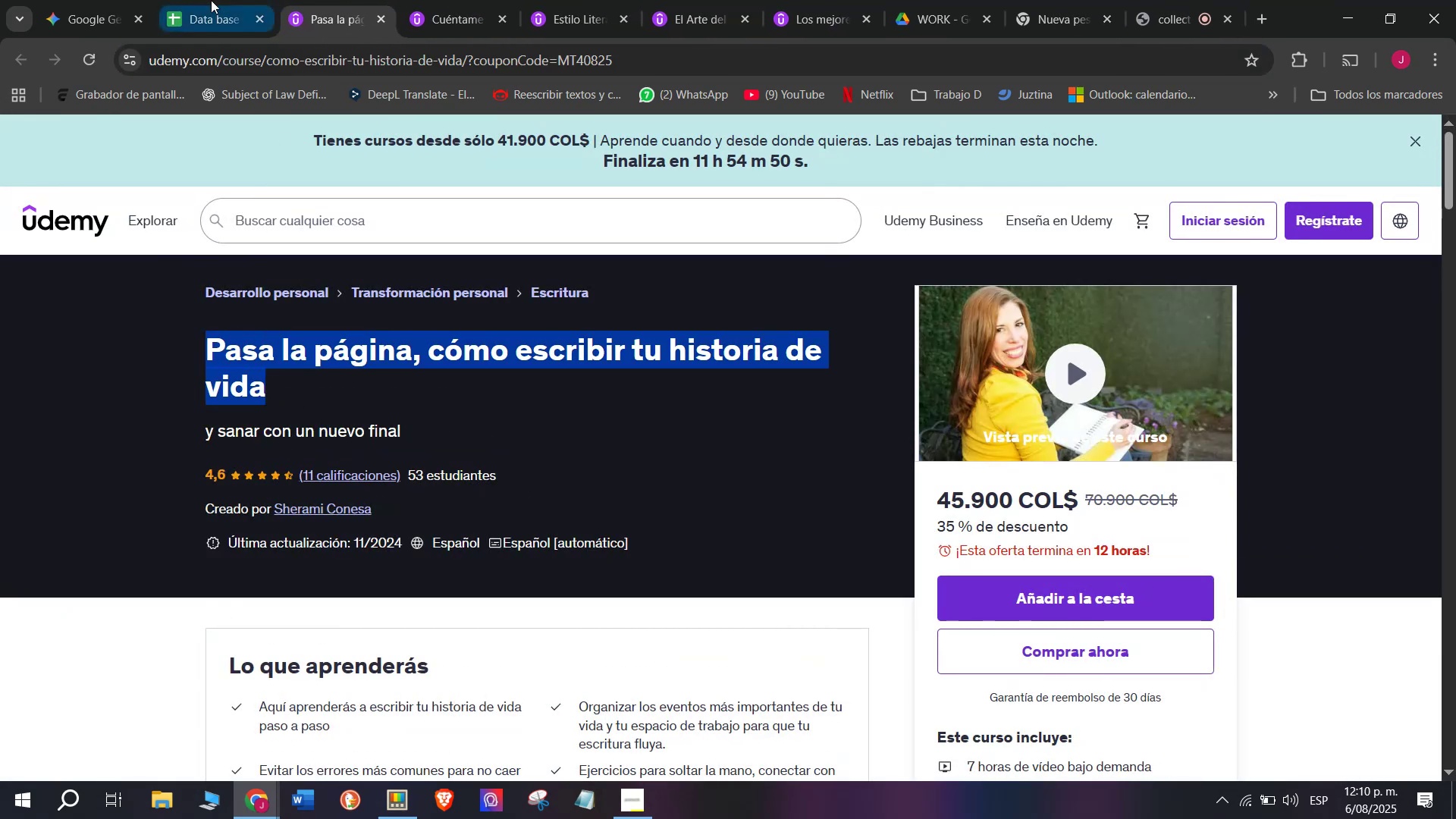 
key(Control+C)
 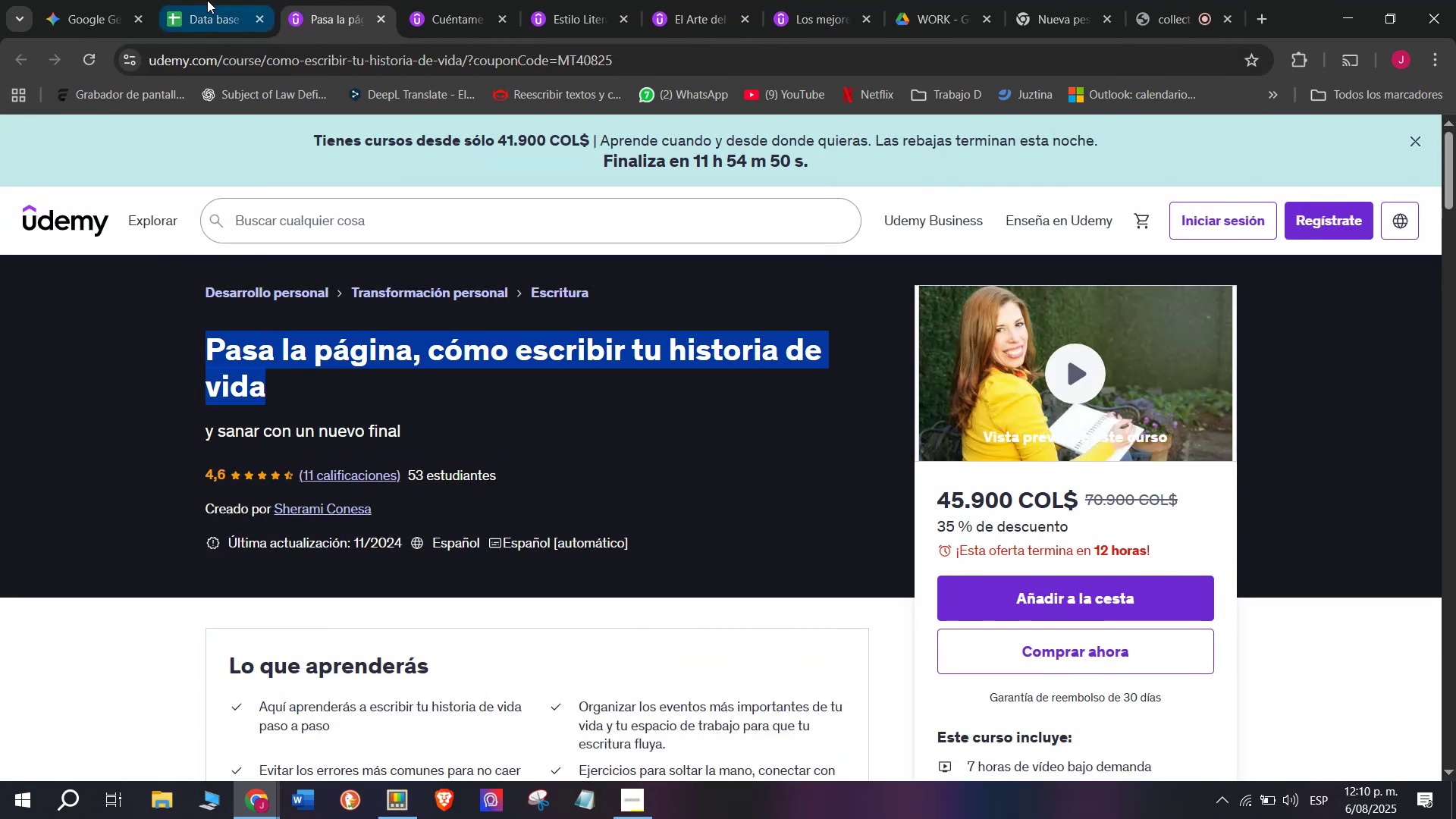 
left_click([200, 0])
 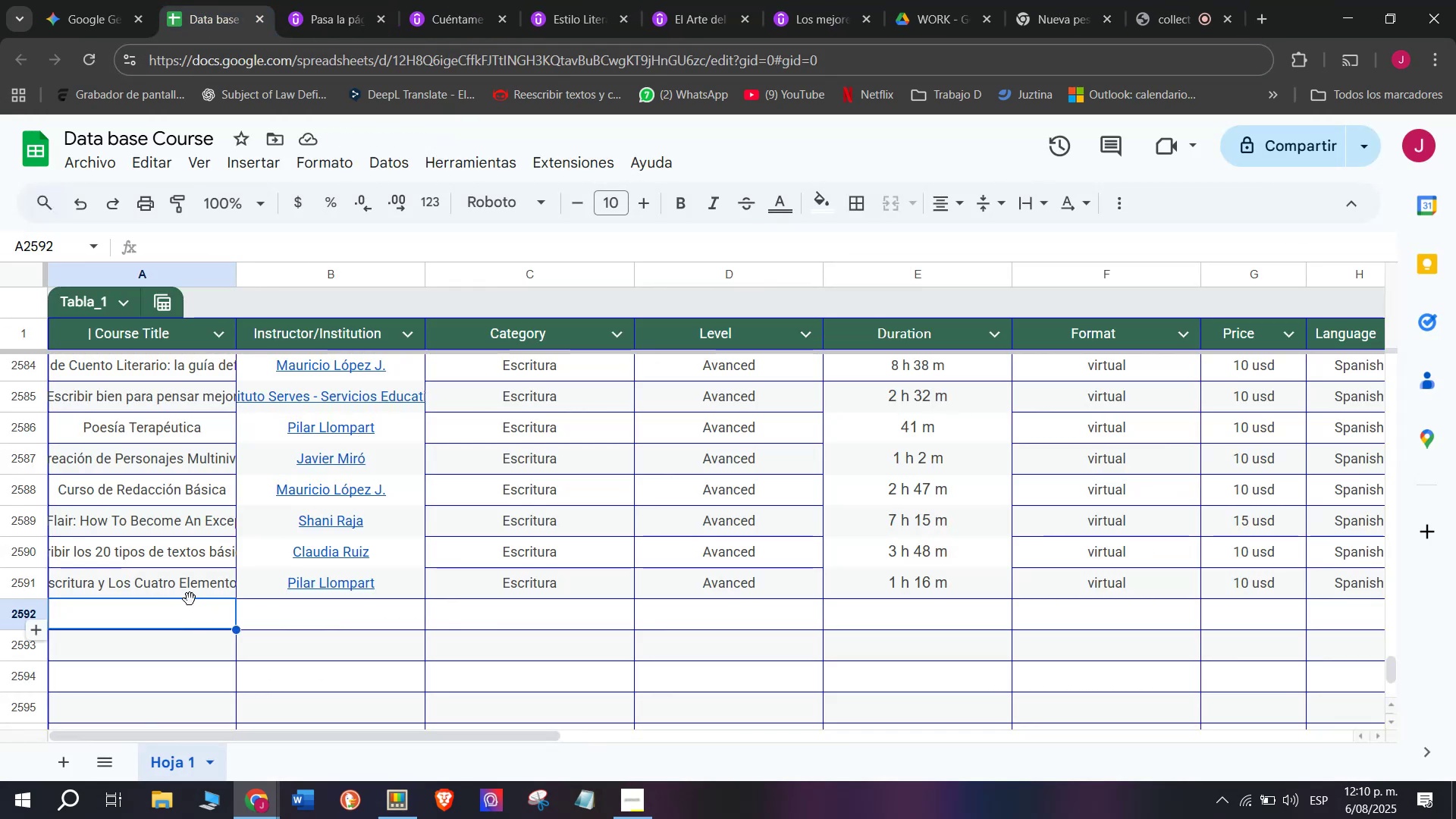 
double_click([188, 617])
 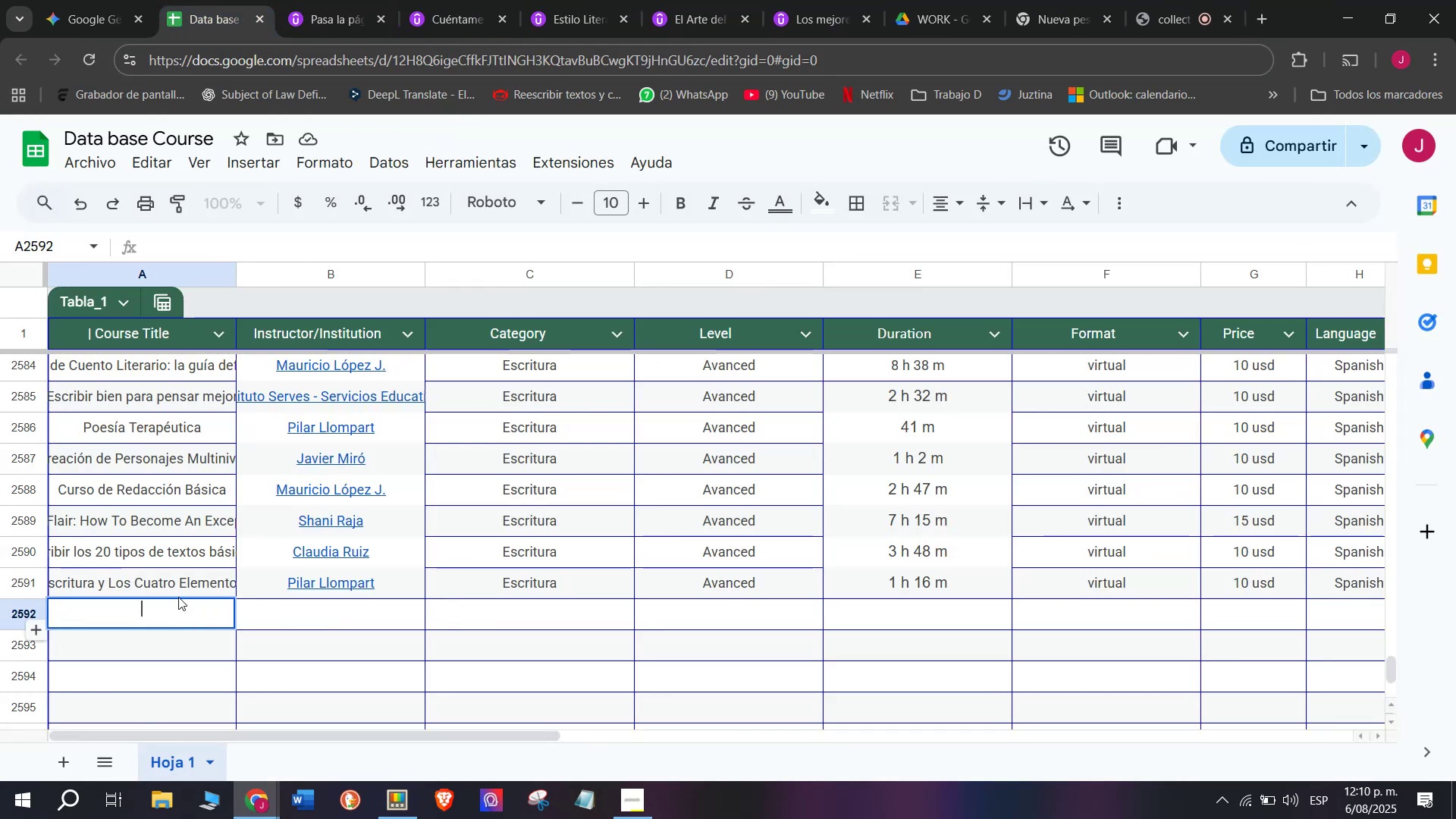 
key(Z)
 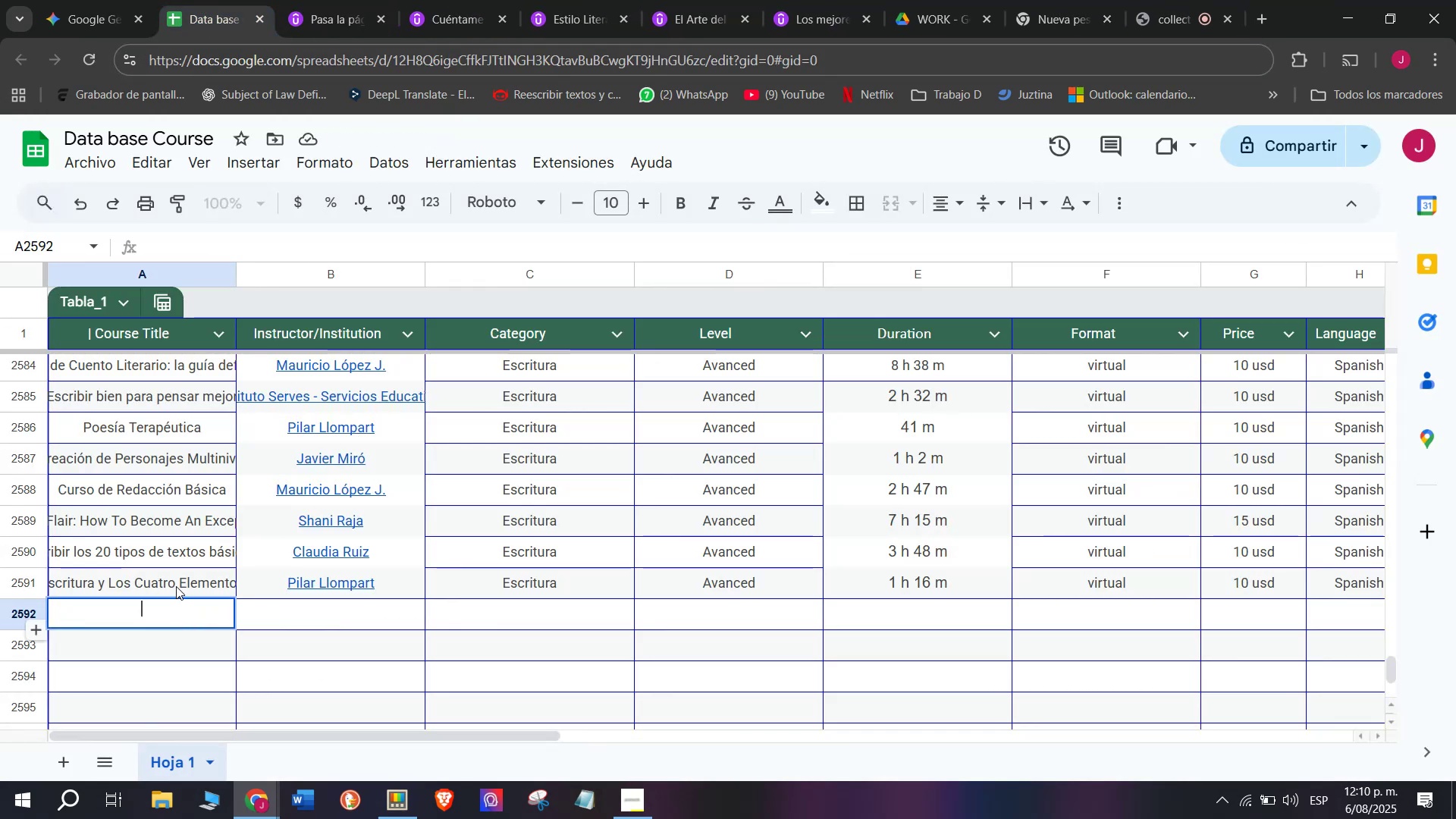 
key(Control+ControlLeft)
 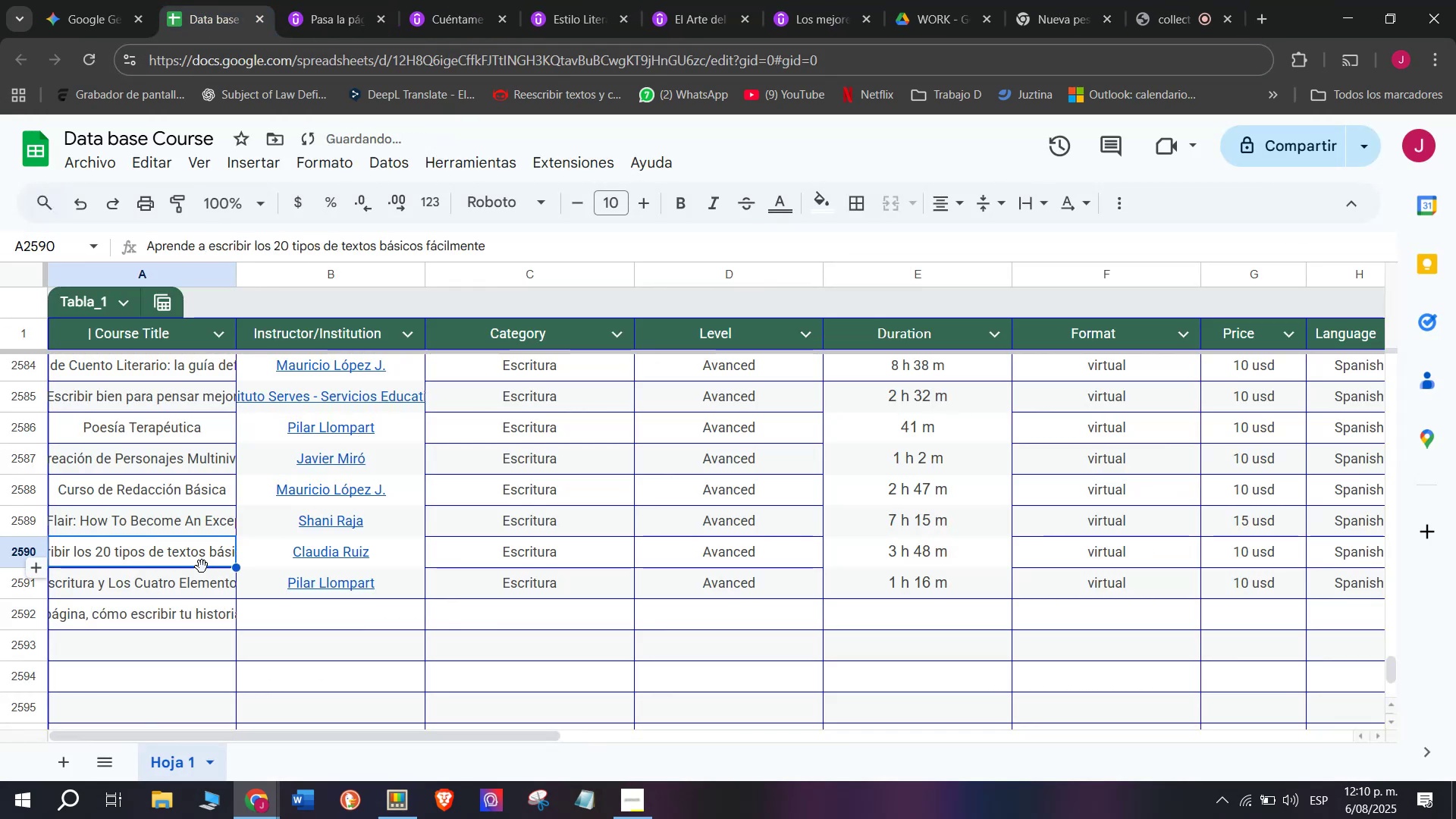 
key(Control+V)
 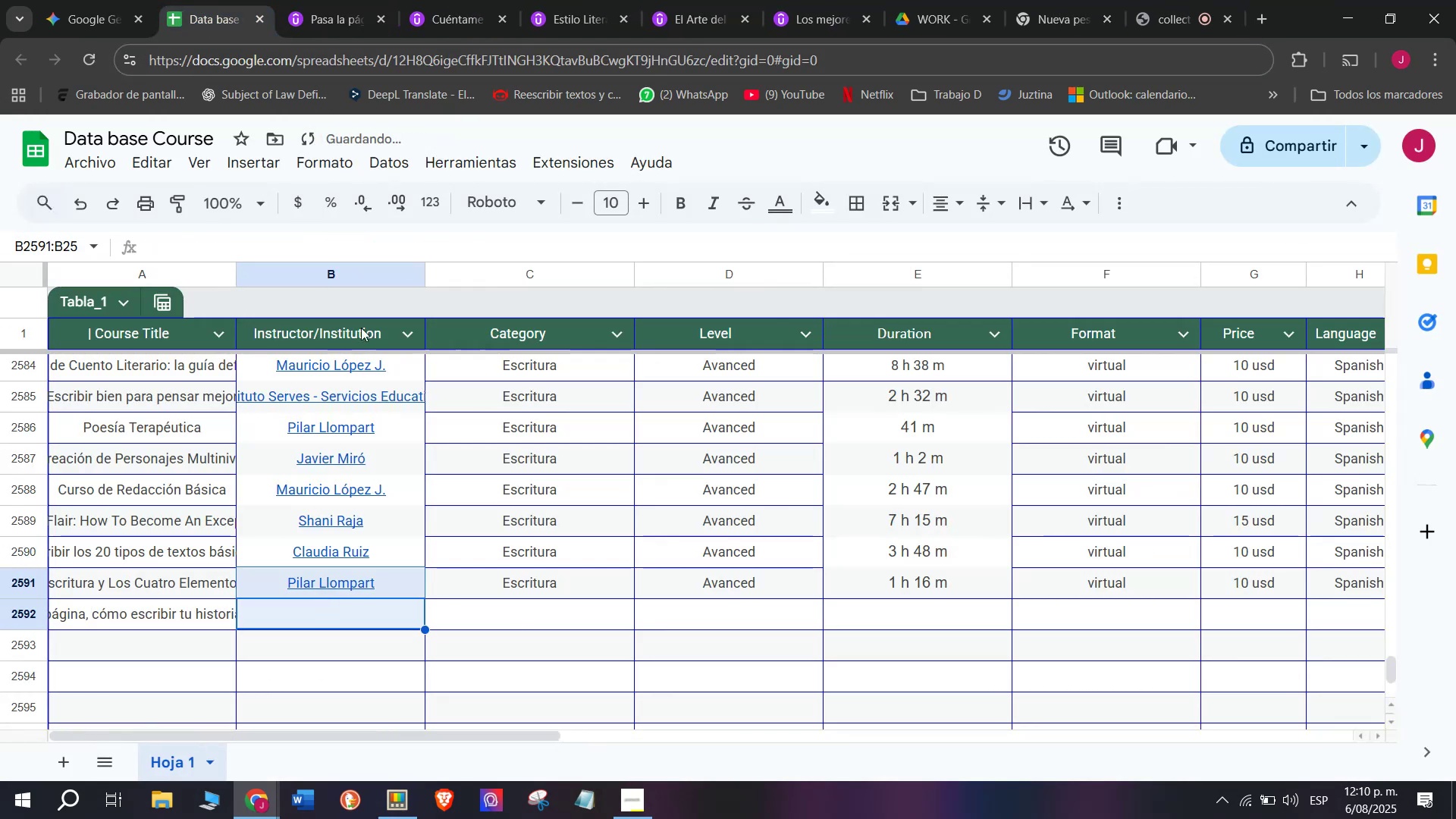 
left_click([171, 601])
 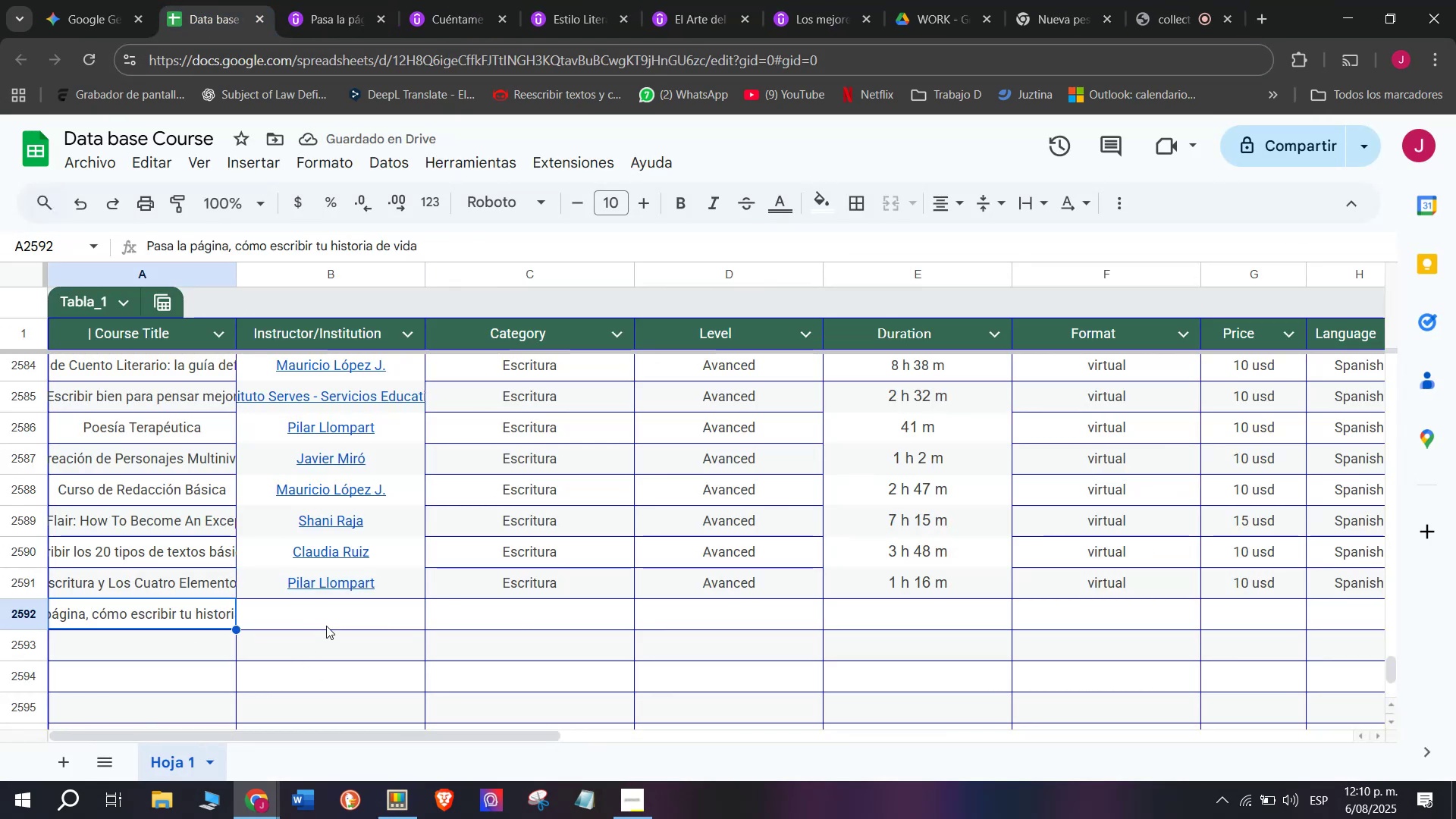 
left_click([326, 624])
 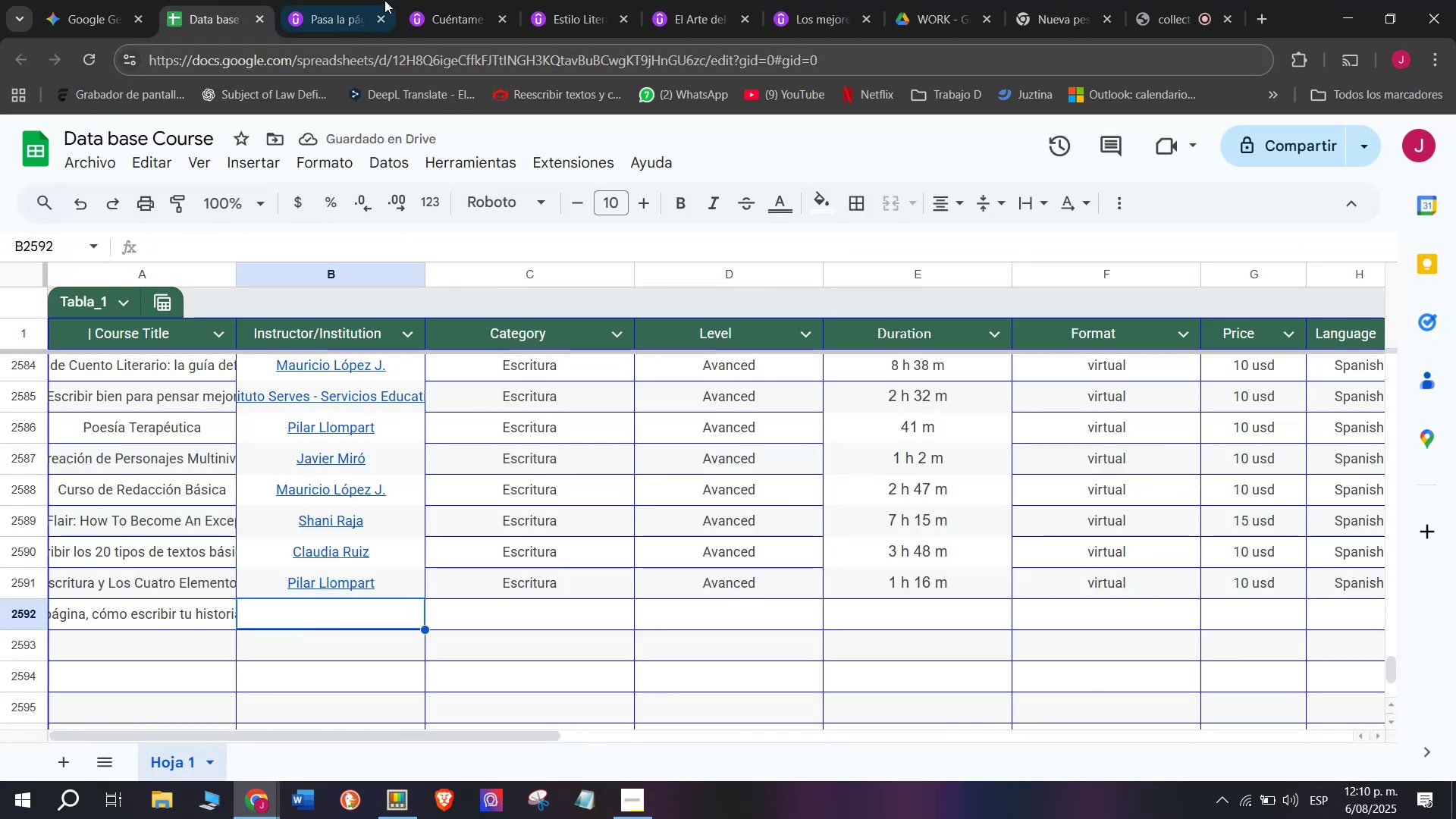 
left_click([366, 0])
 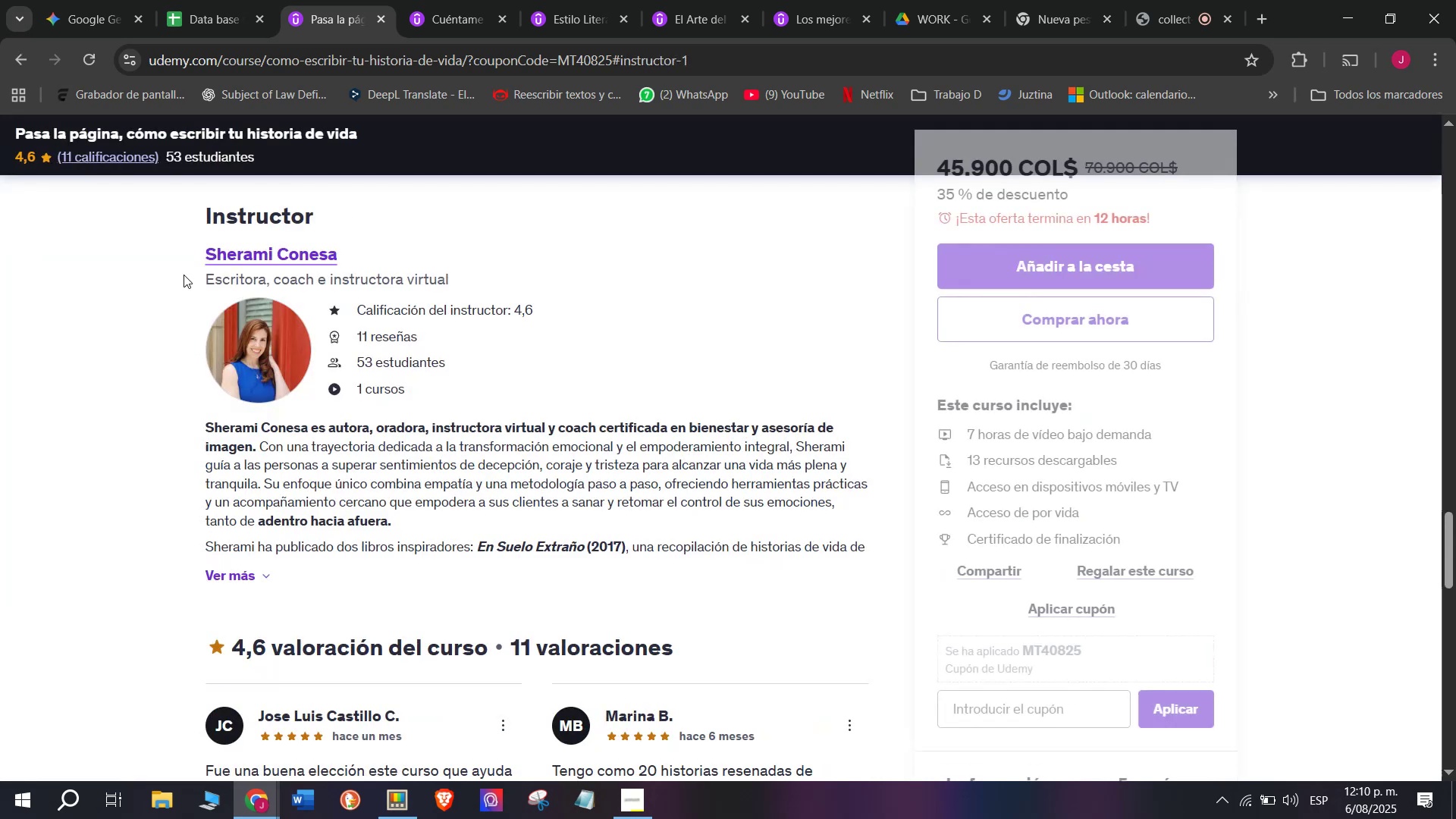 
left_click_drag(start_coordinate=[193, 251], to_coordinate=[375, 251])
 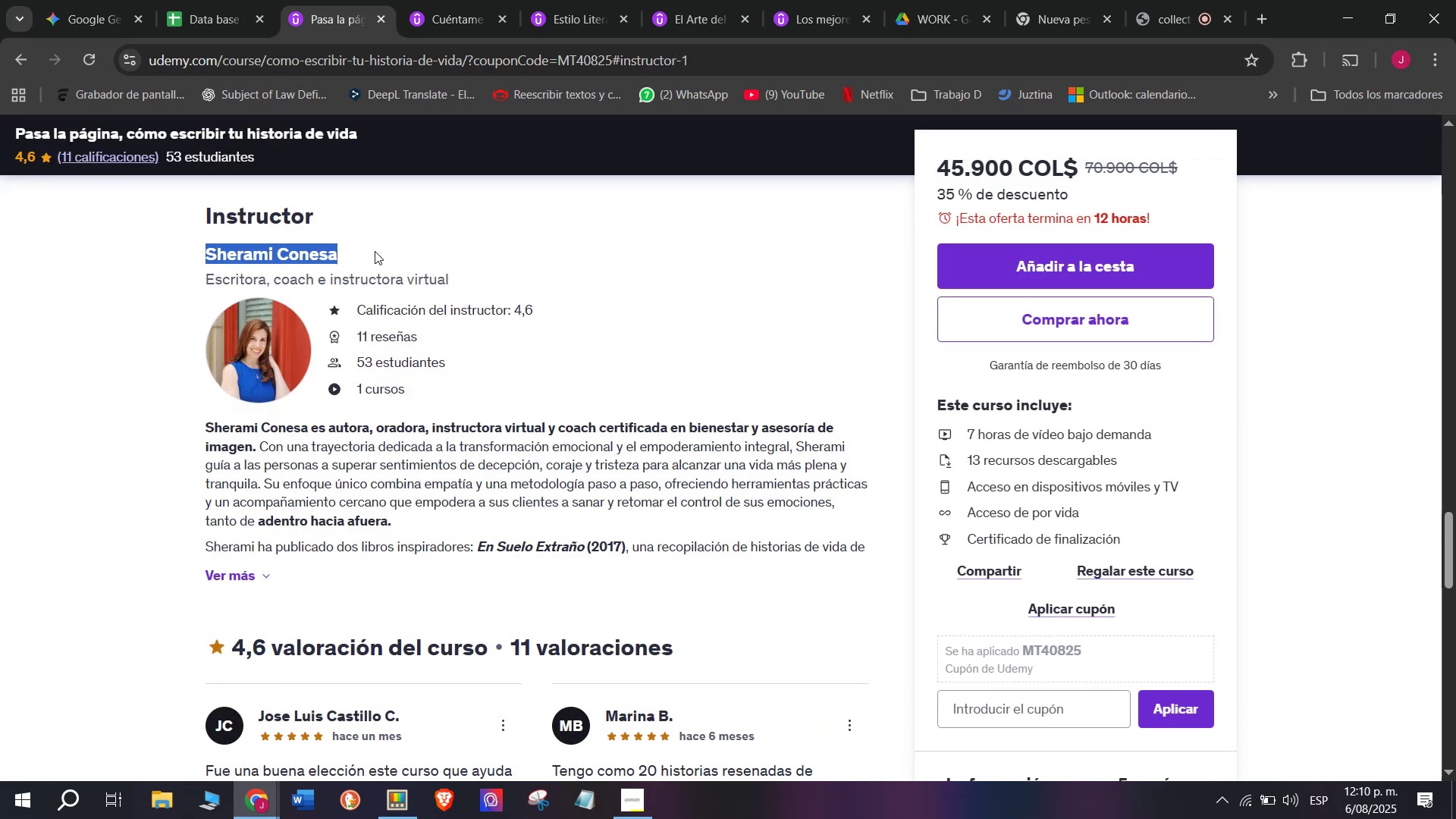 
key(Control+ControlLeft)
 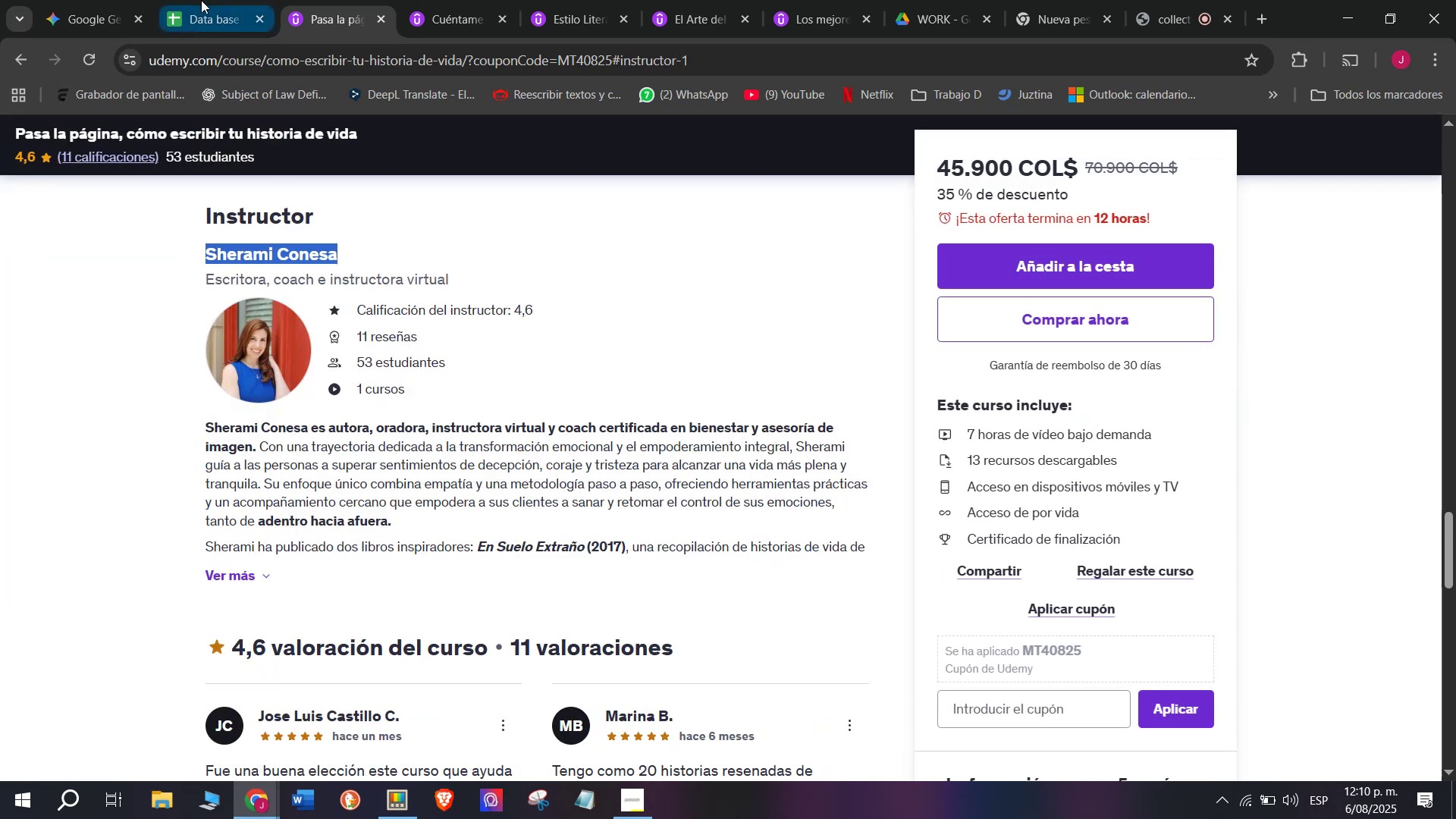 
key(Break)
 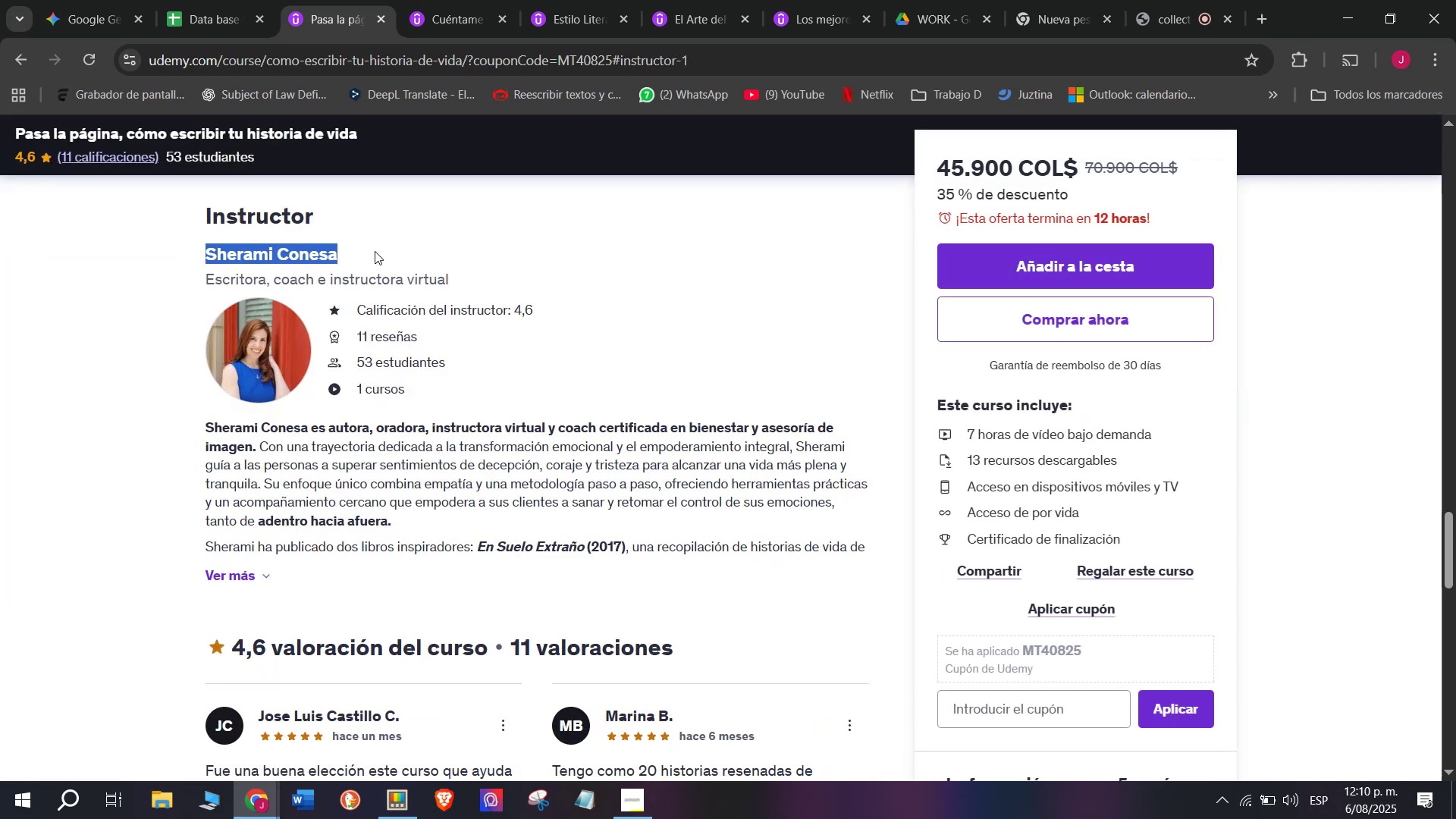 
key(Control+C)
 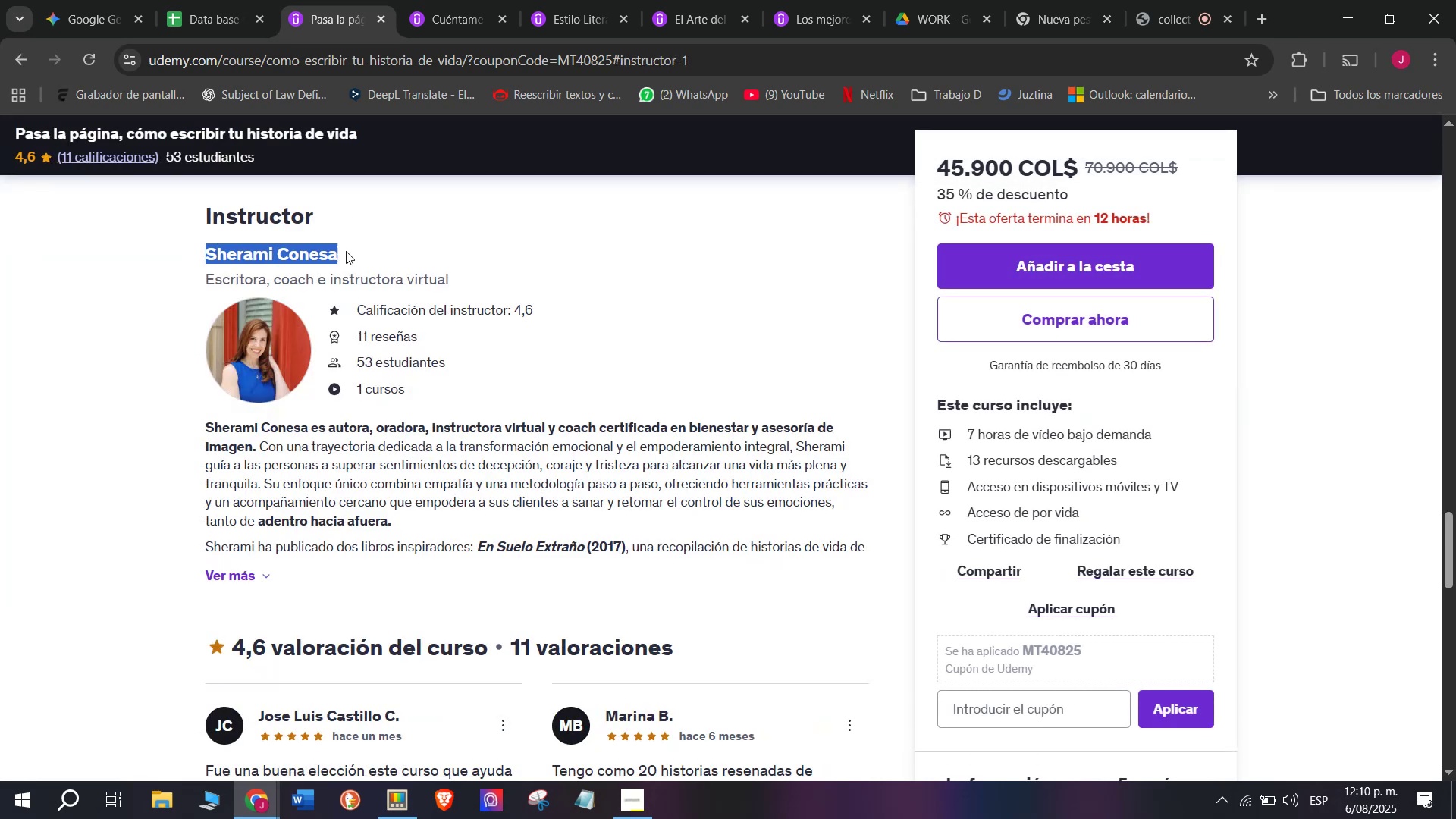 
key(Control+ControlLeft)
 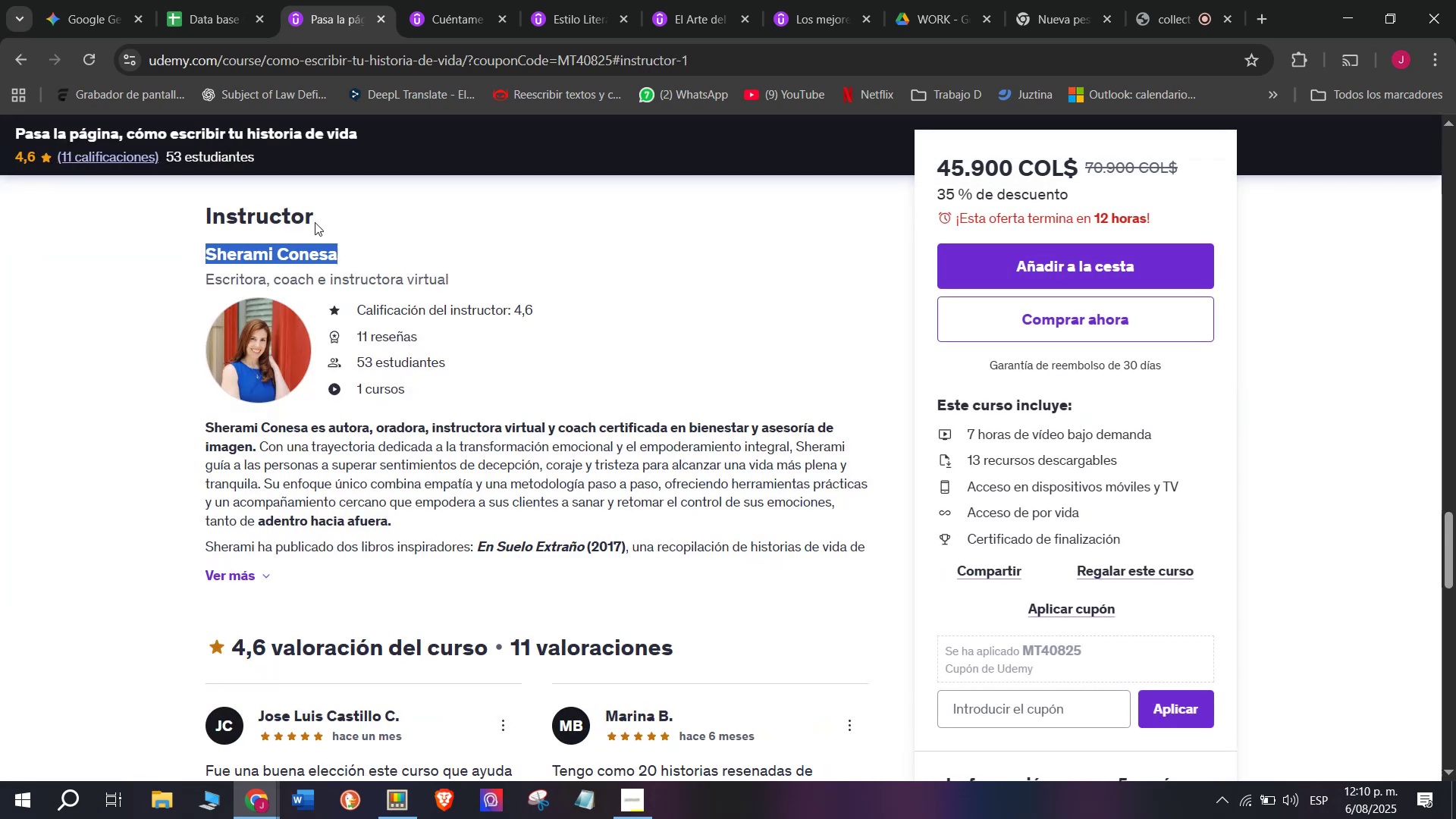 
key(Break)
 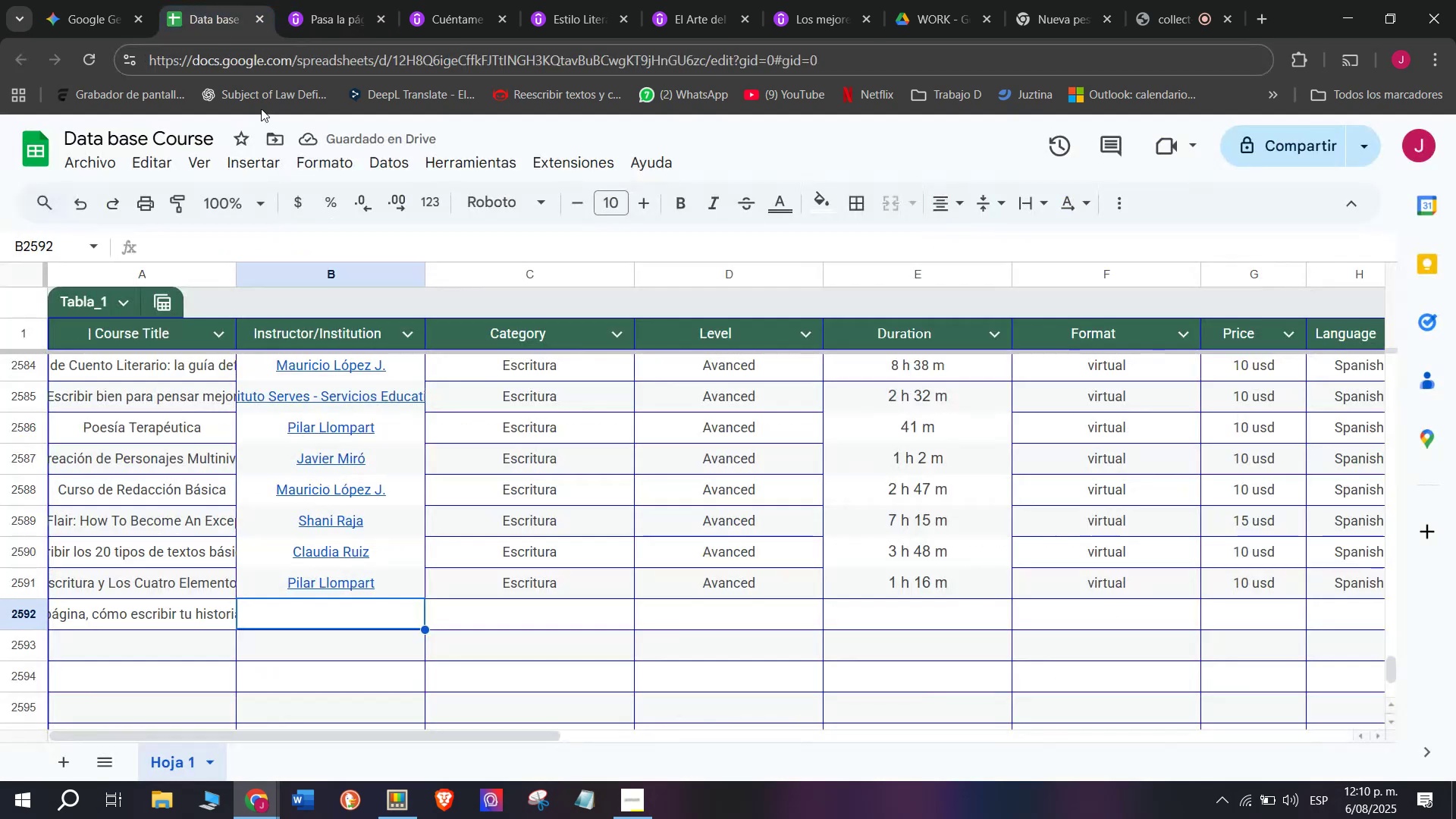 
key(Control+C)
 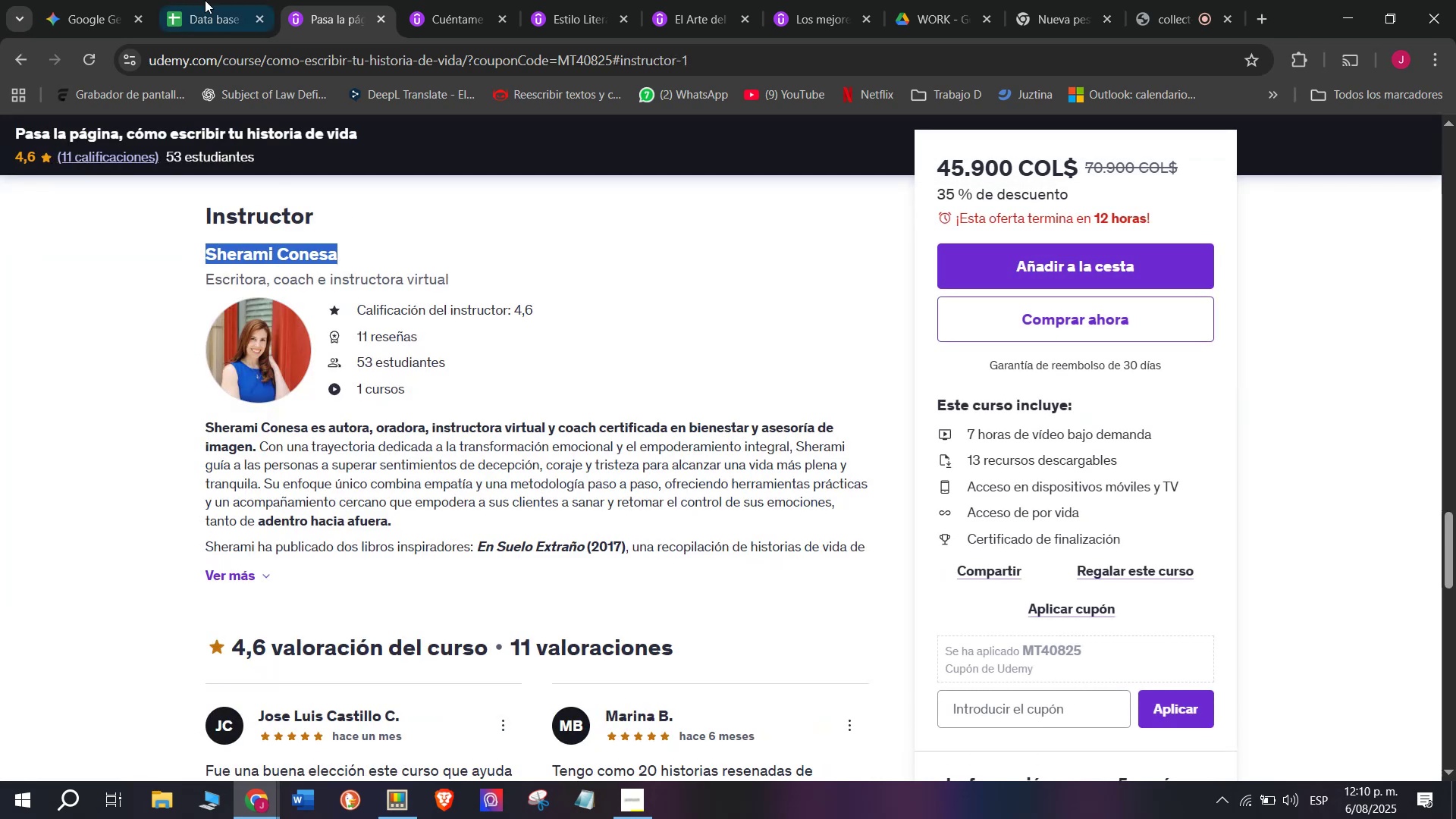 
left_click([201, 0])
 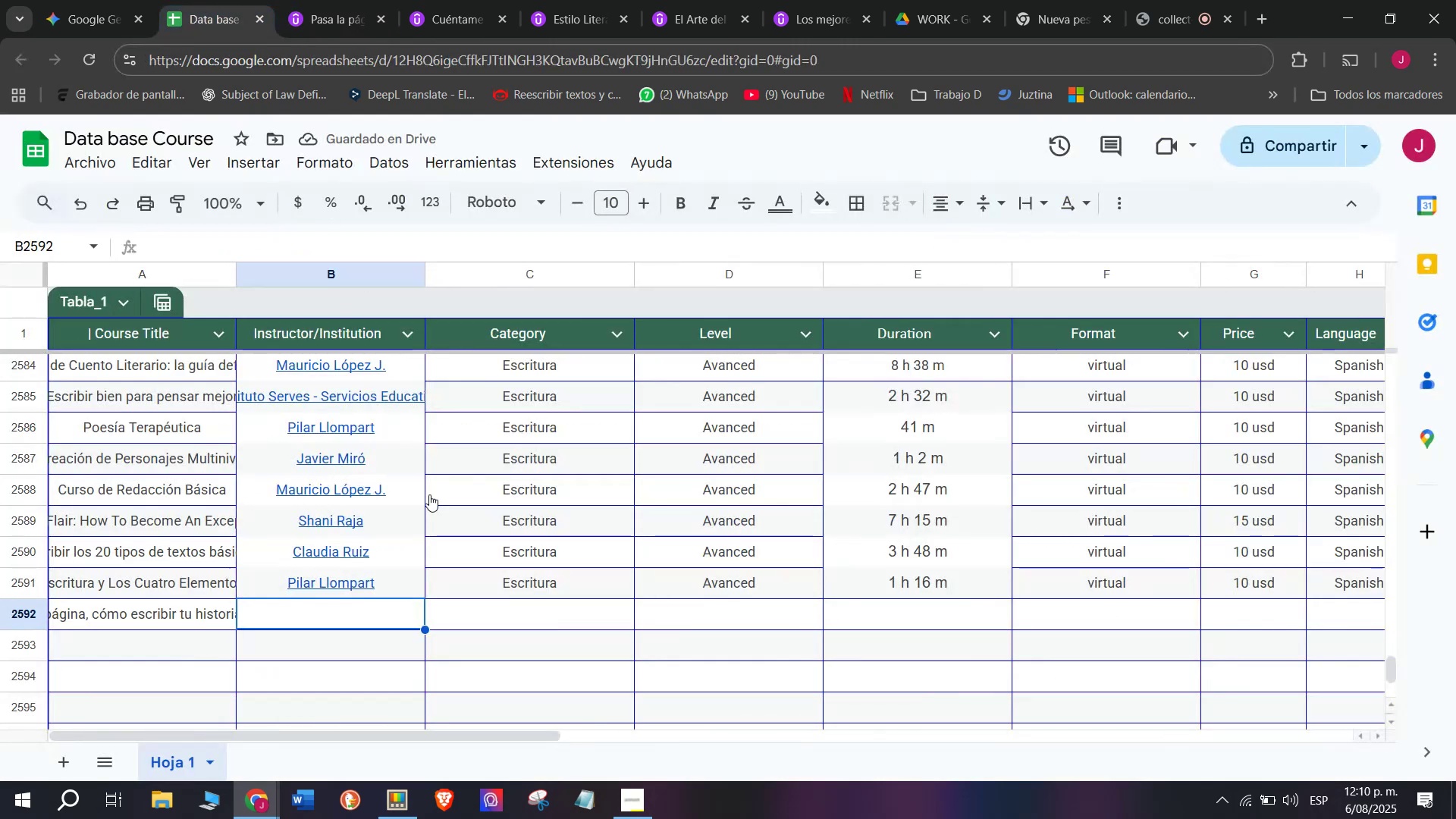 
key(Control+ControlLeft)
 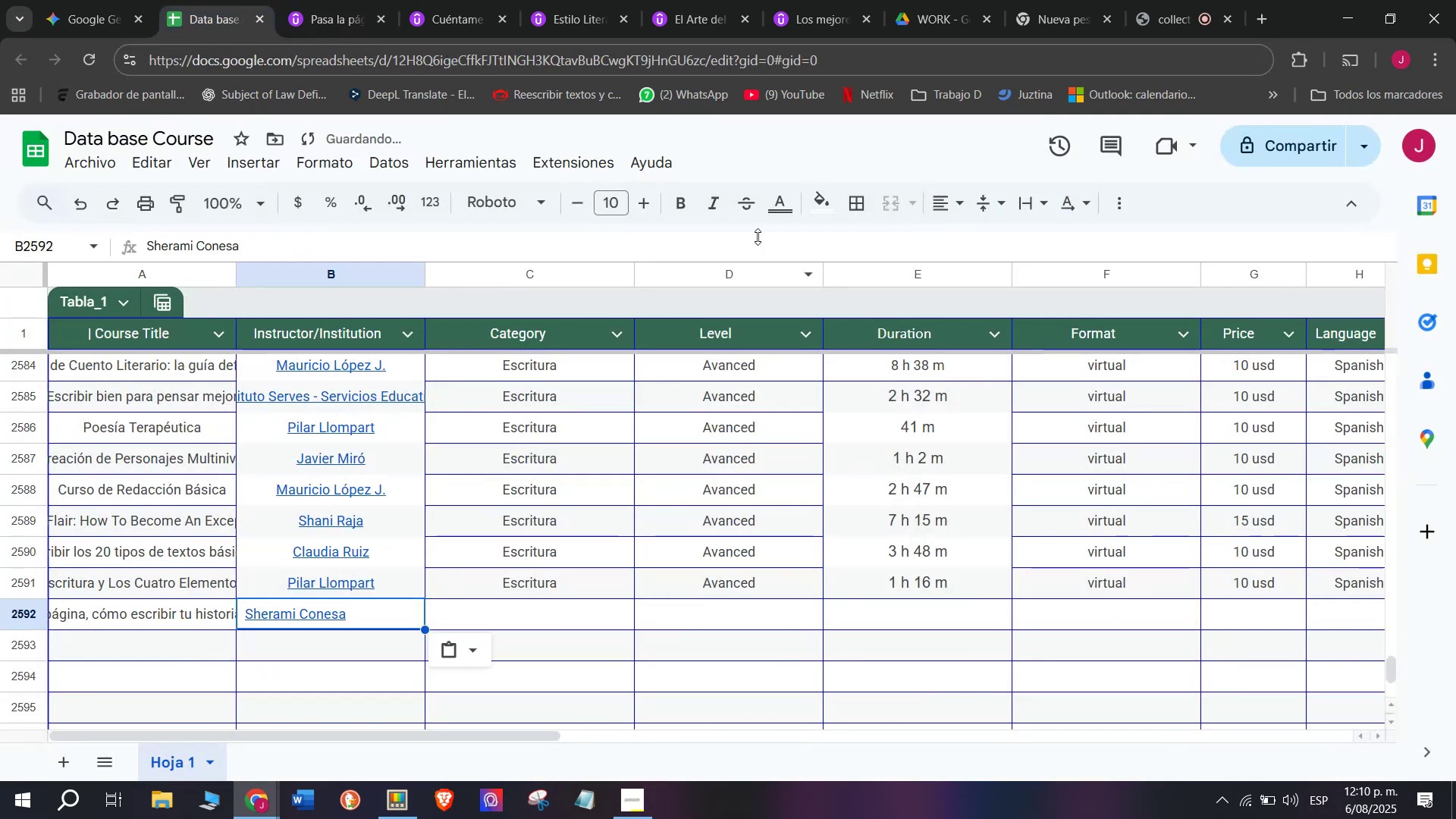 
key(Z)
 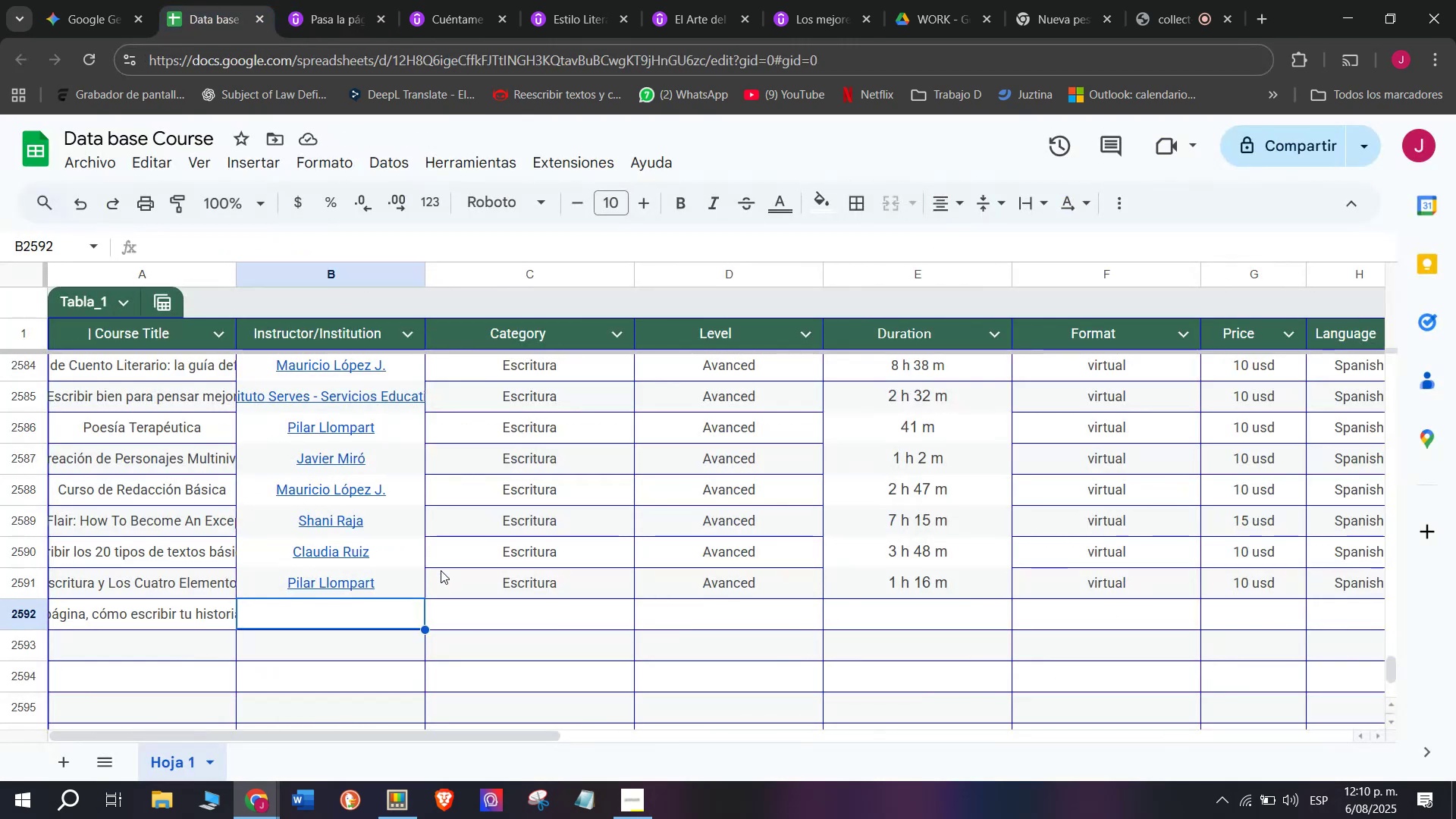 
key(Control+V)
 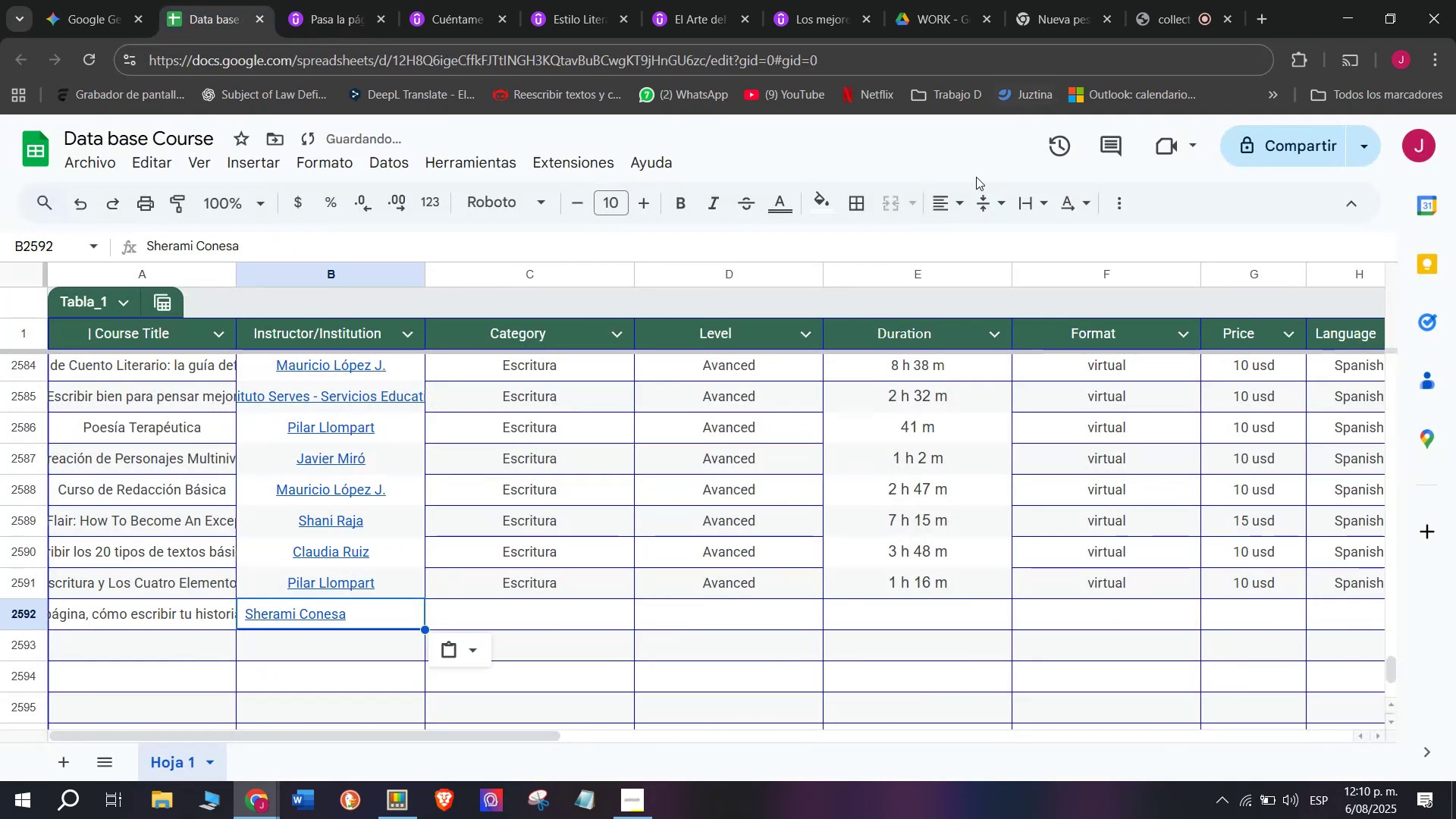 
left_click([952, 191])
 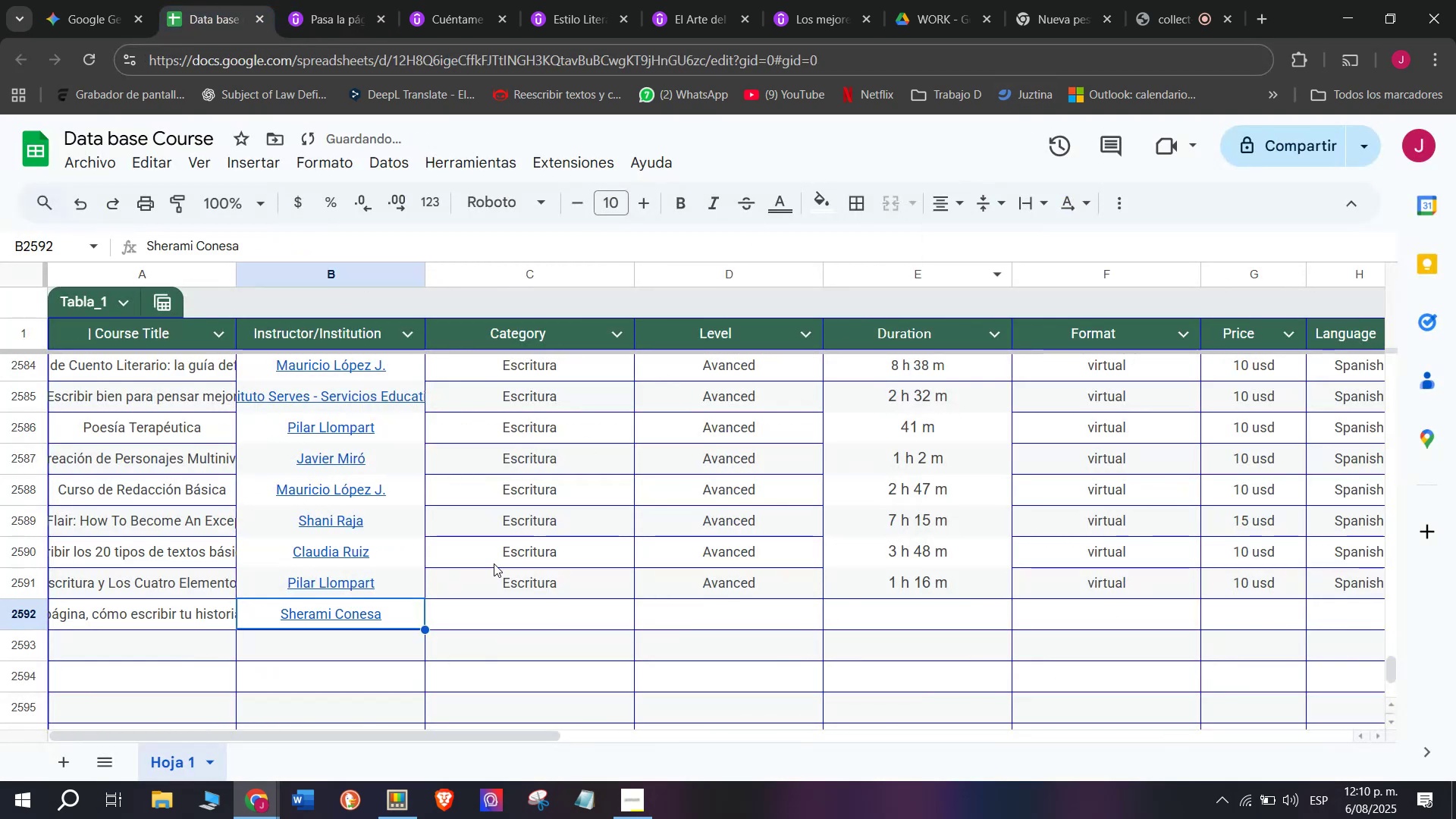 
left_click([497, 588])
 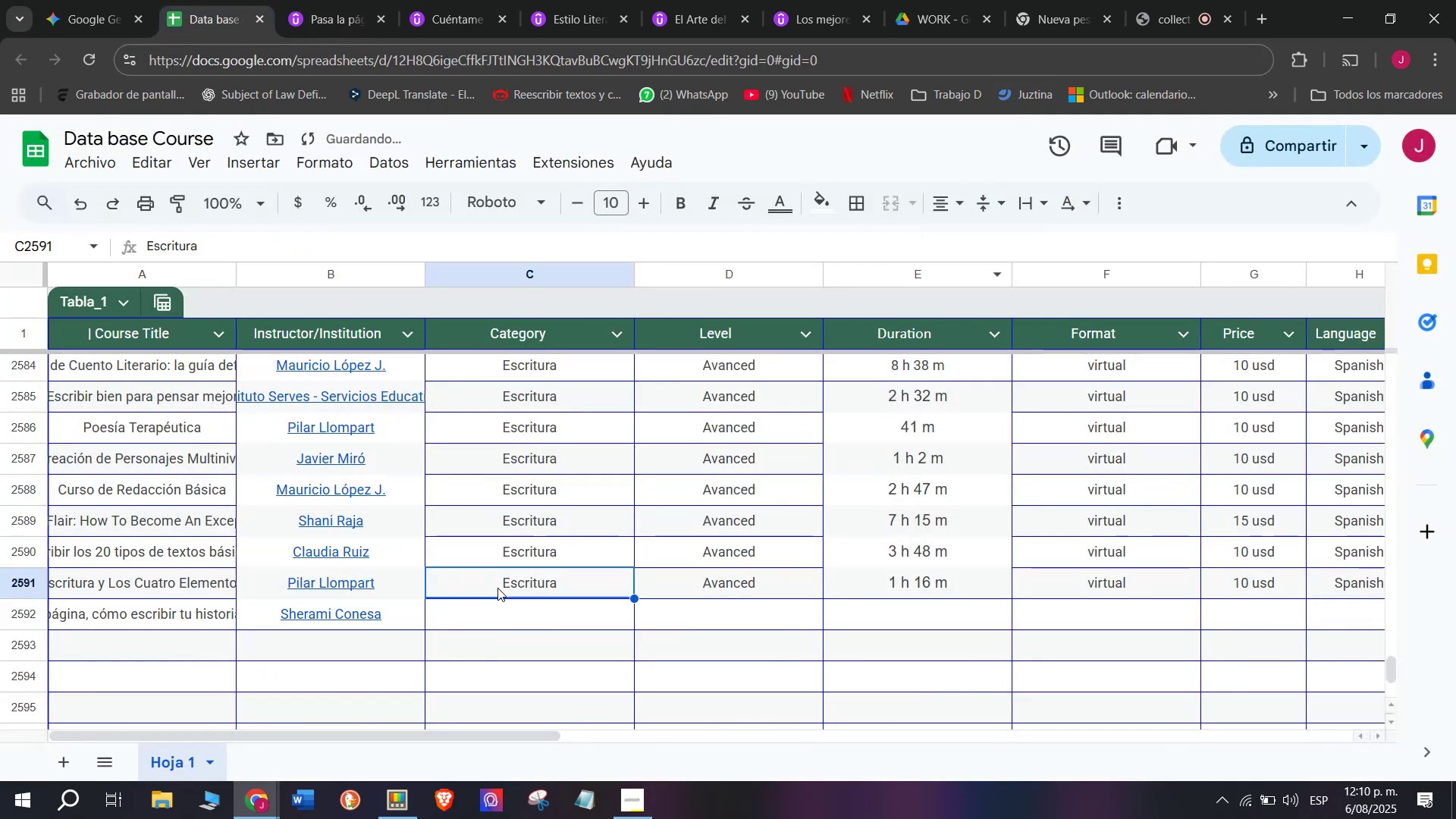 
key(Control+ControlLeft)
 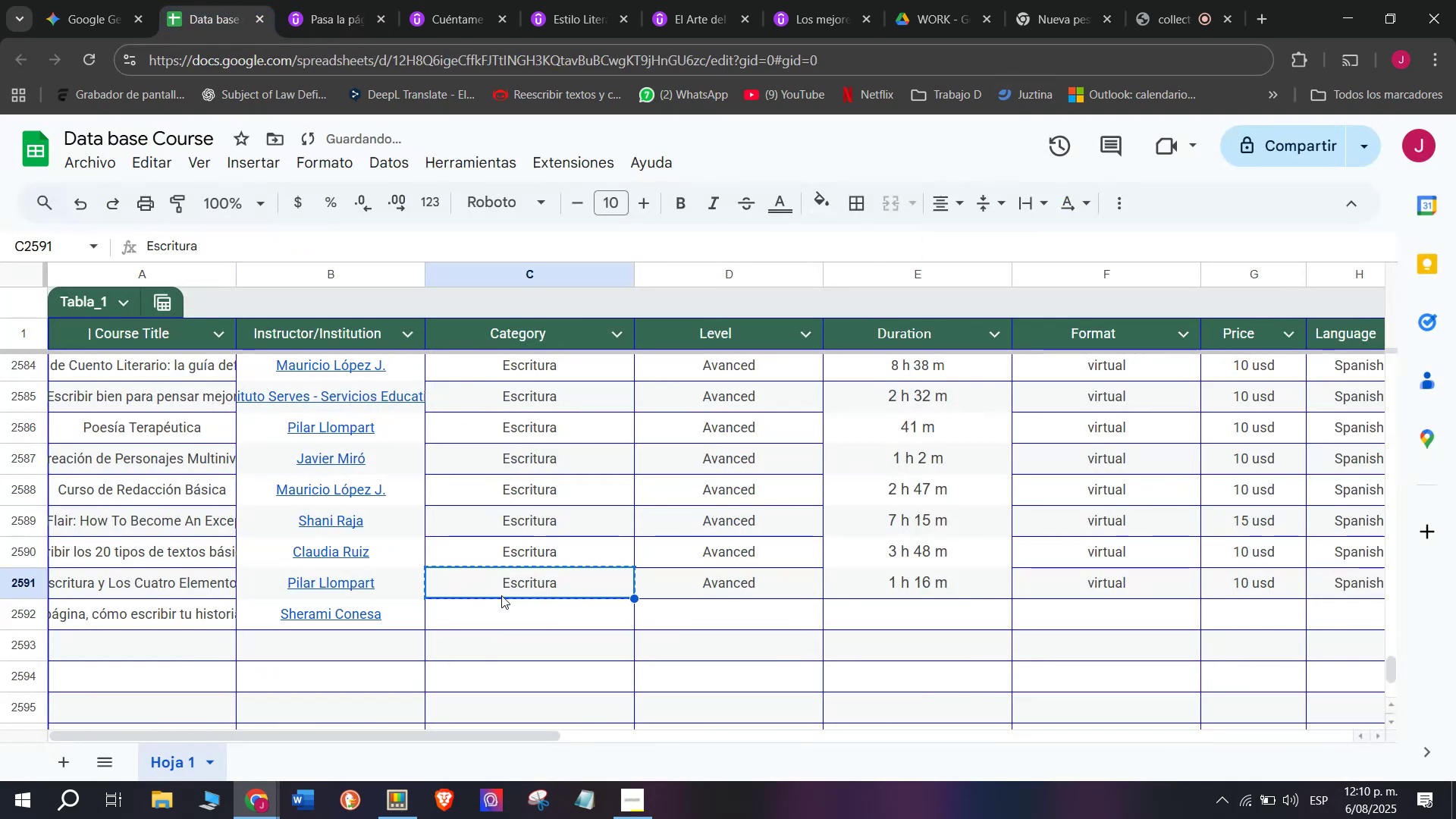 
key(Break)
 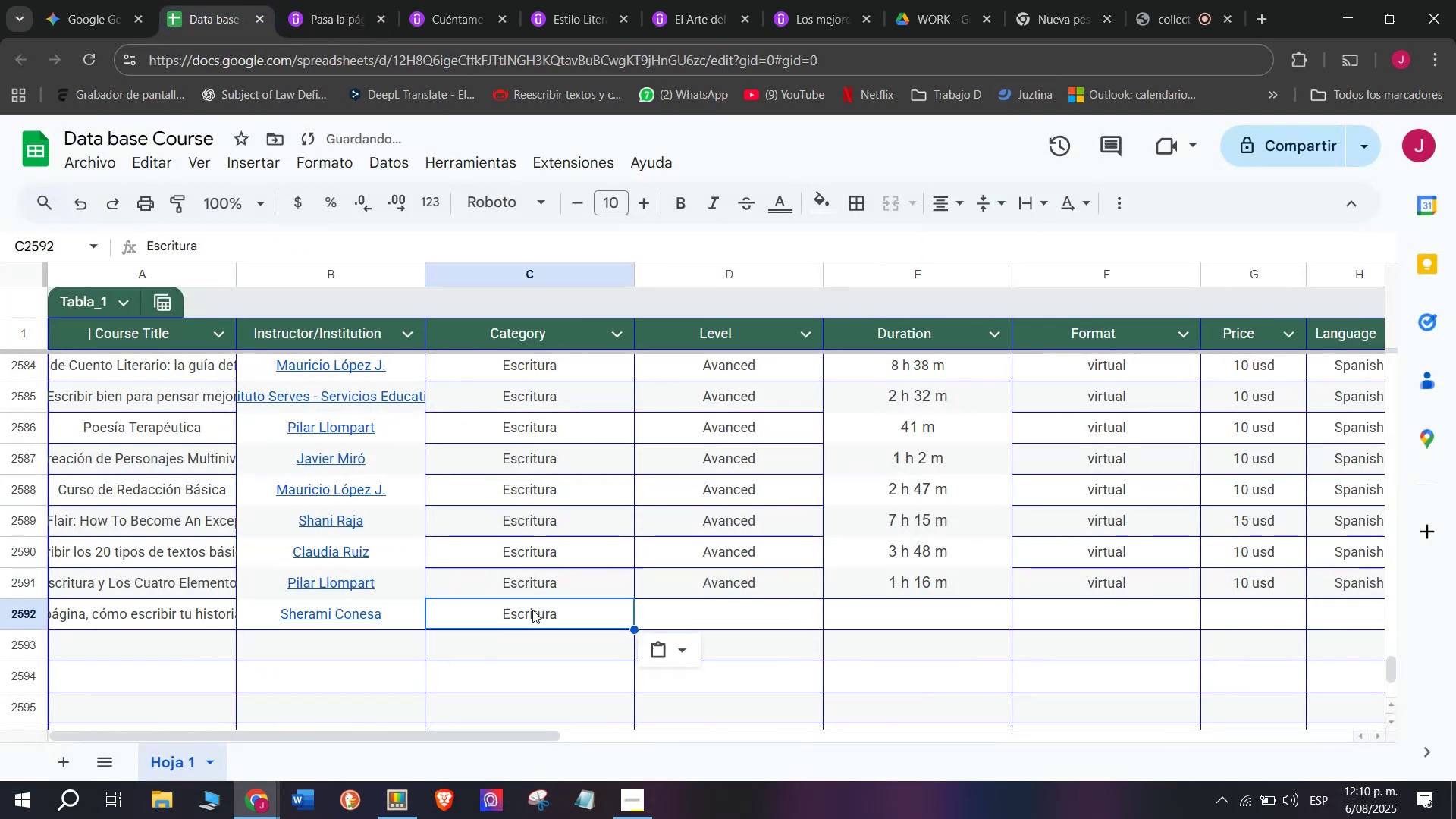 
key(Control+C)
 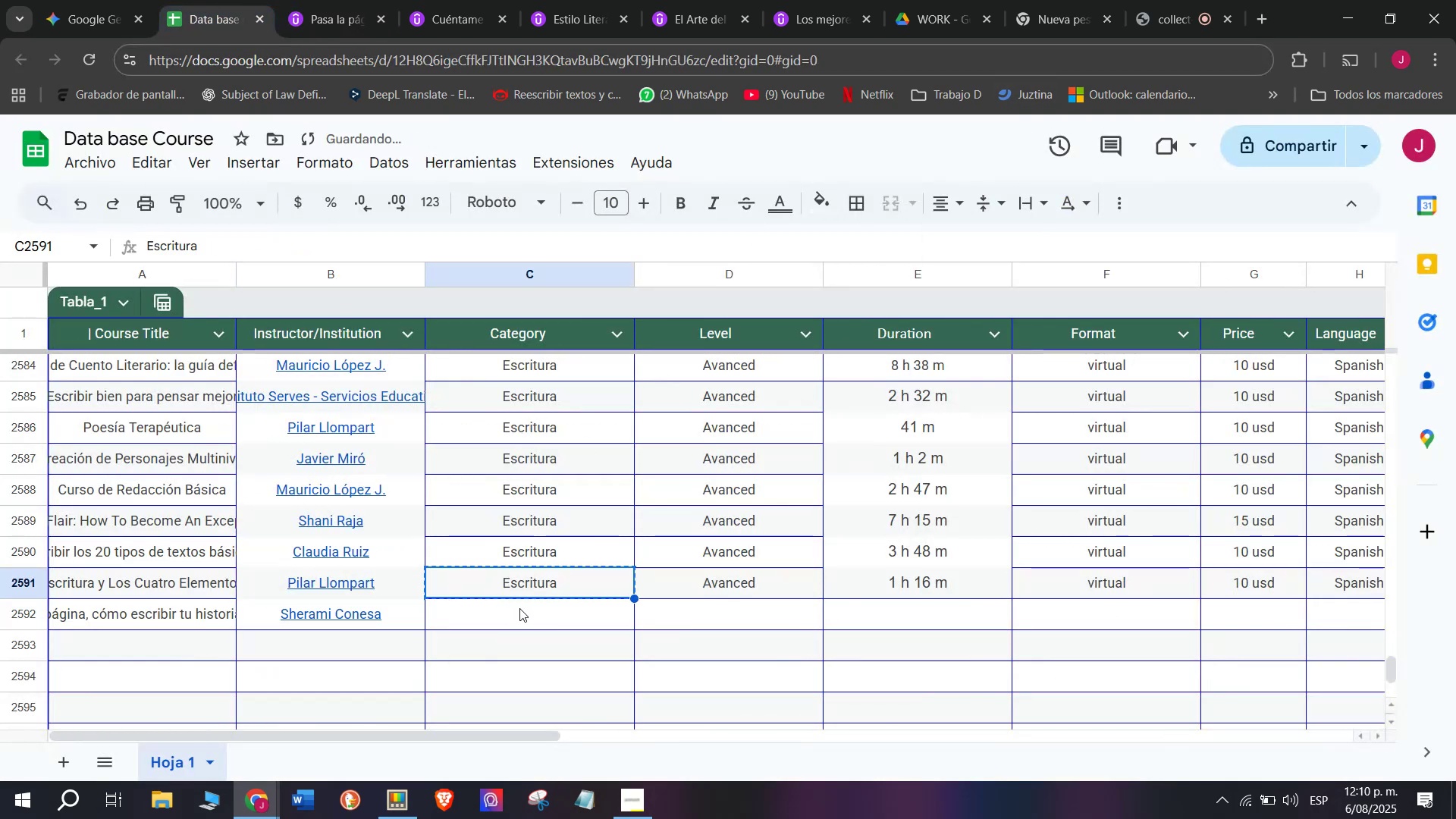 
key(Control+ControlLeft)
 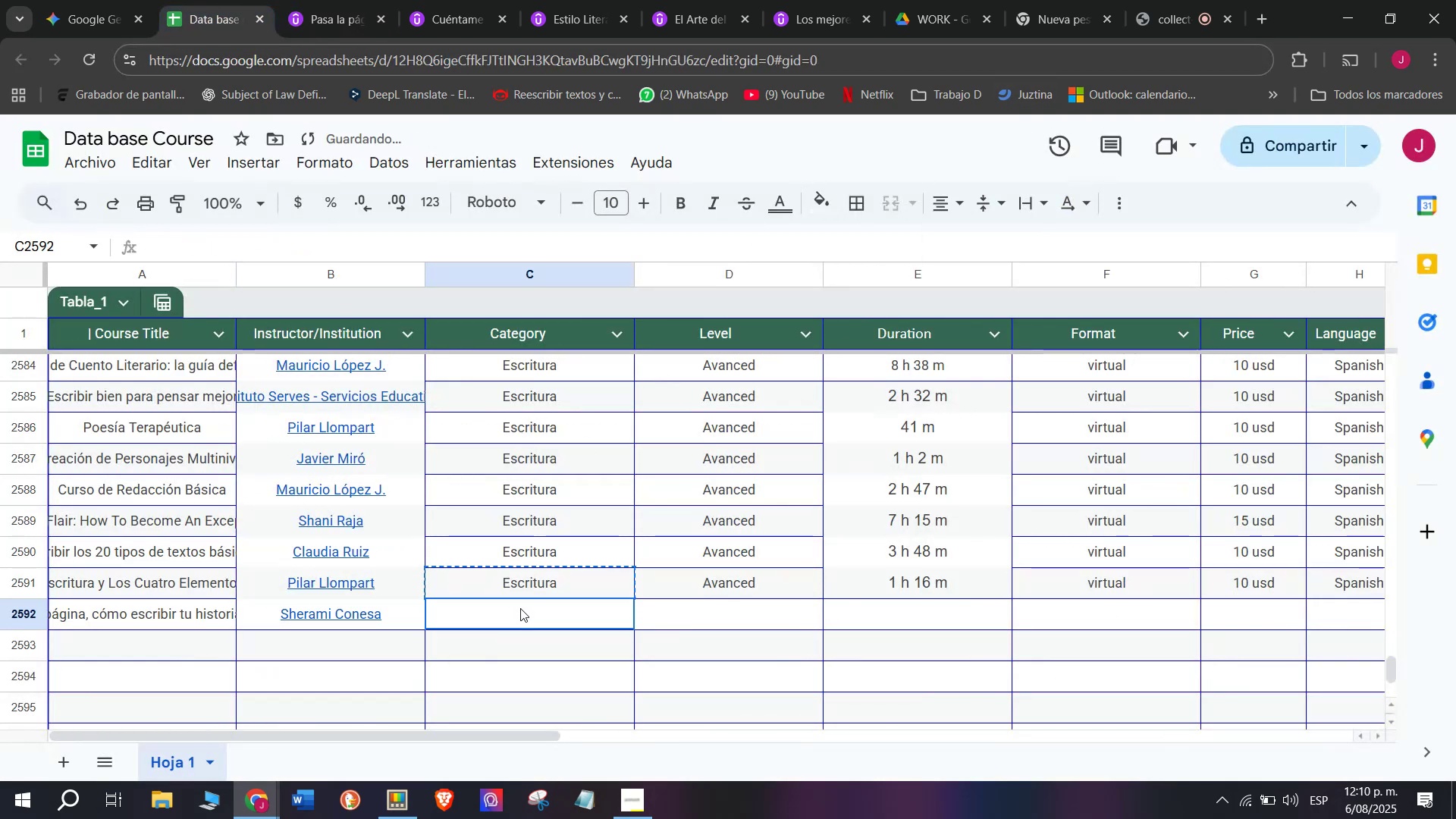 
key(Z)
 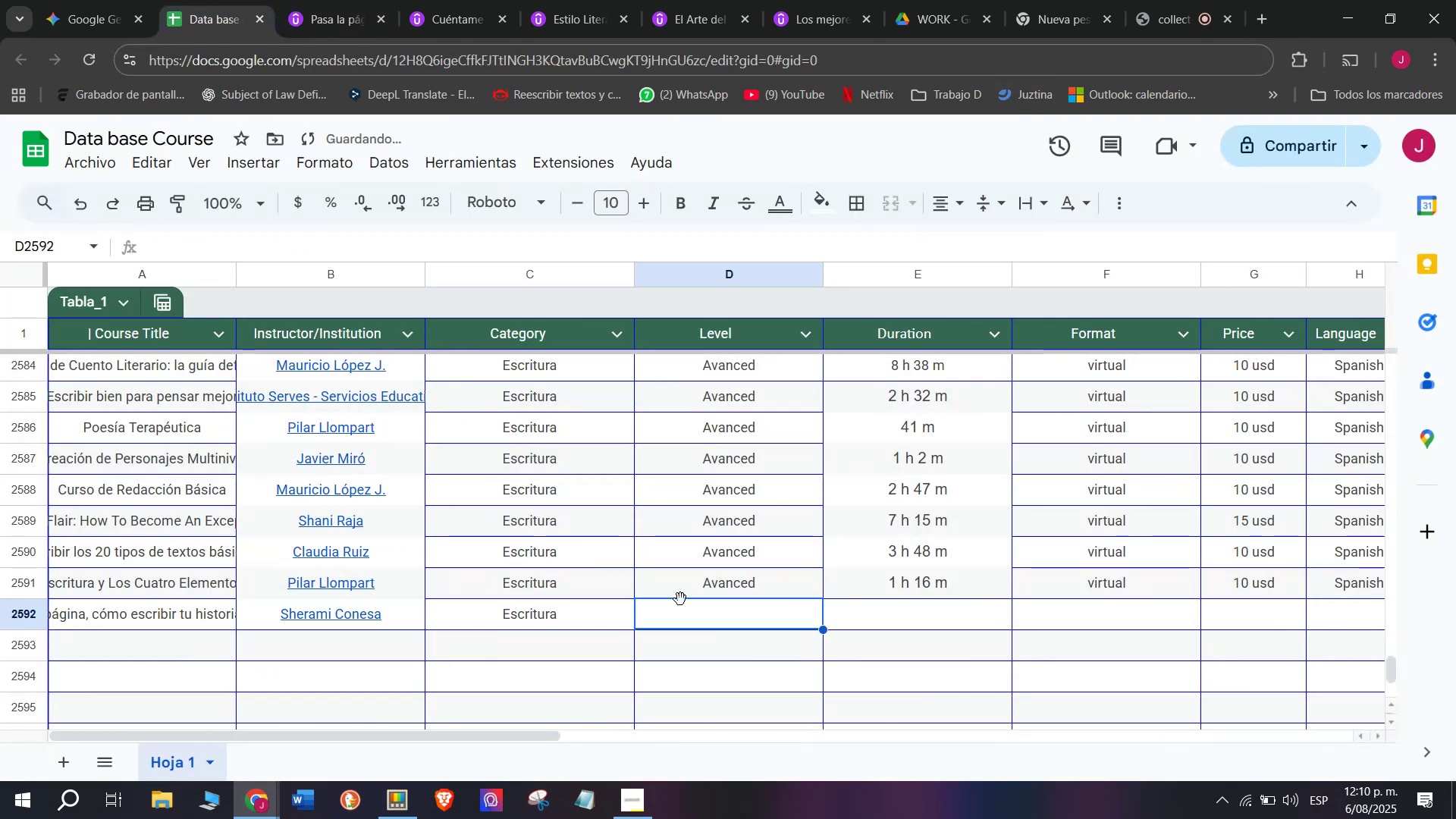 
key(Control+V)
 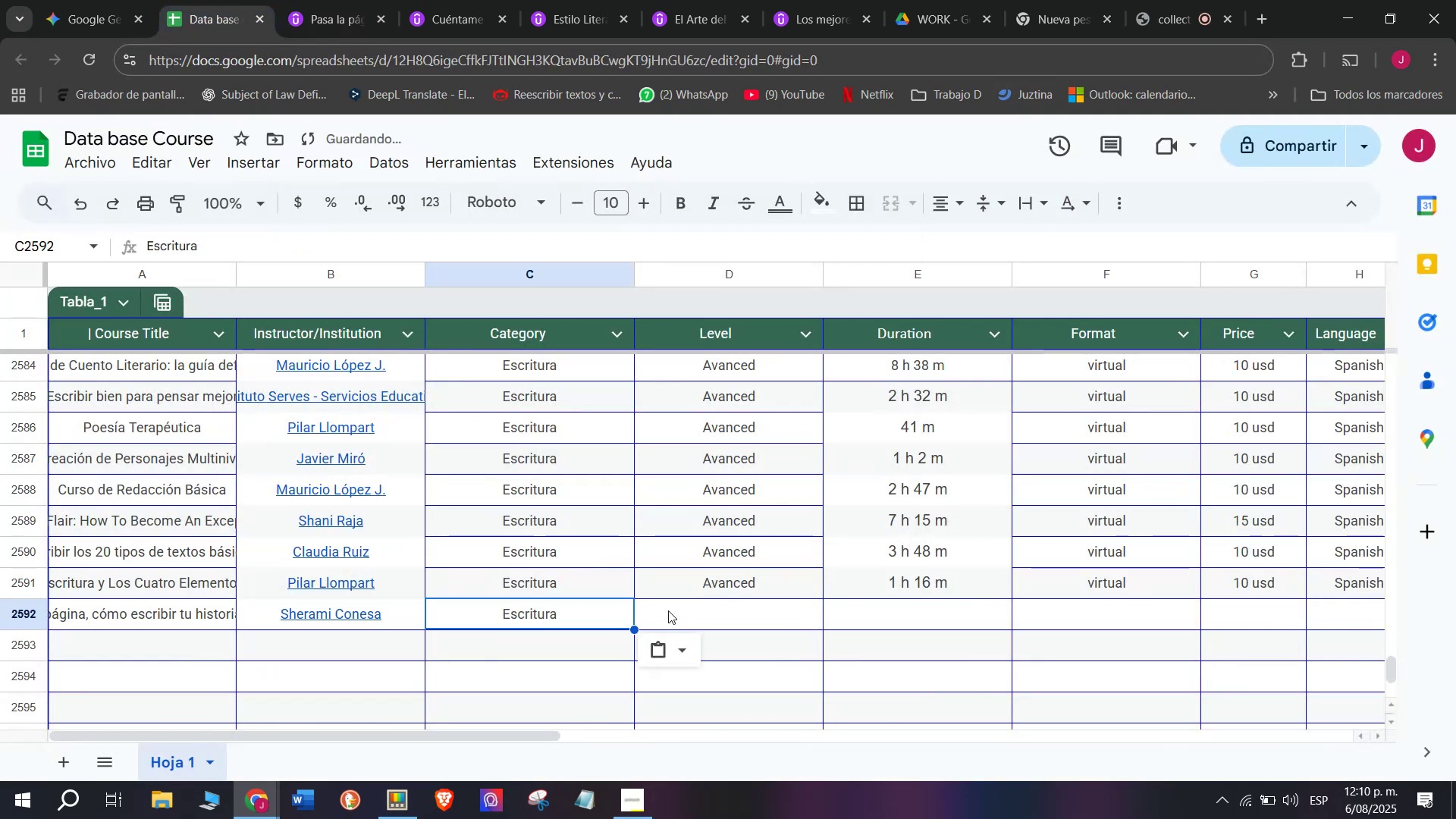 
triple_click([670, 610])
 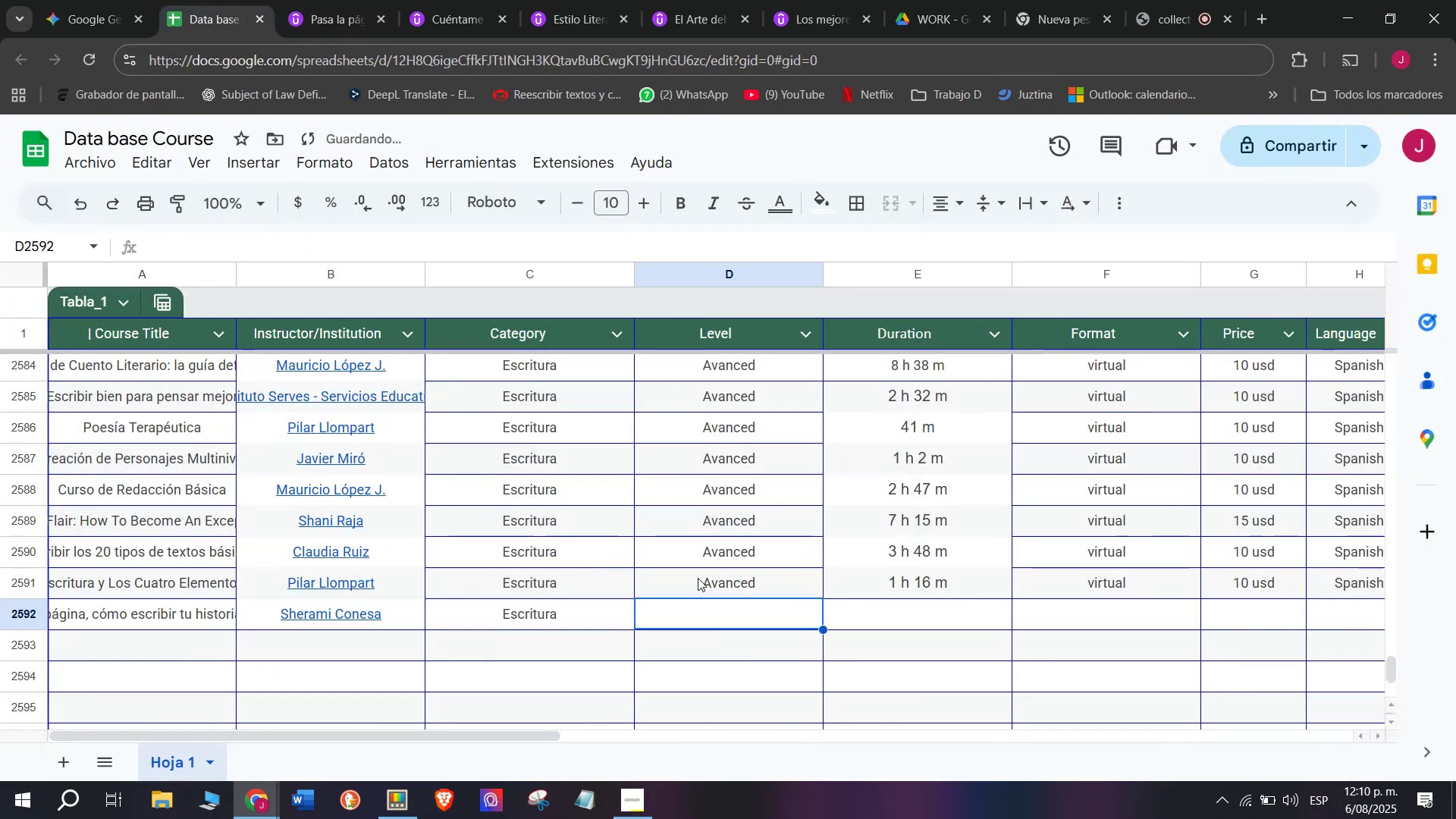 
triple_click([698, 578])
 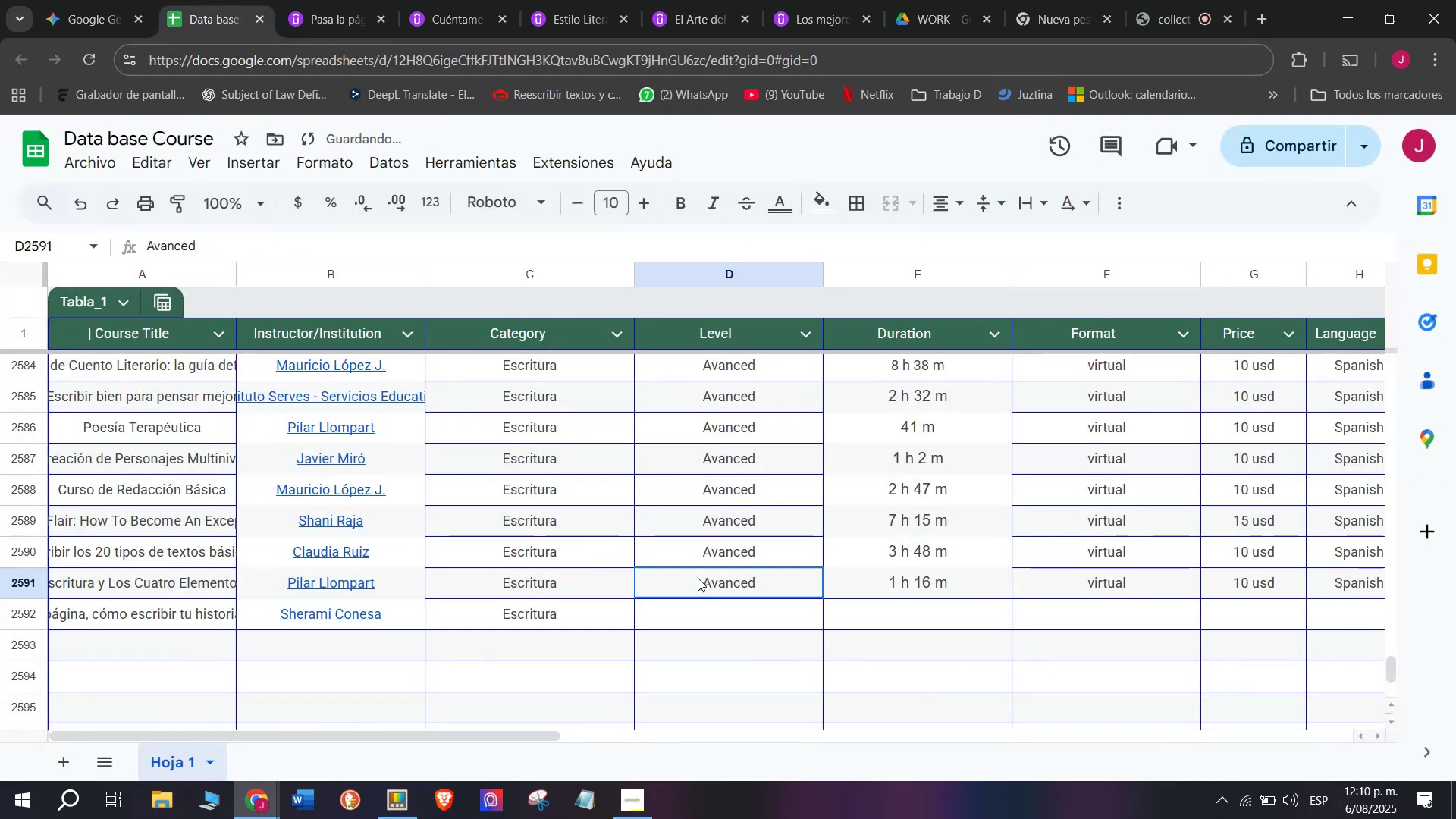 
key(Break)
 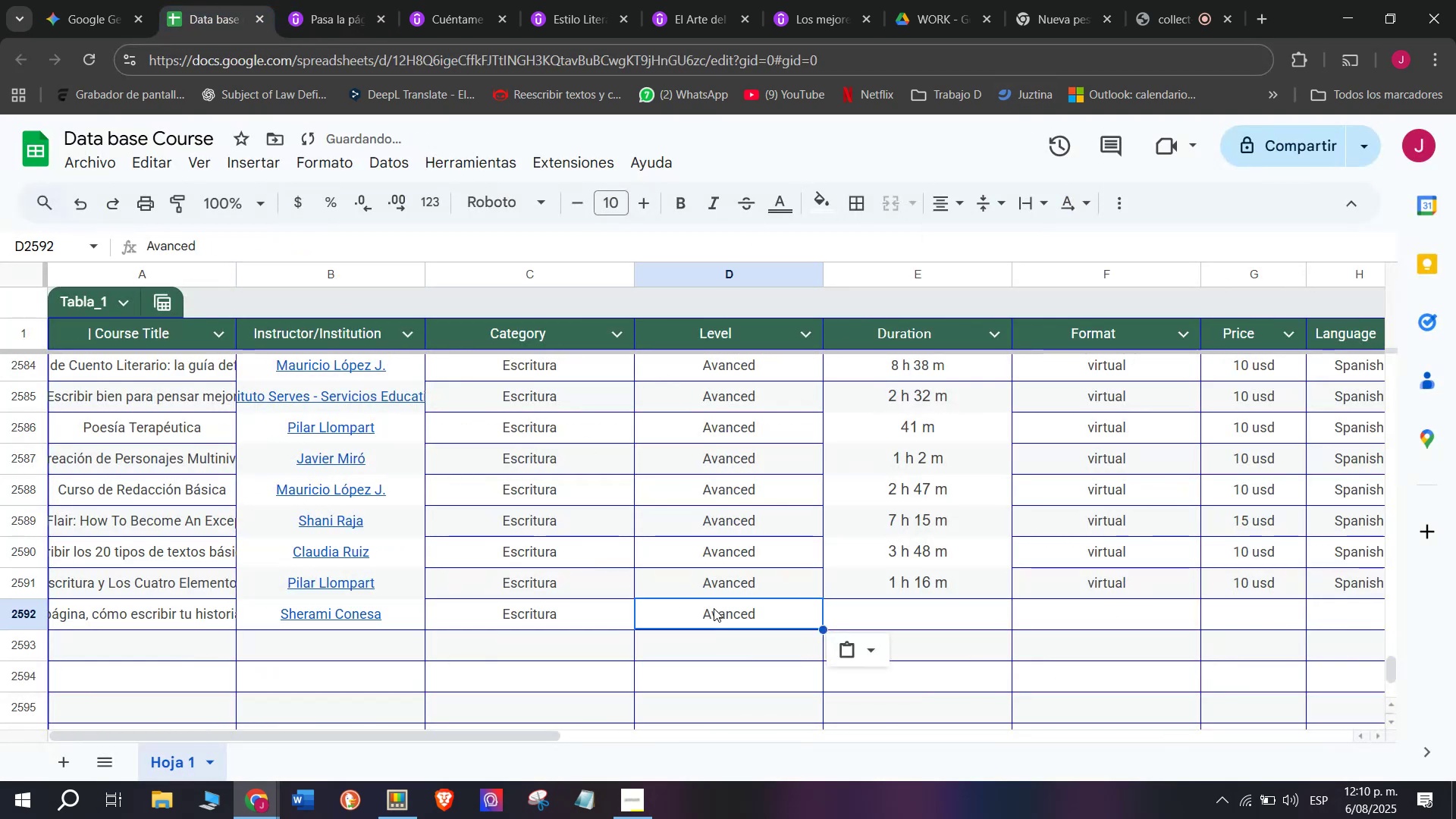 
key(Control+ControlLeft)
 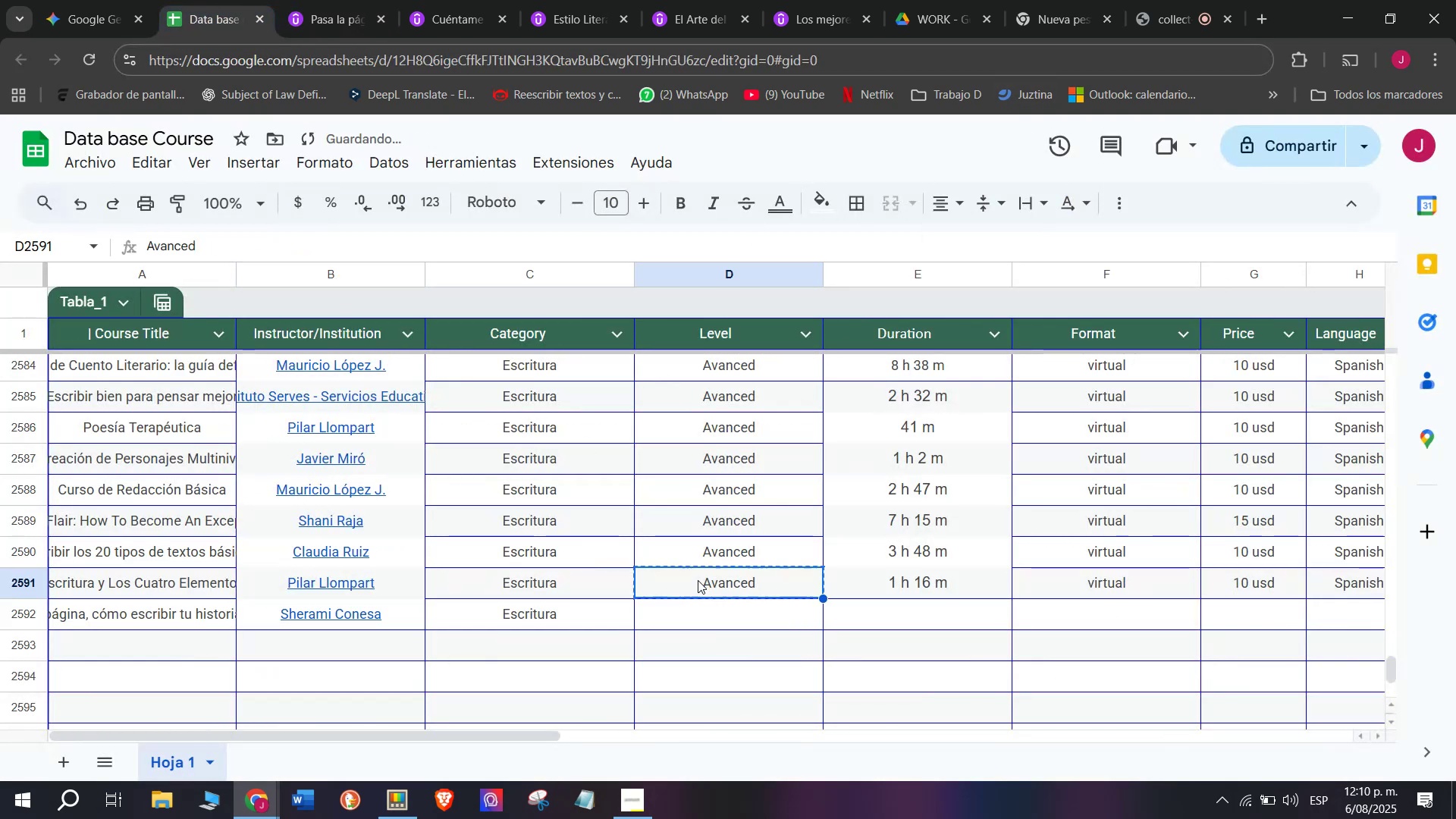 
key(Control+C)
 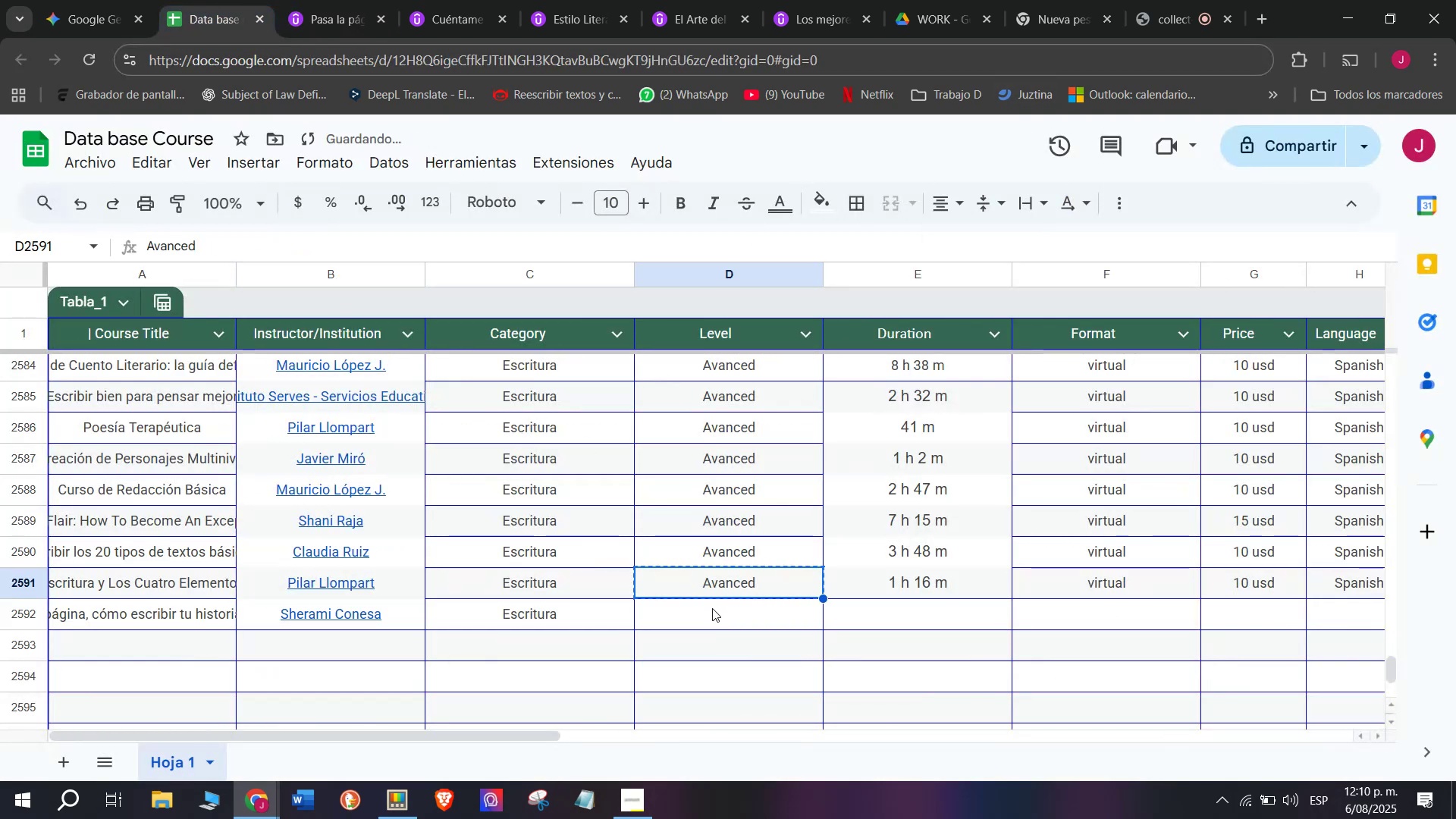 
key(Control+ControlLeft)
 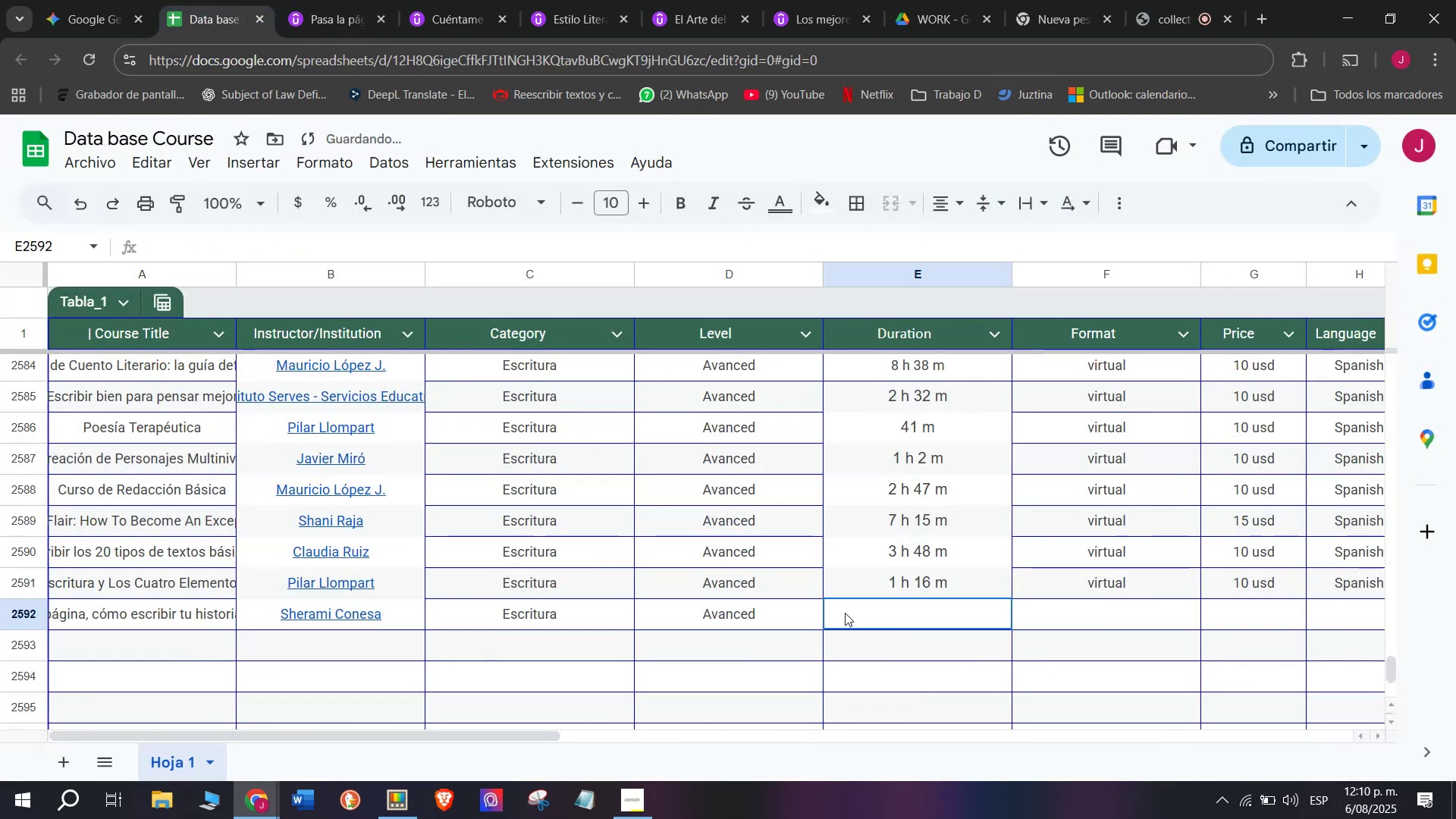 
key(Z)
 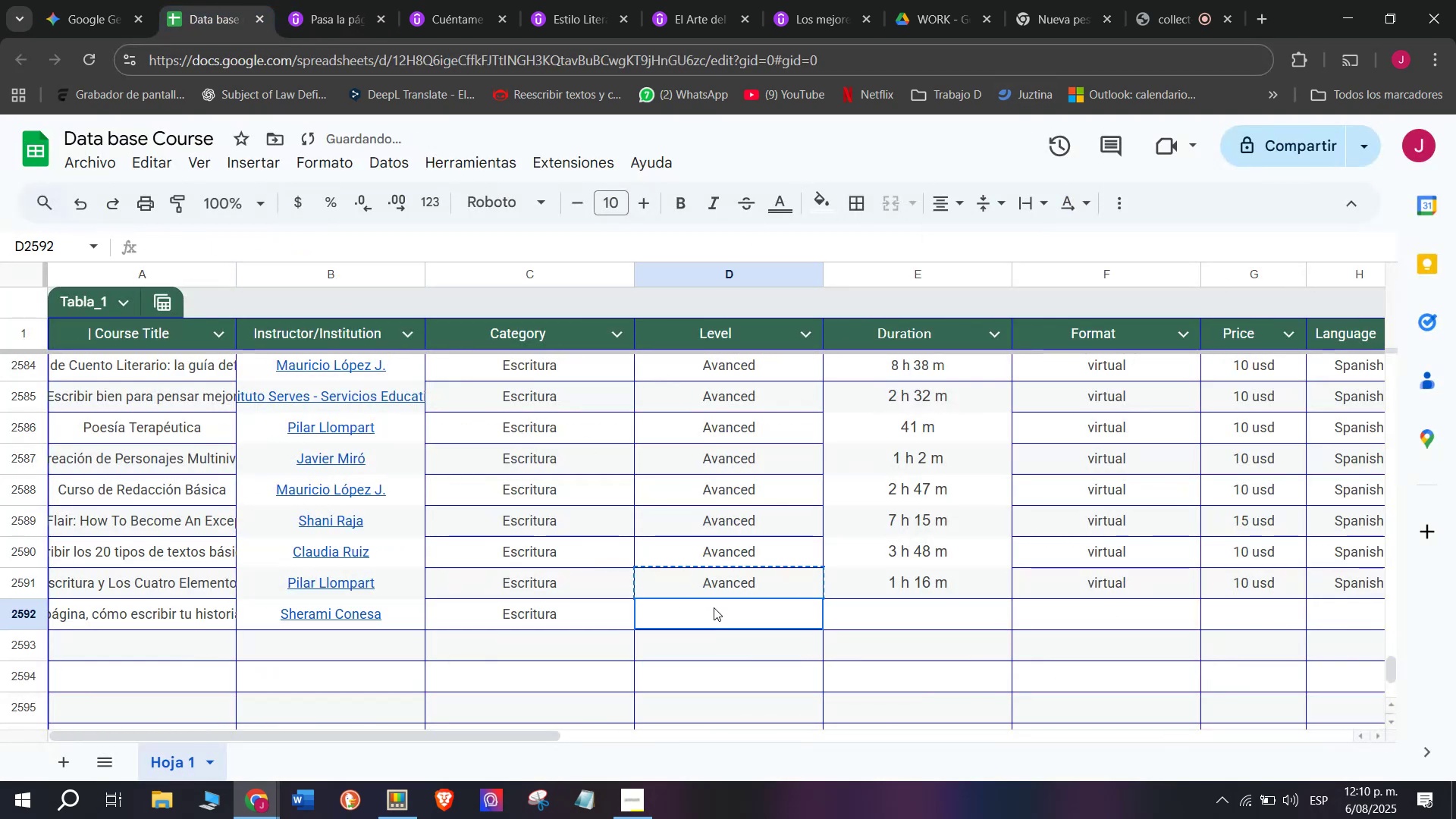 
key(Control+V)
 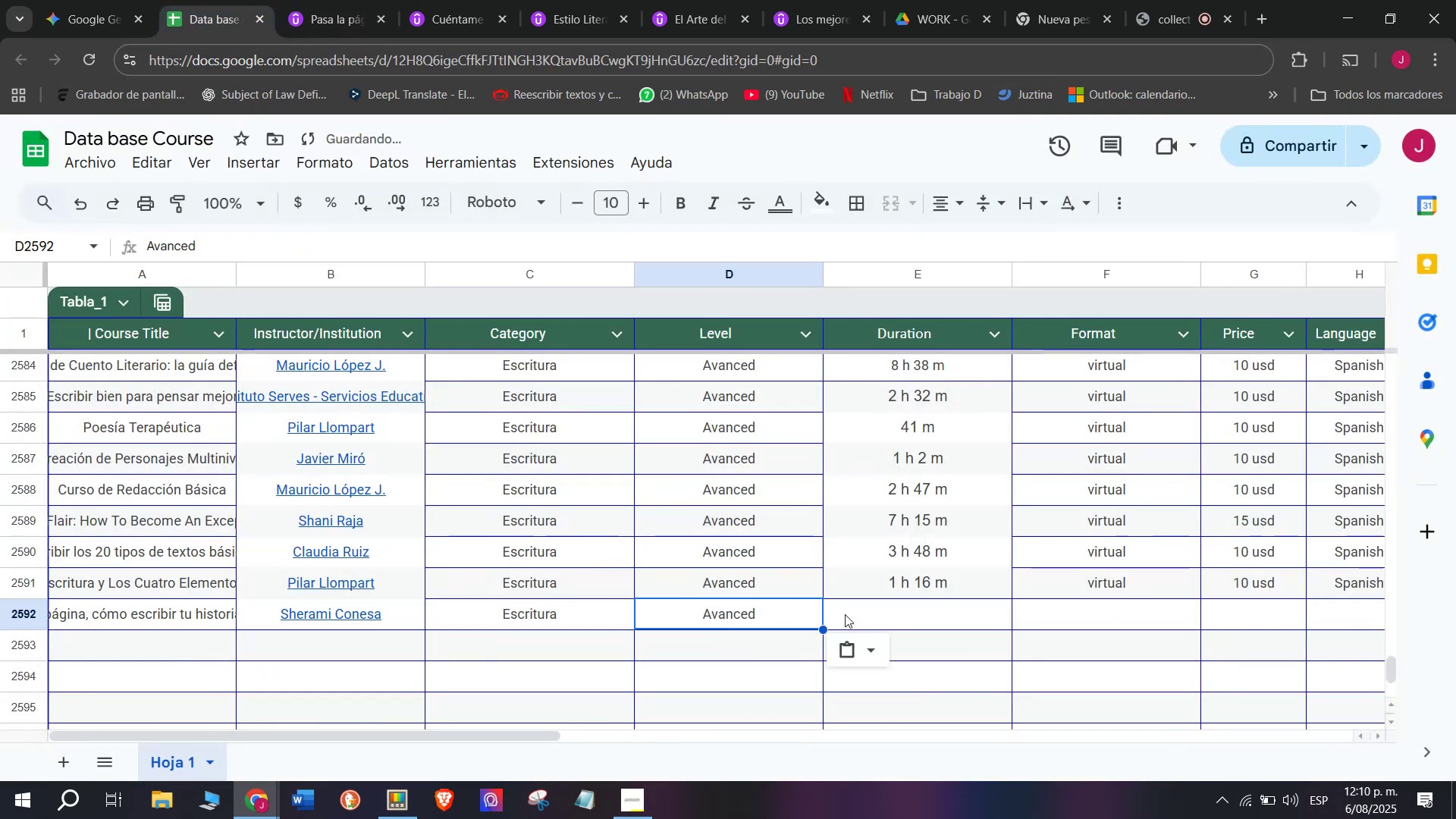 
triple_click([845, 613])
 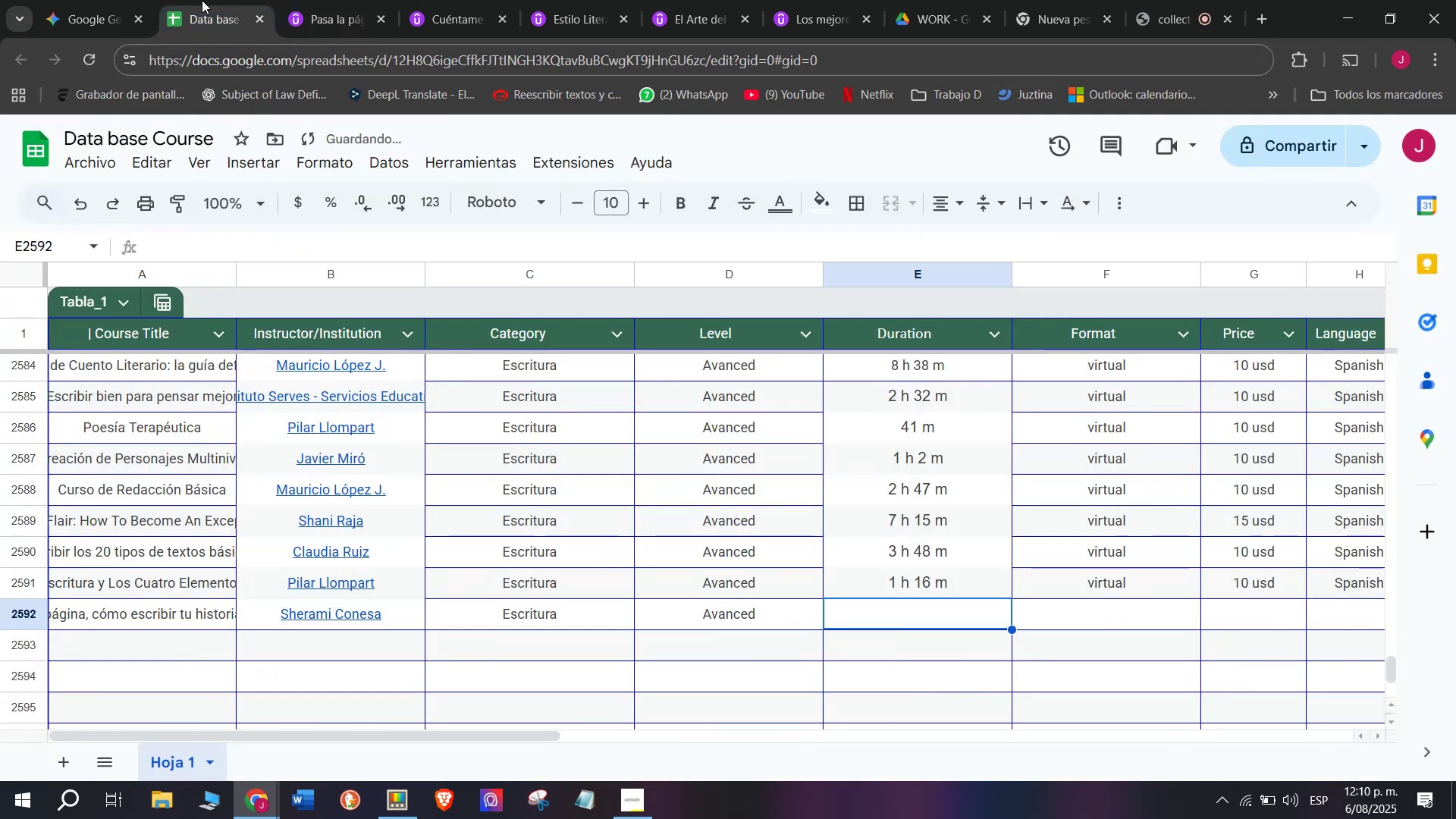 
left_click([297, 0])
 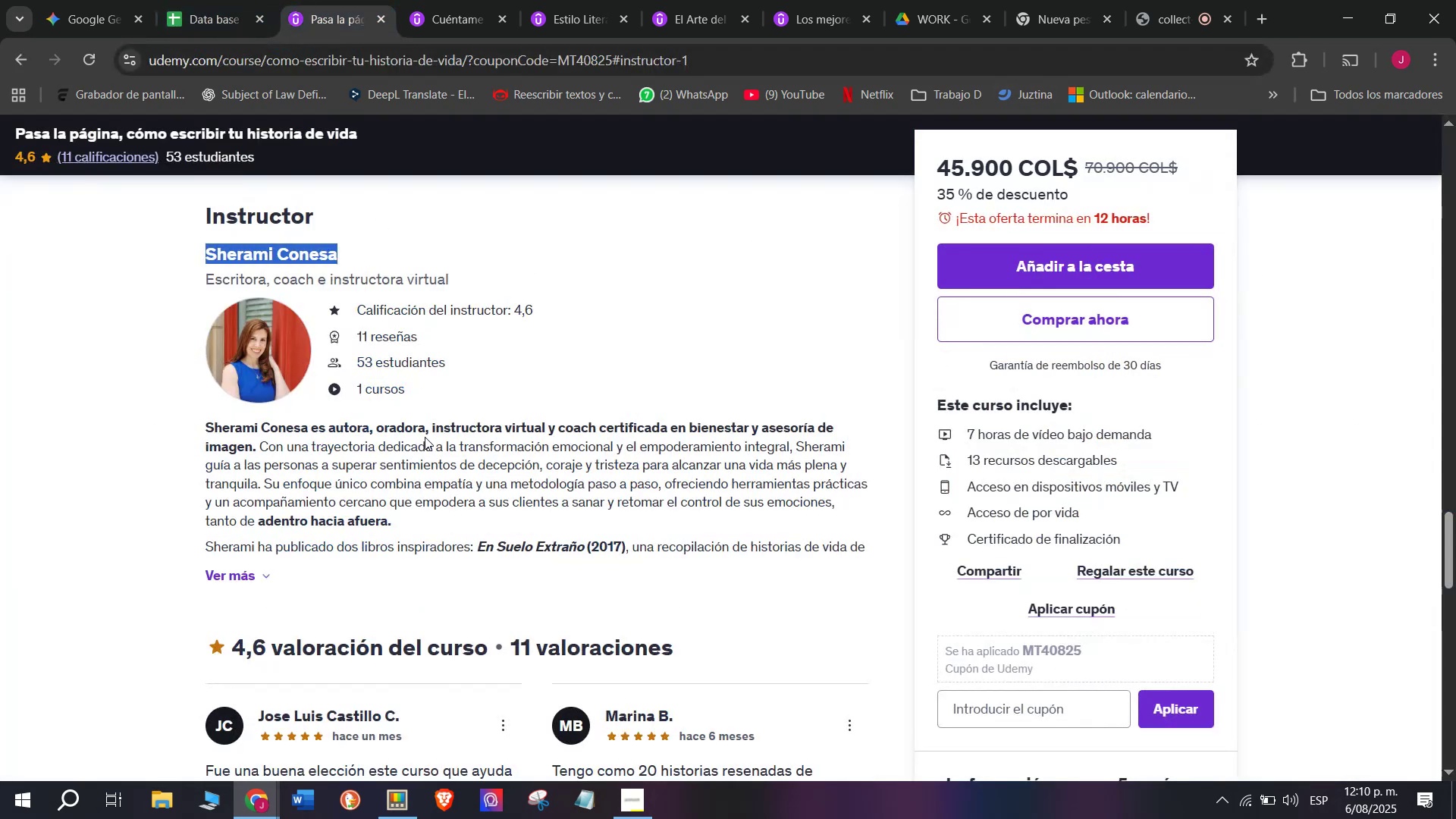 
scroll: coordinate [360, 476], scroll_direction: up, amount: 9.0
 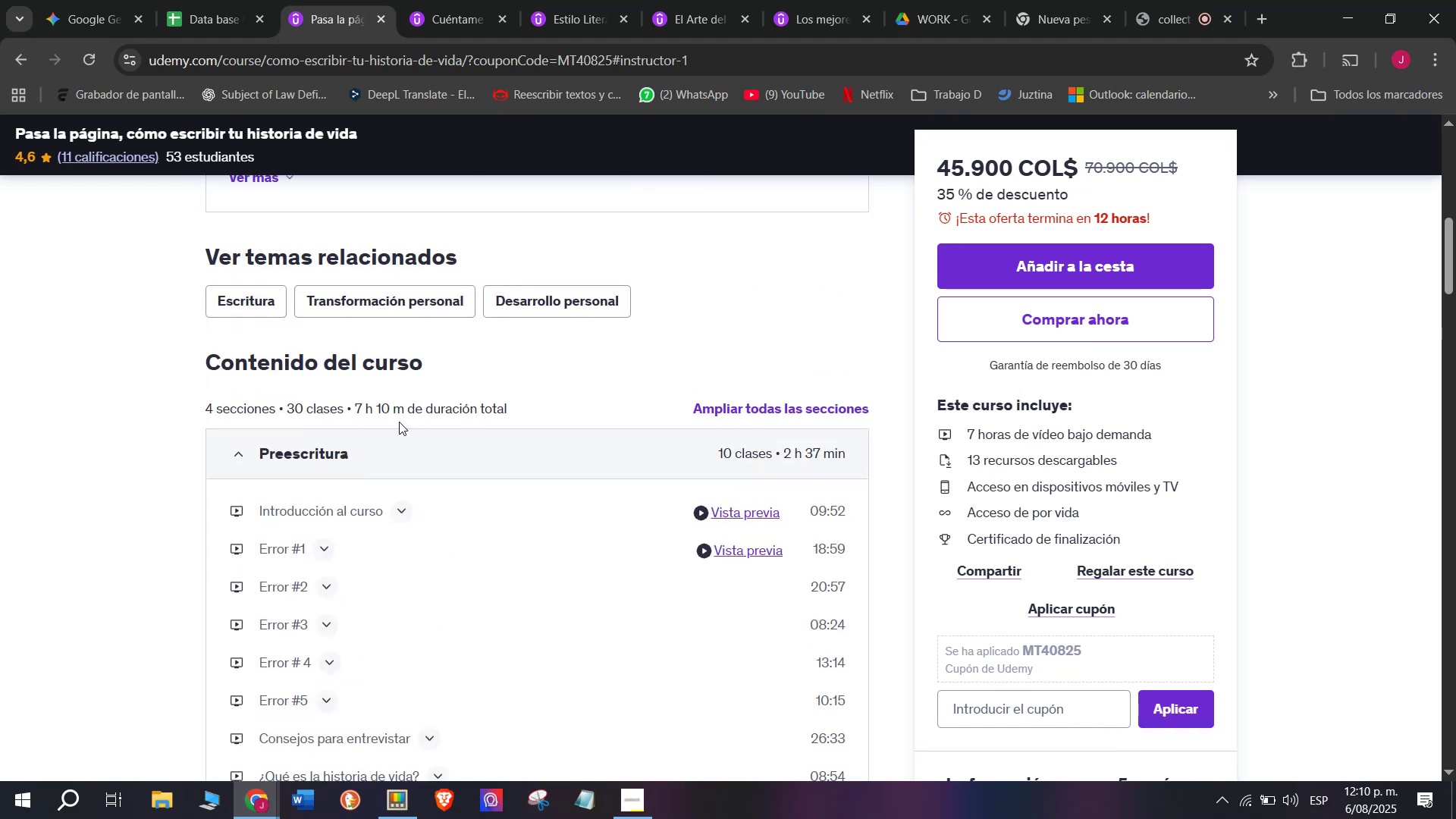 
left_click_drag(start_coordinate=[403, 411], to_coordinate=[352, 410])
 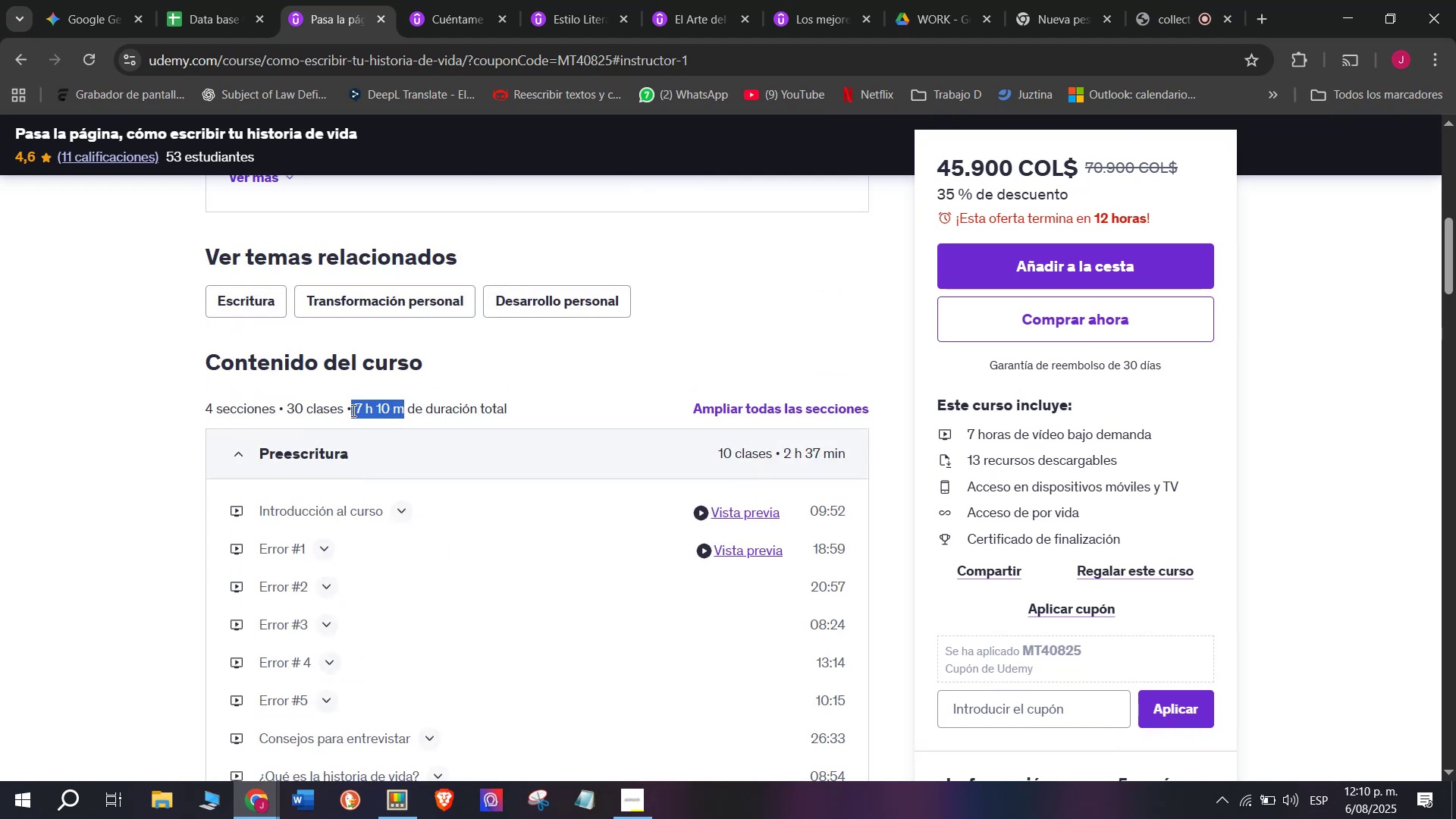 
key(Control+ControlLeft)
 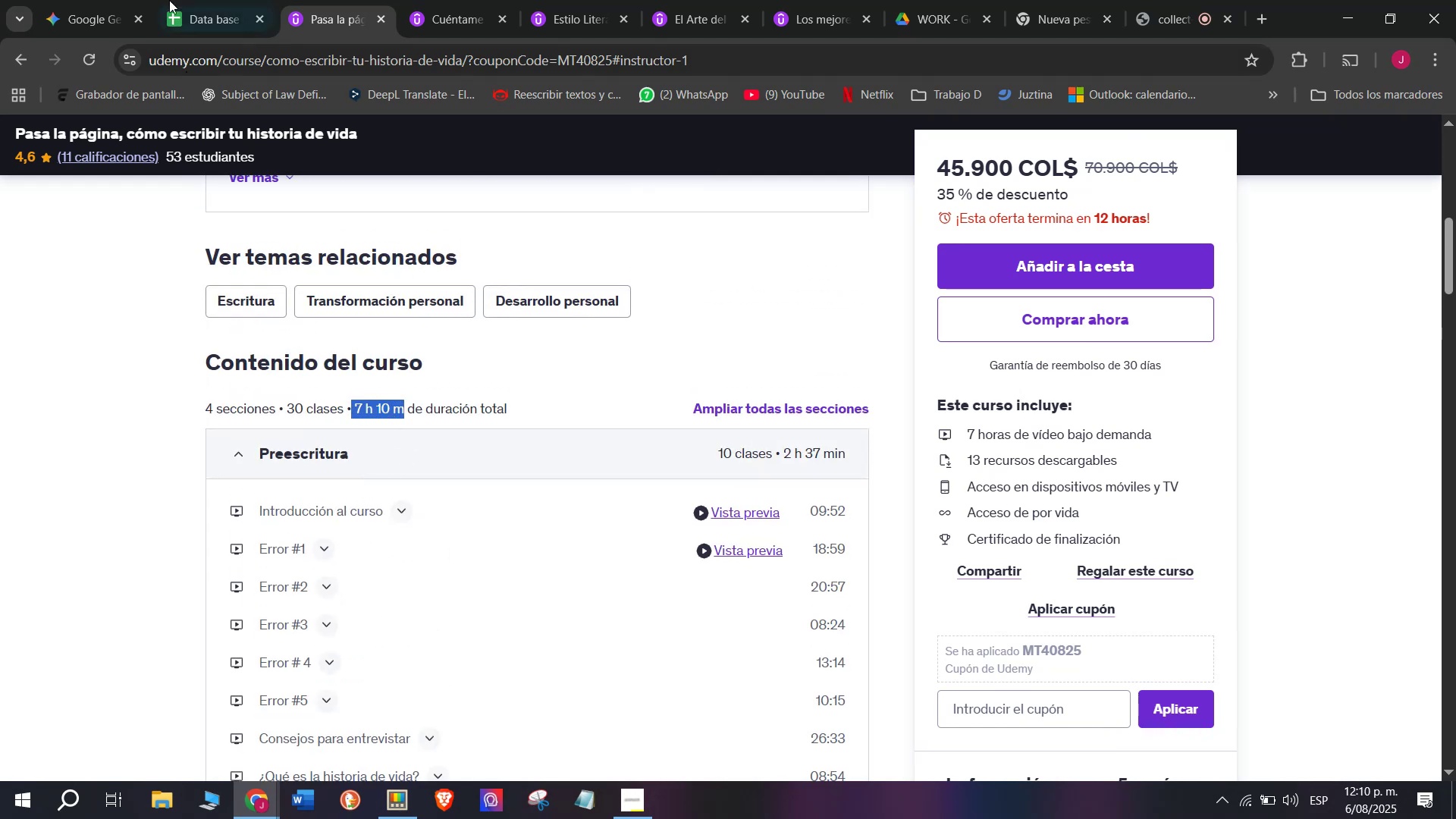 
key(Break)
 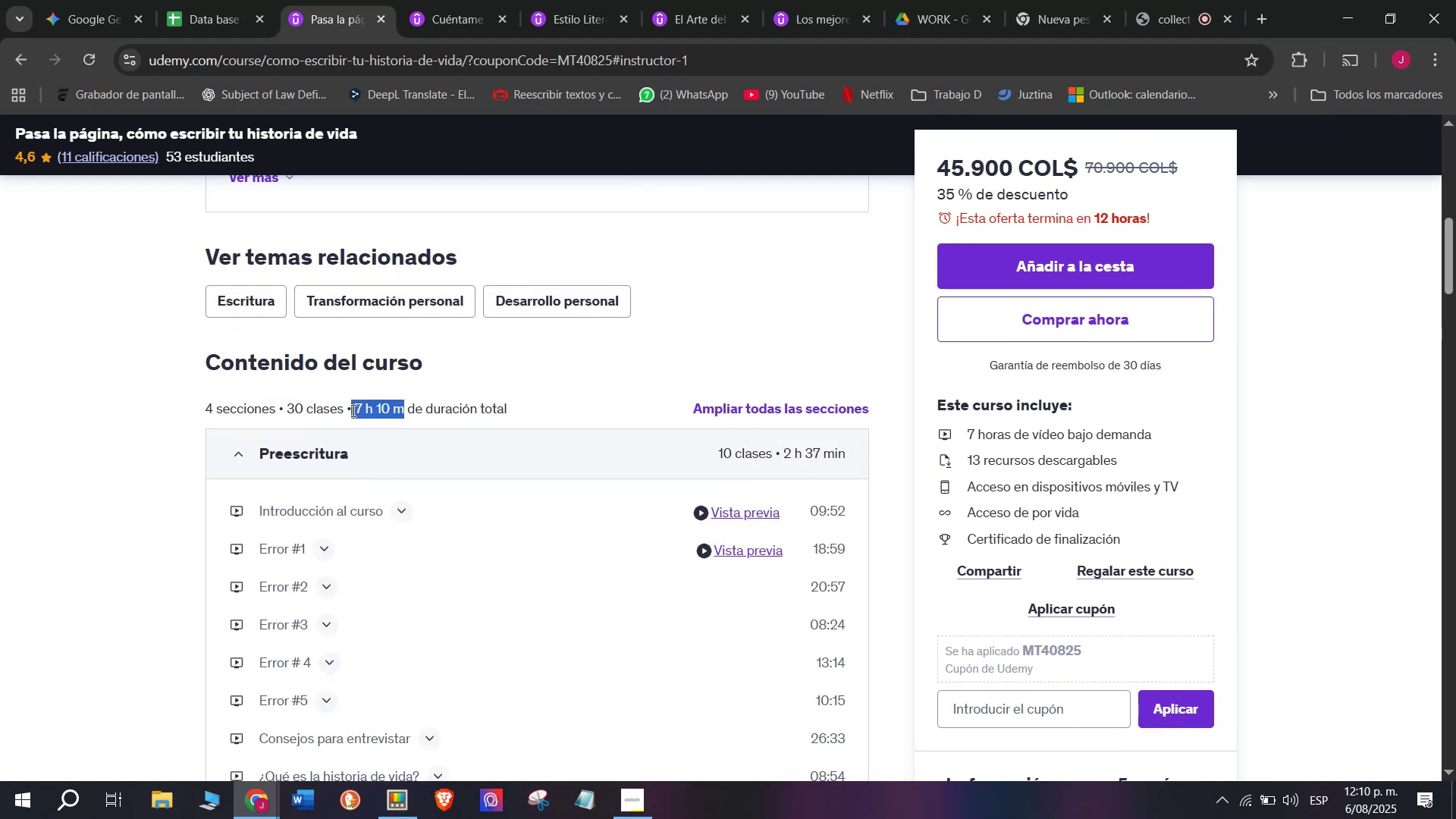 
key(Control+C)
 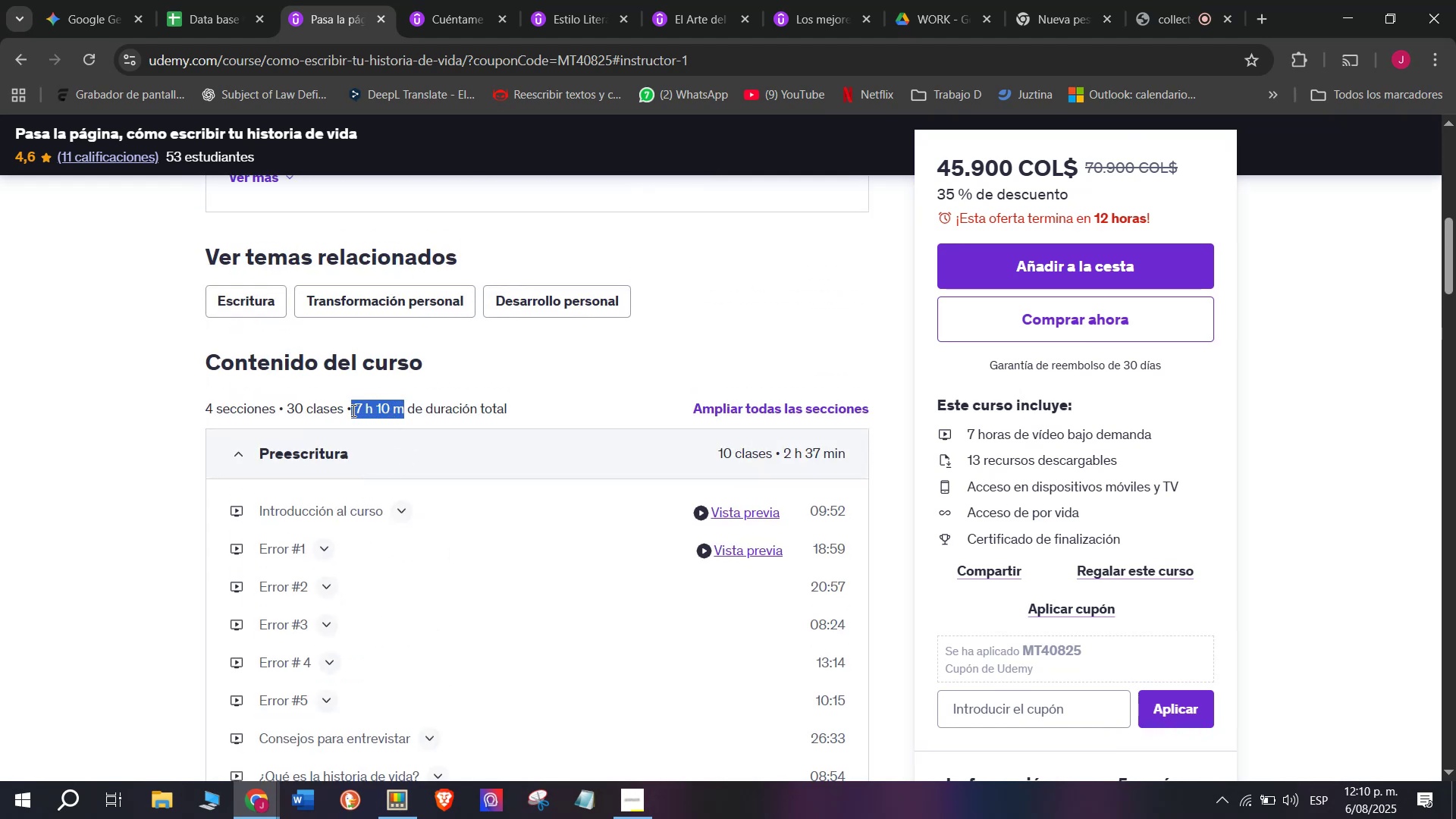 
key(Break)
 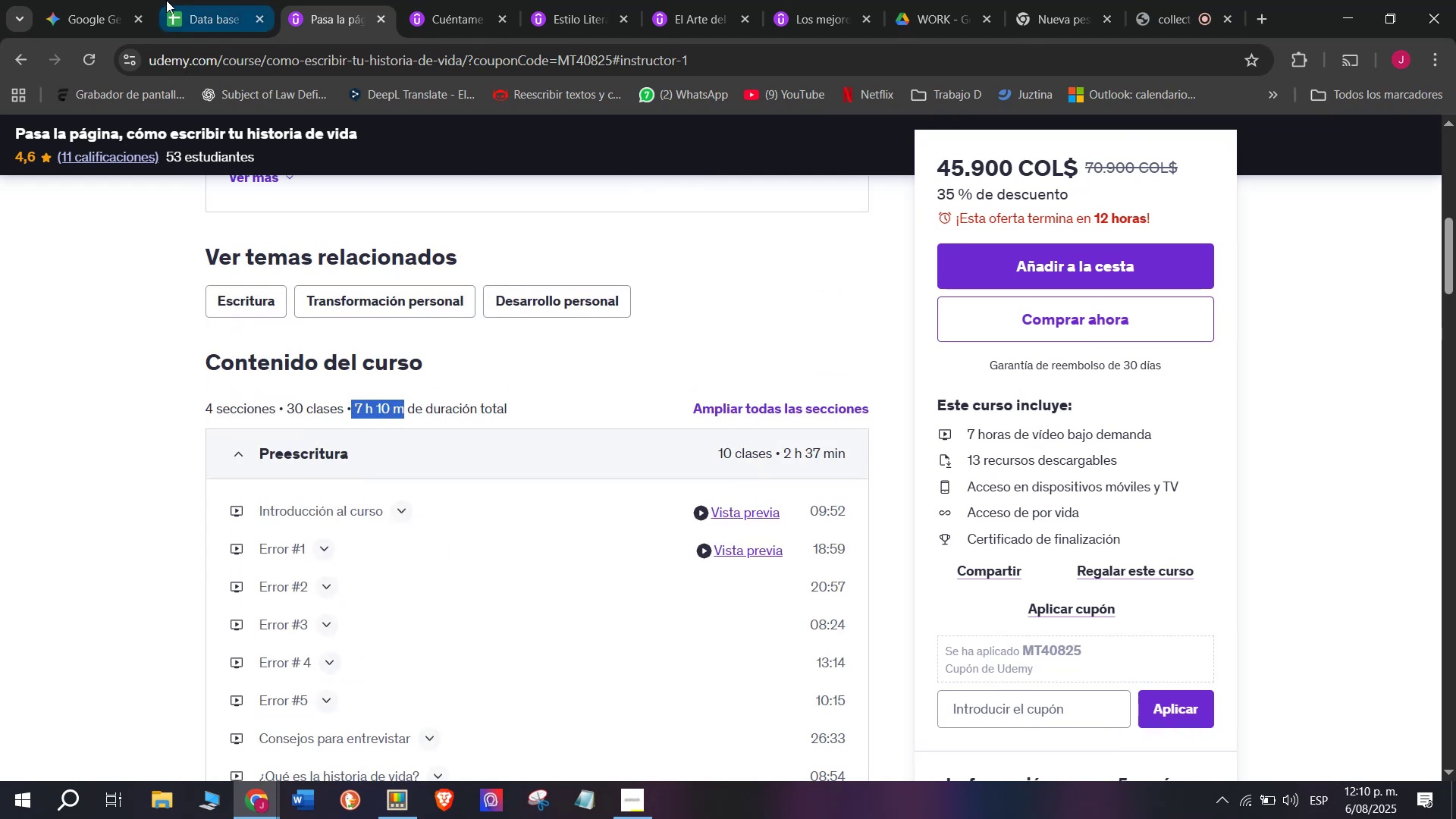 
key(Control+ControlLeft)
 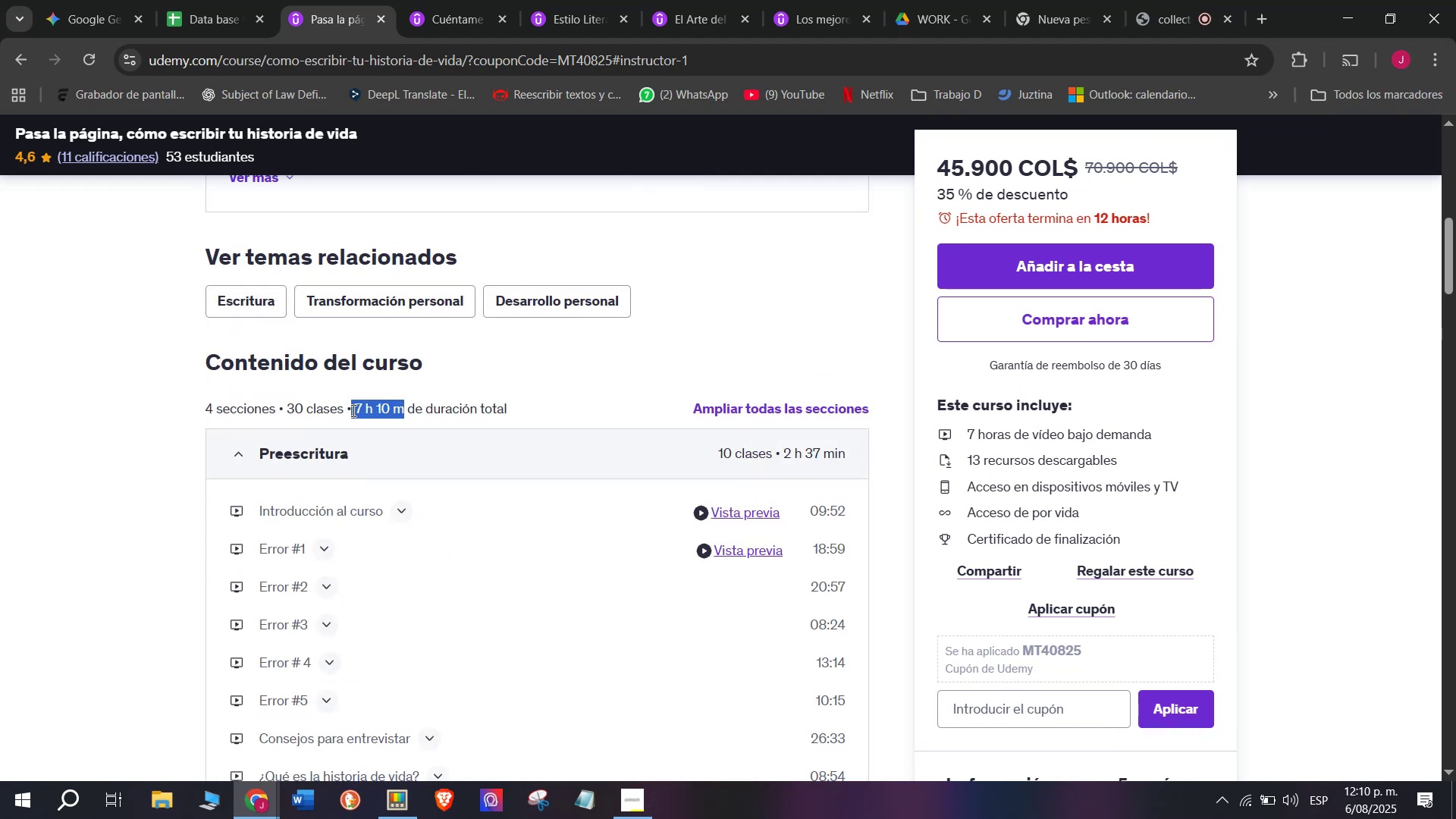 
key(Control+C)
 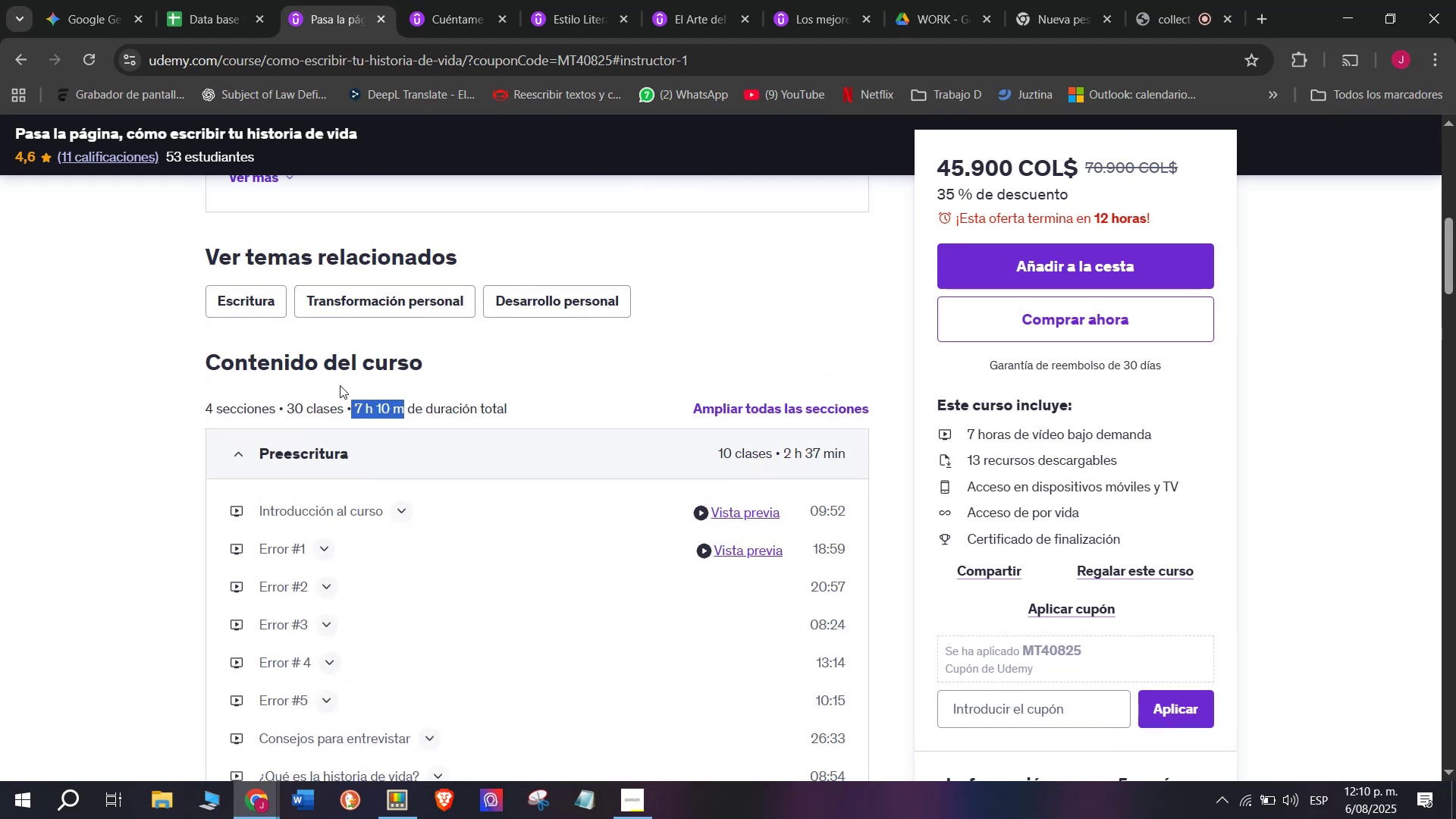 
key(Control+ControlLeft)
 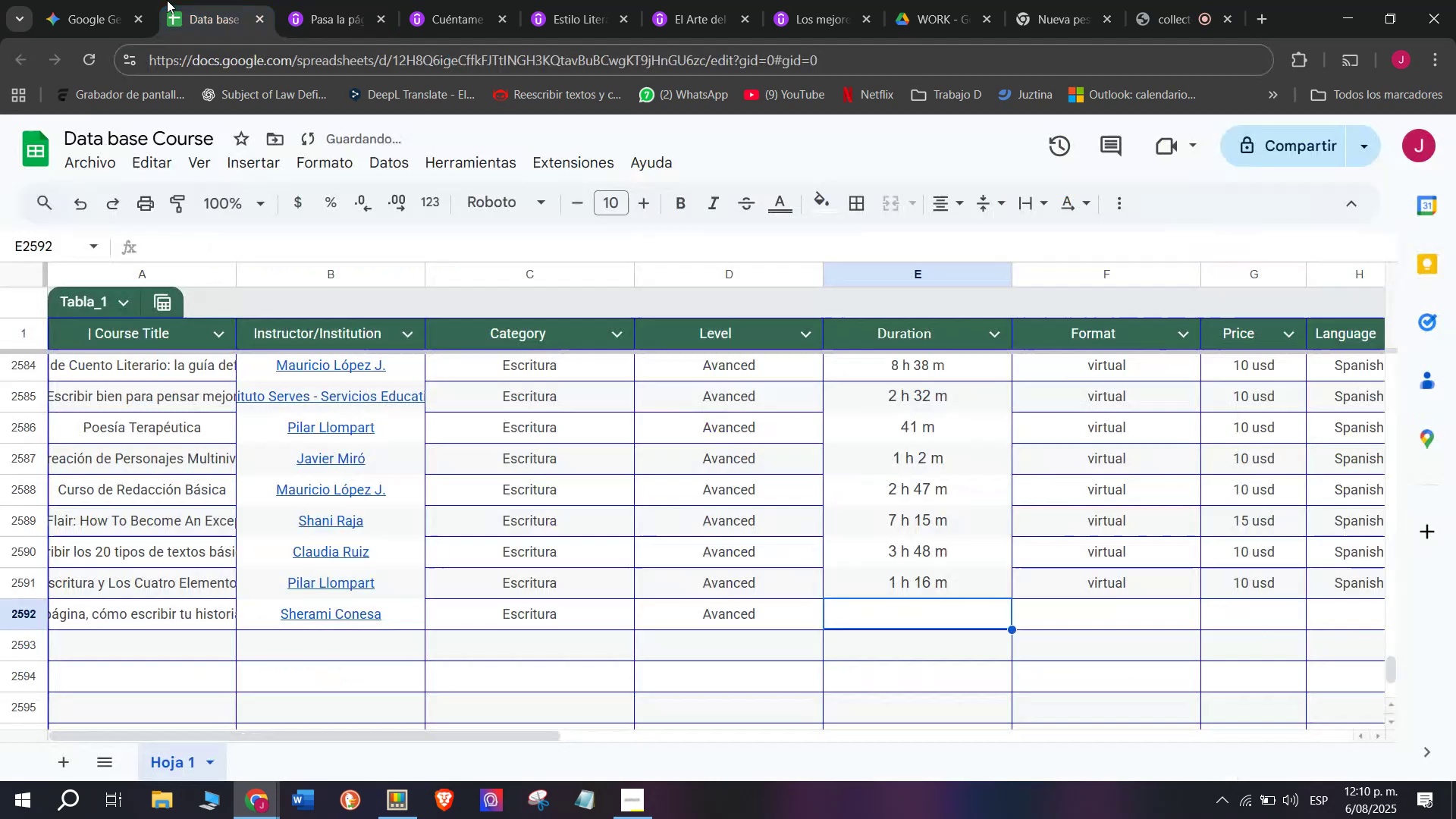 
key(Break)
 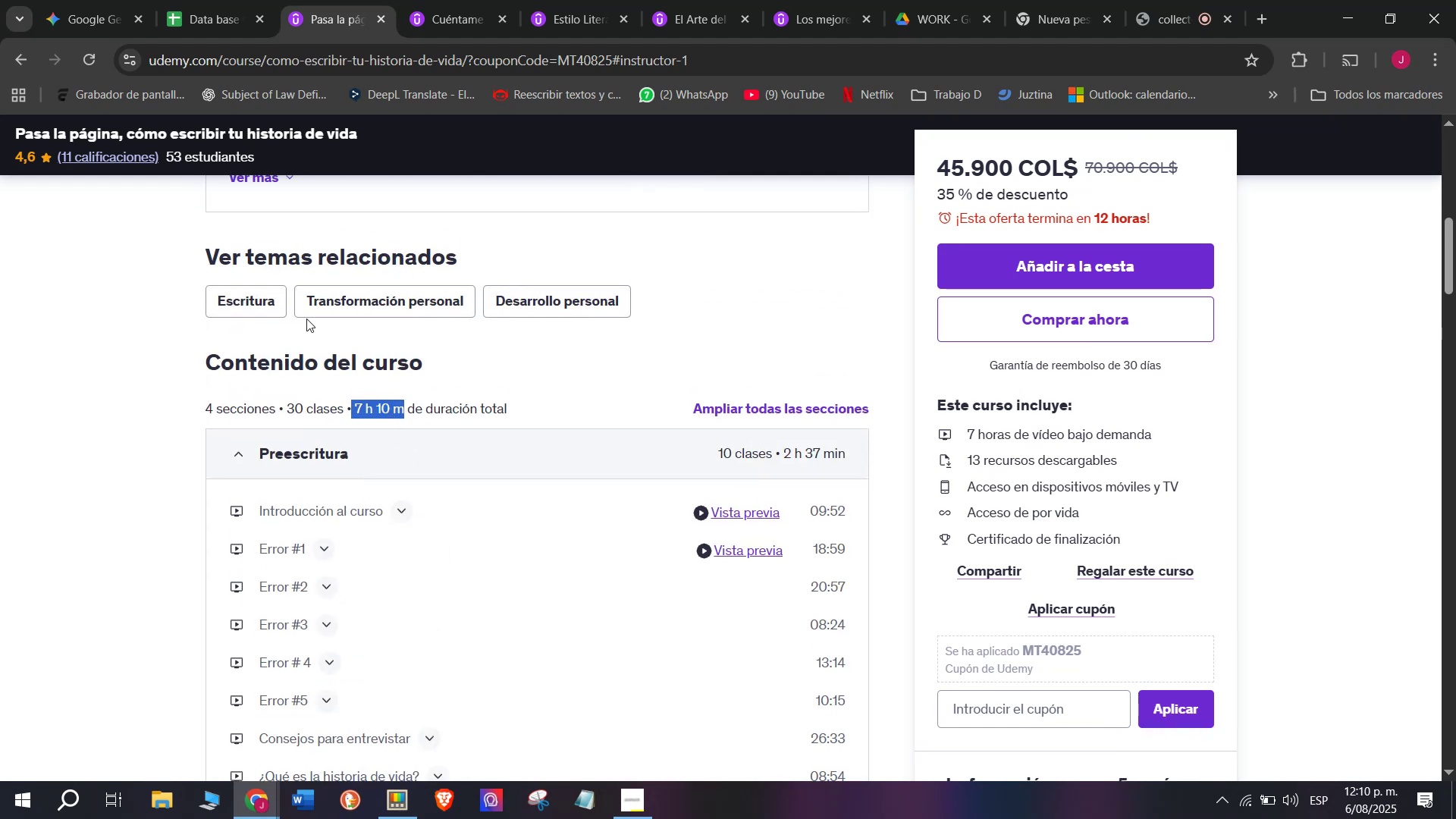 
key(Control+C)
 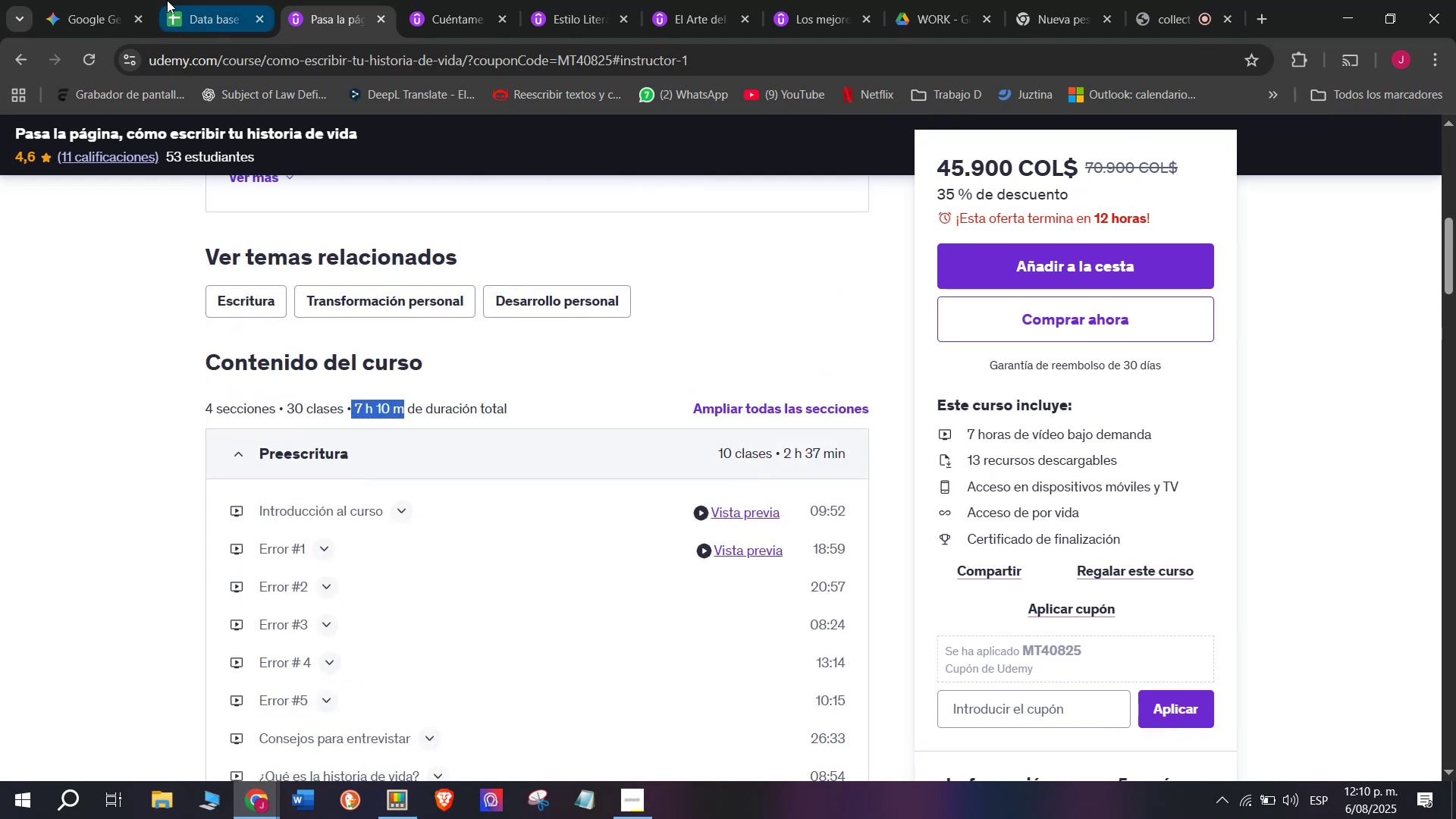 
left_click([167, 0])
 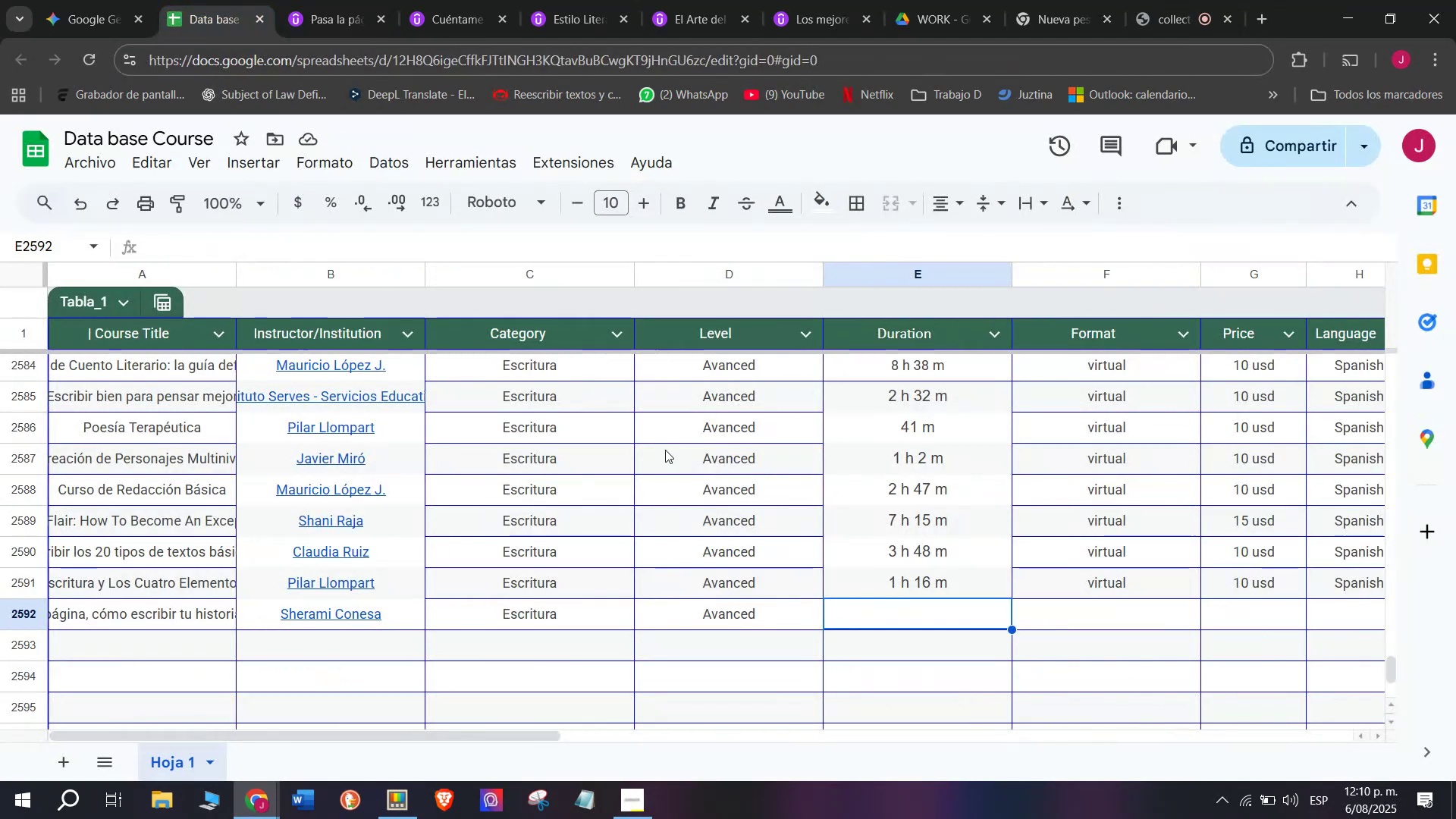 
key(Z)
 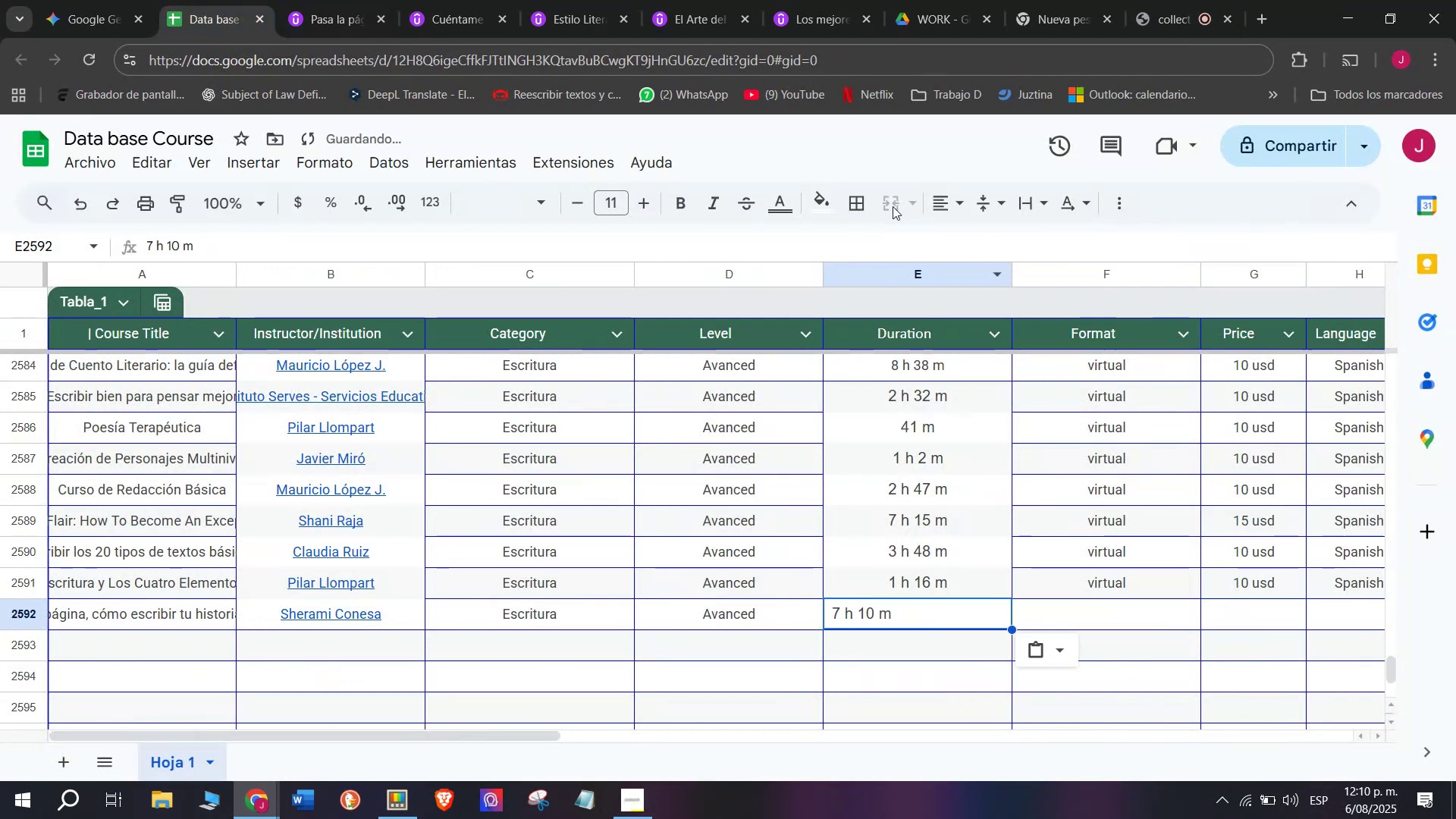 
key(Control+ControlLeft)
 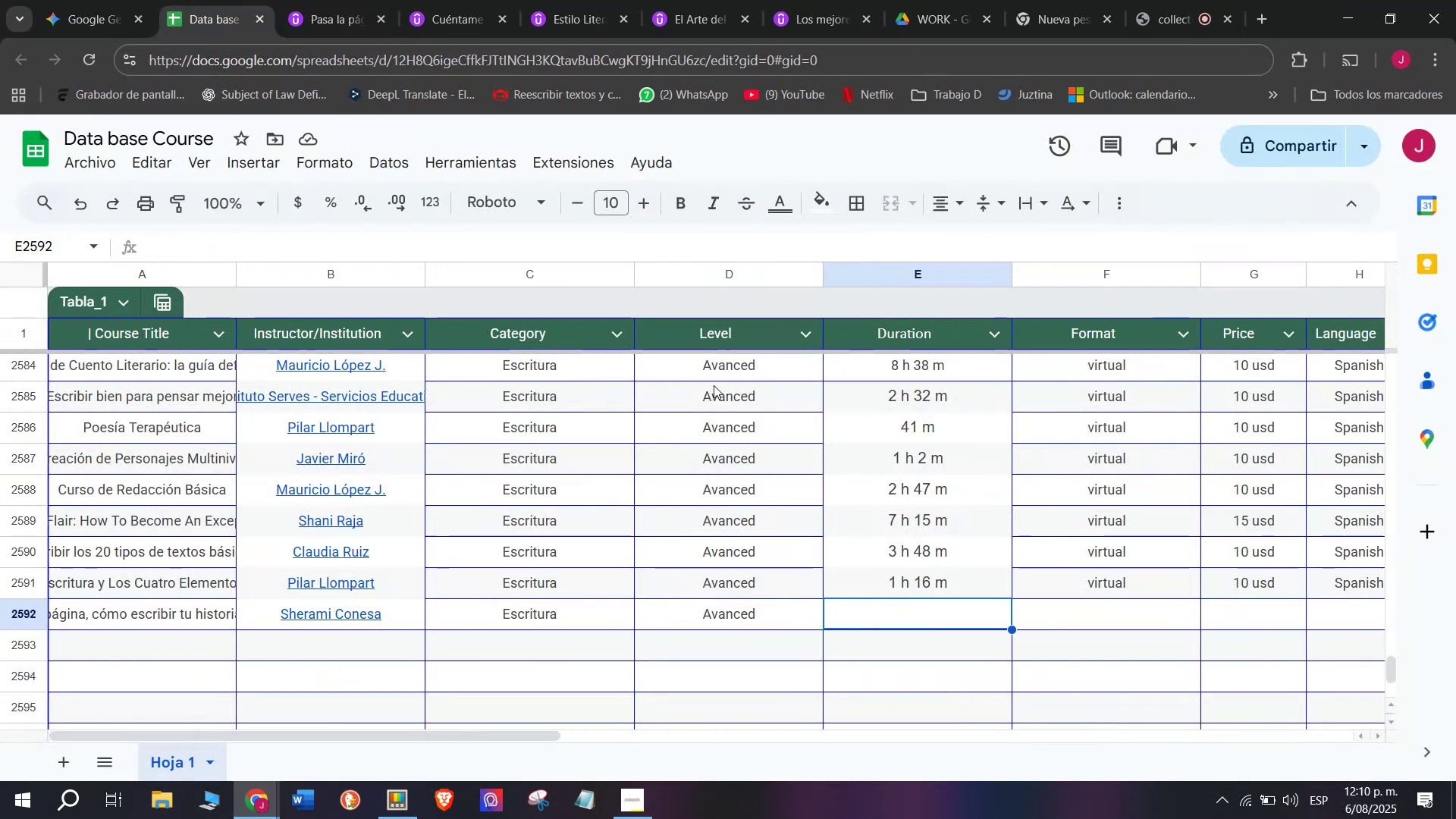 
key(Control+V)
 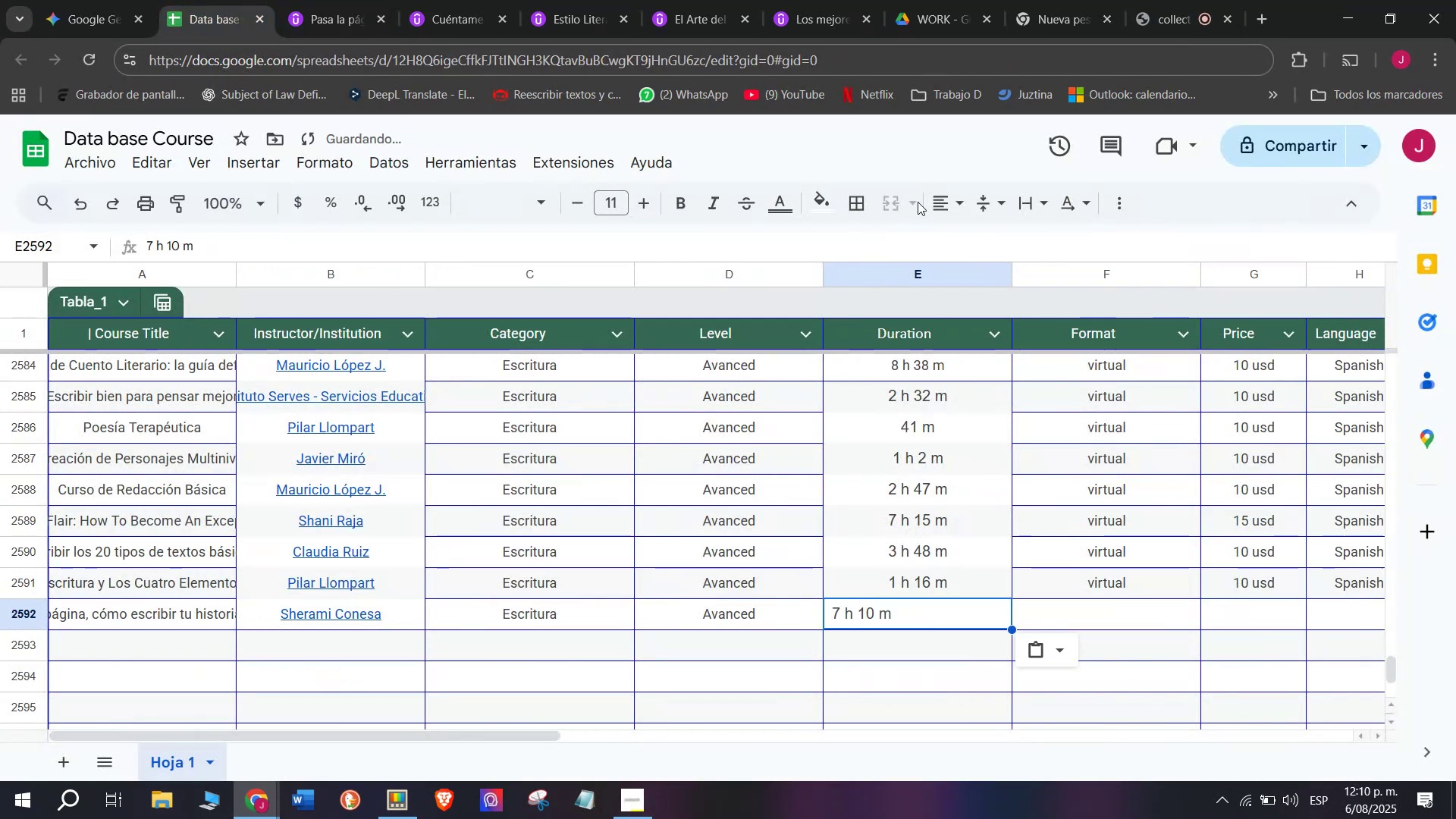 
left_click([946, 198])
 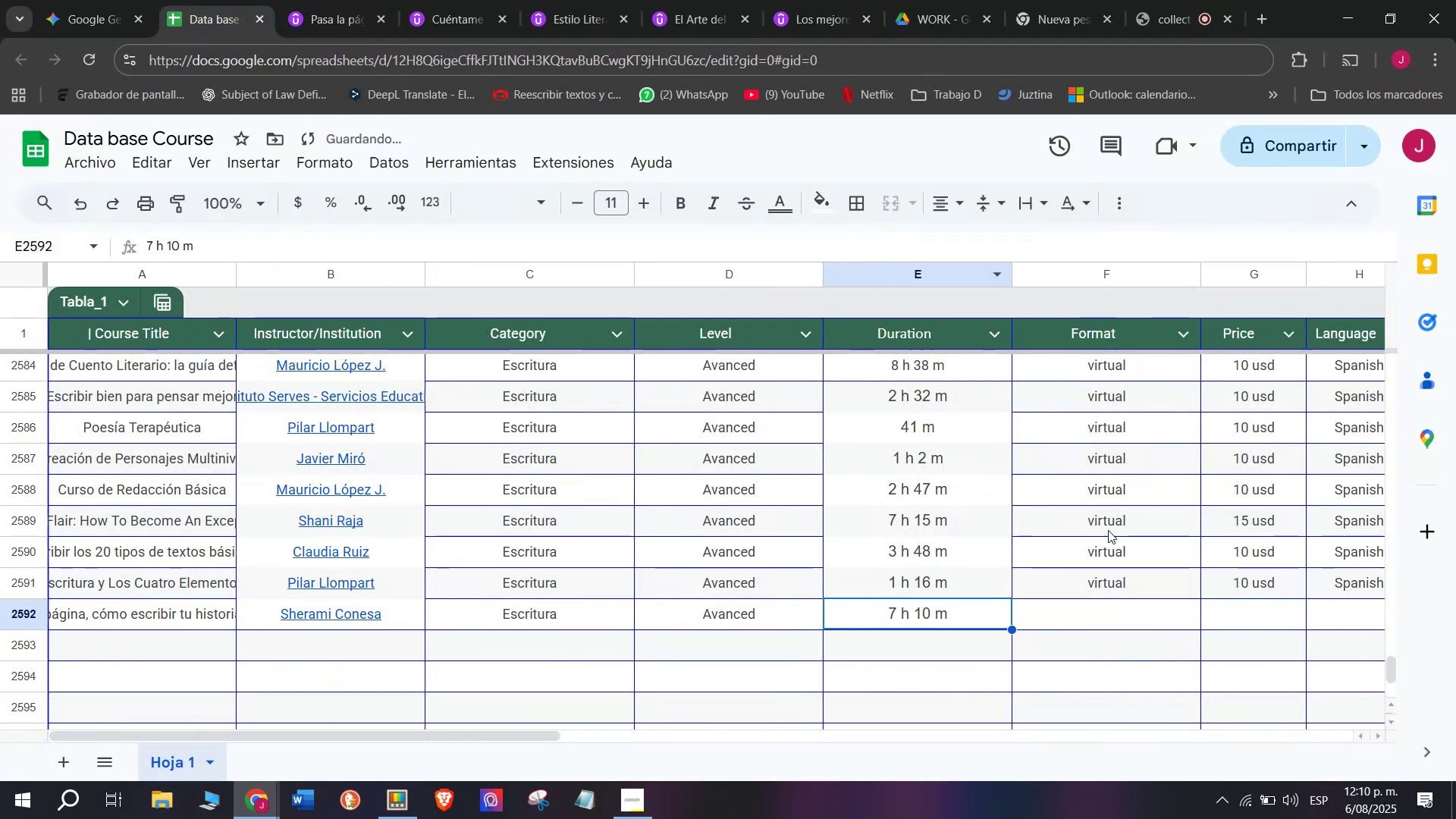 
left_click([1119, 582])
 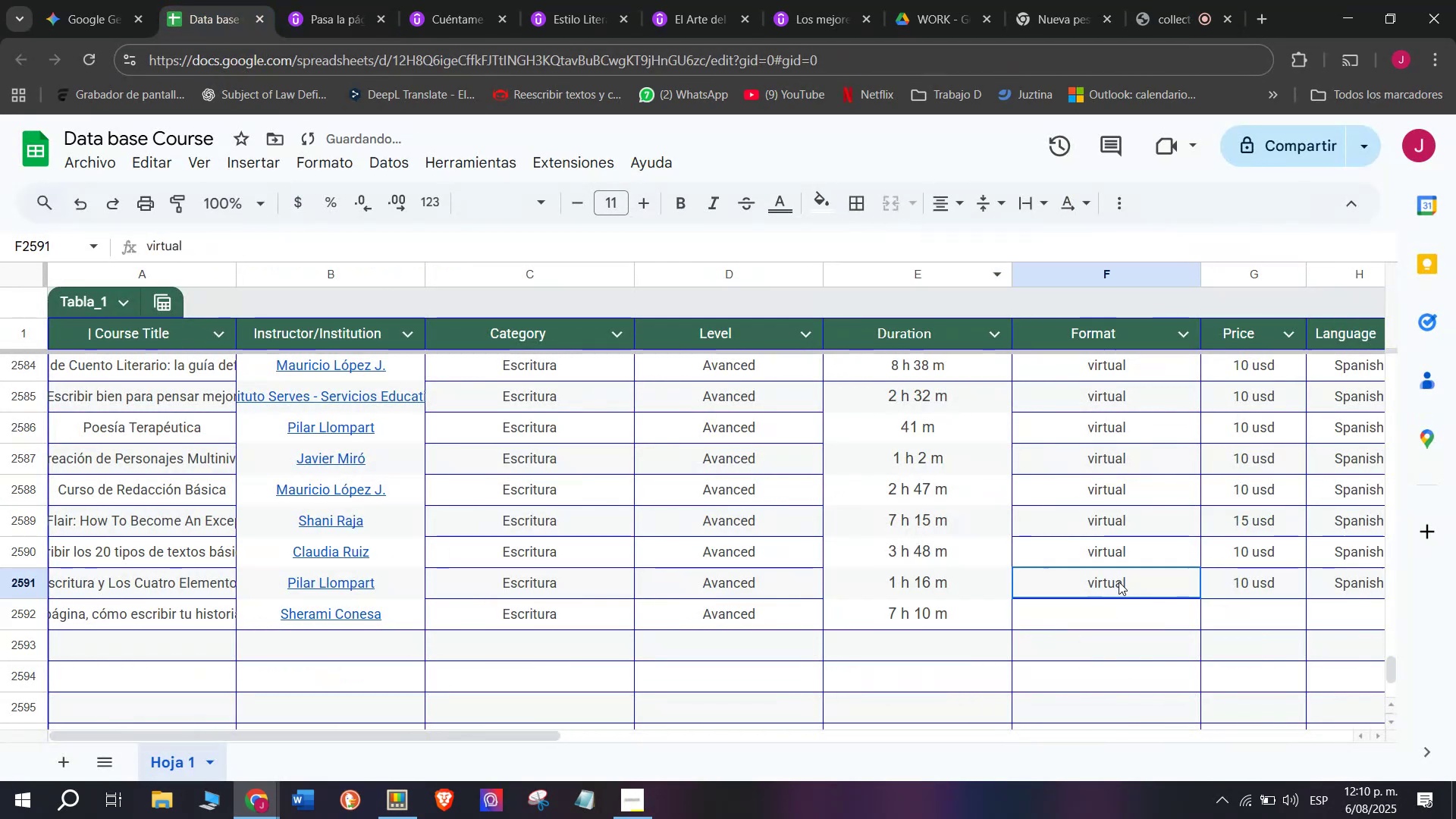 
key(Break)
 